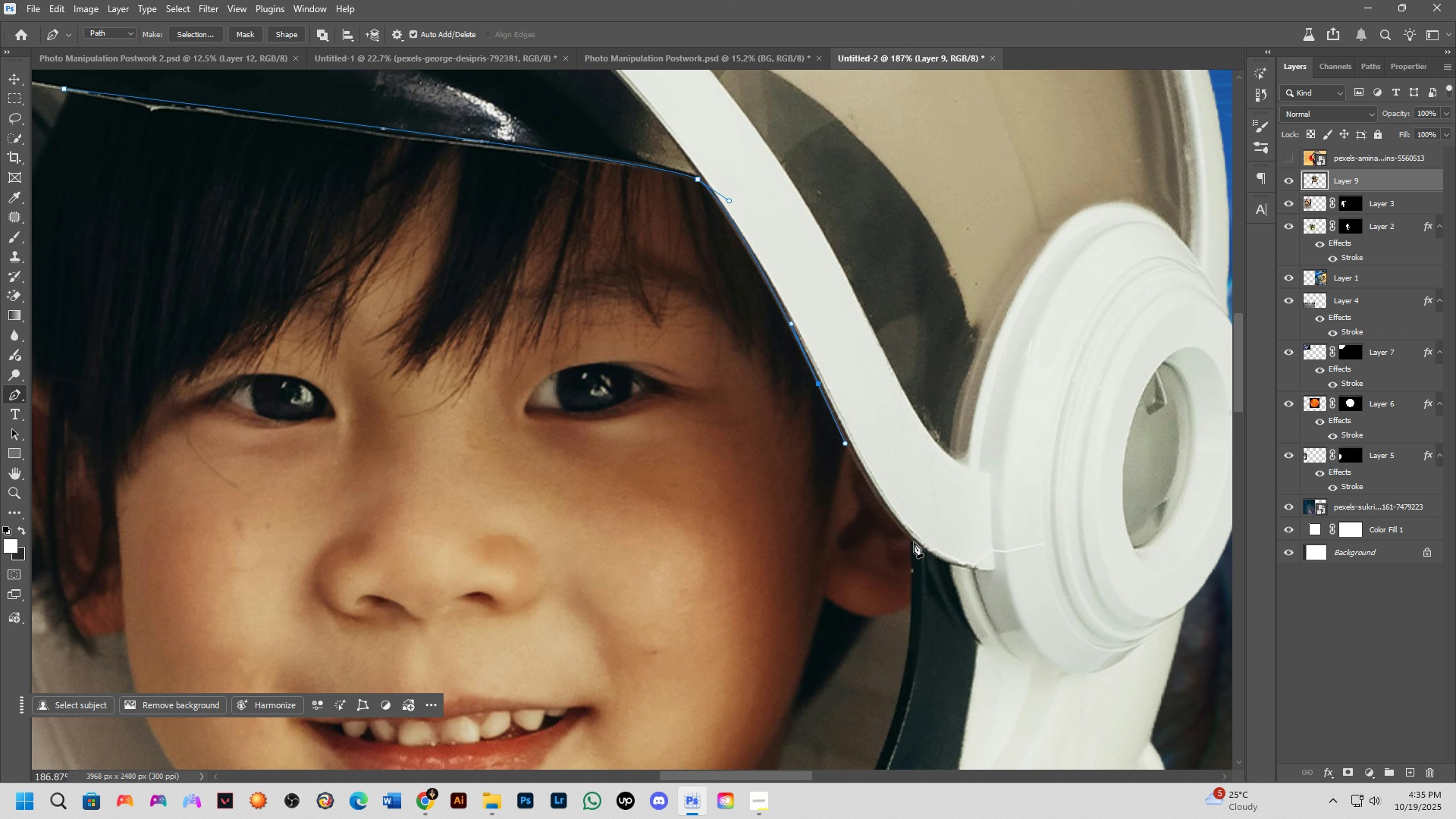 
left_click_drag(start_coordinate=[913, 541], to_coordinate=[935, 560])
 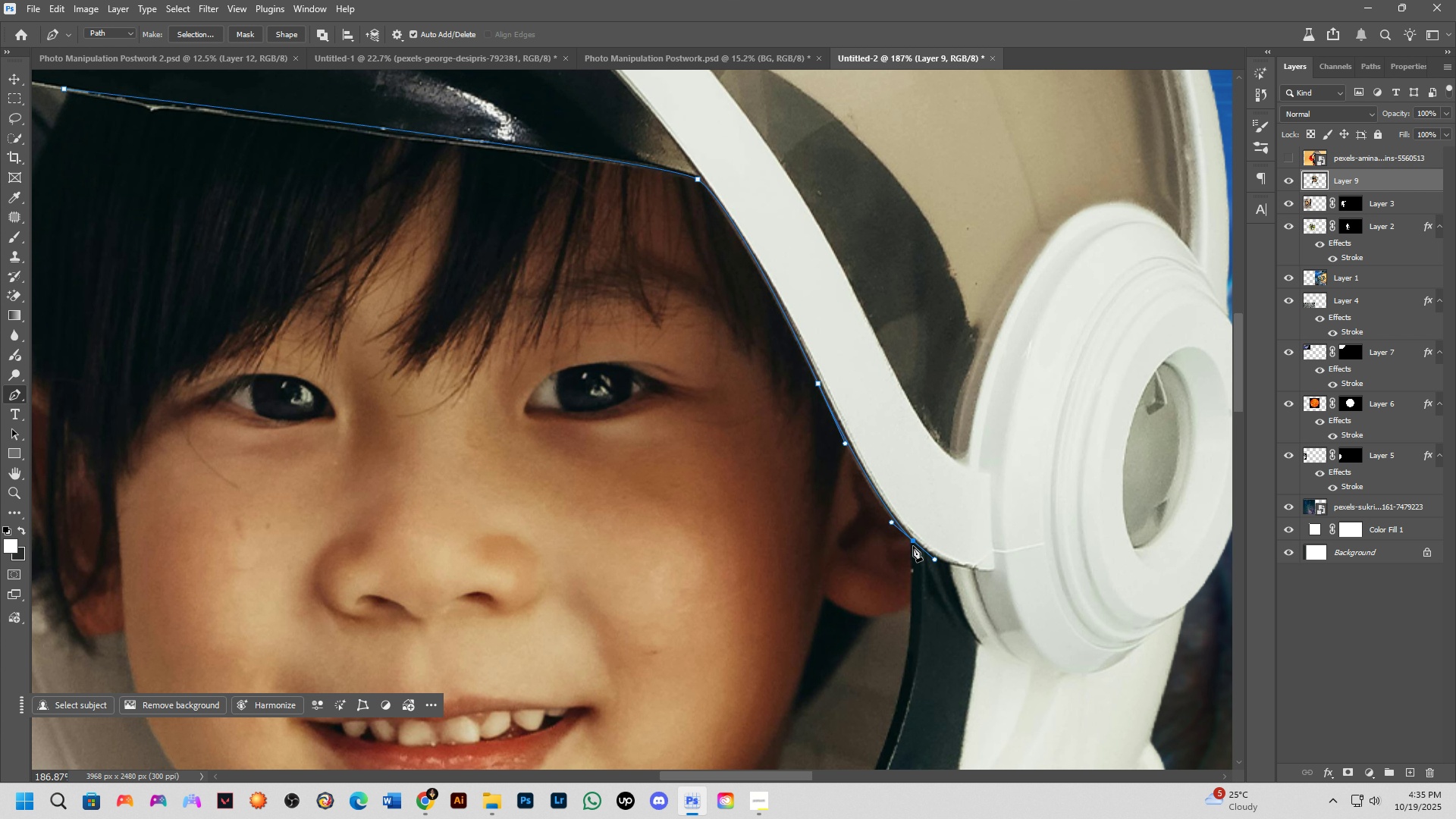 
hold_key(key=AltLeft, duration=1.04)
left_click([915, 541])
 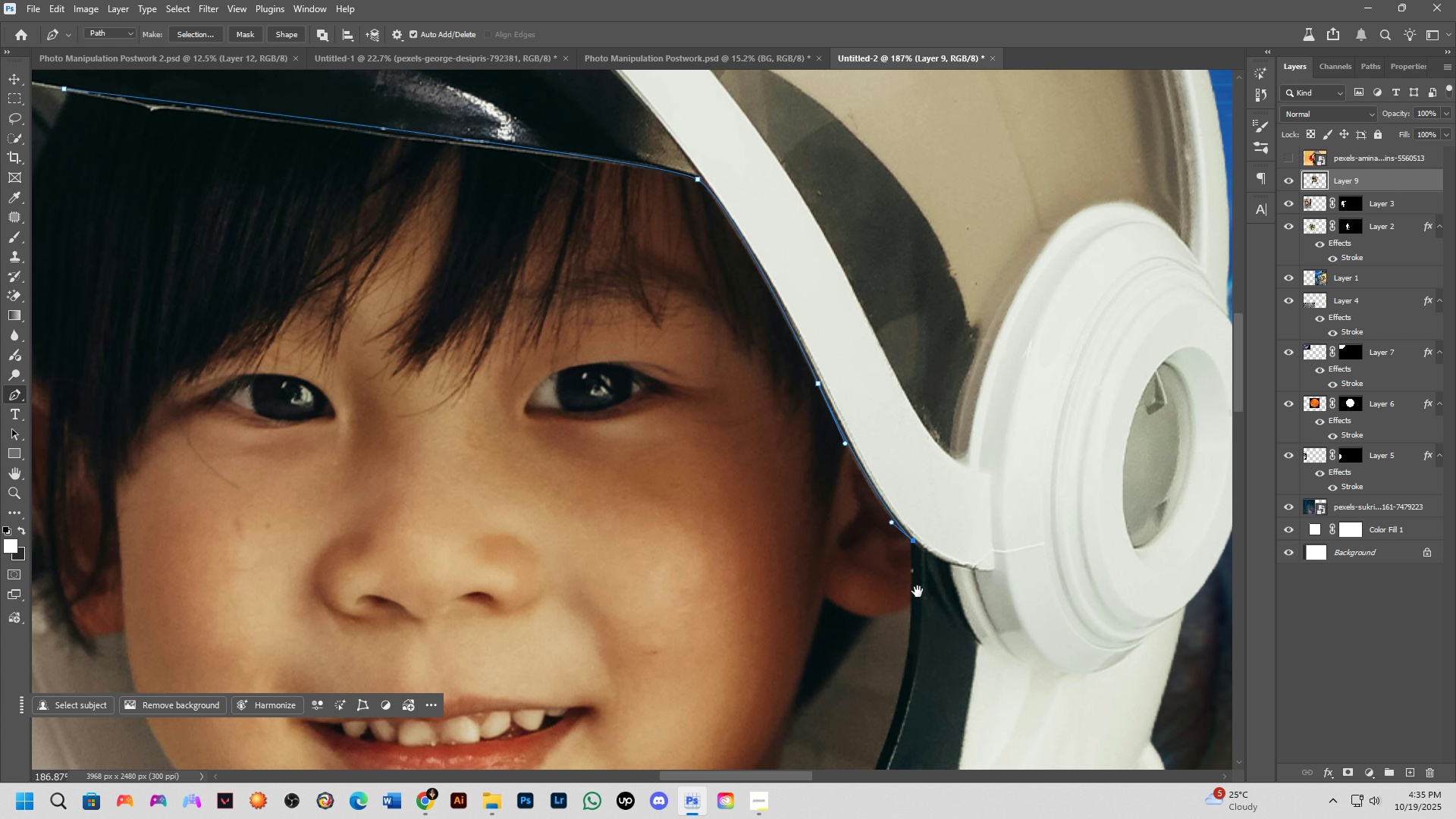 
hold_key(key=Space, duration=0.63)
 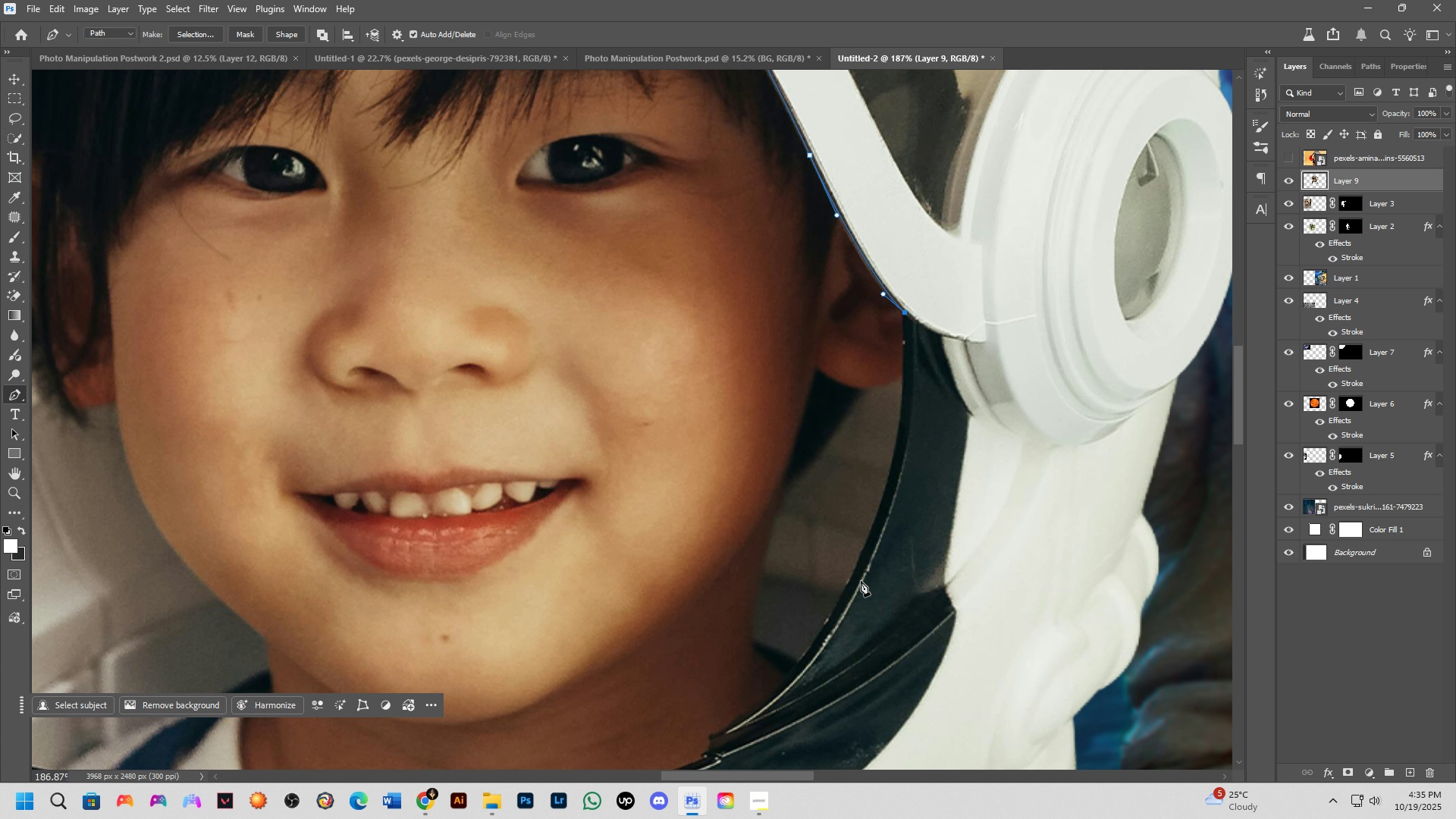 
left_click_drag(start_coordinate=[912, 586], to_coordinate=[903, 358])
 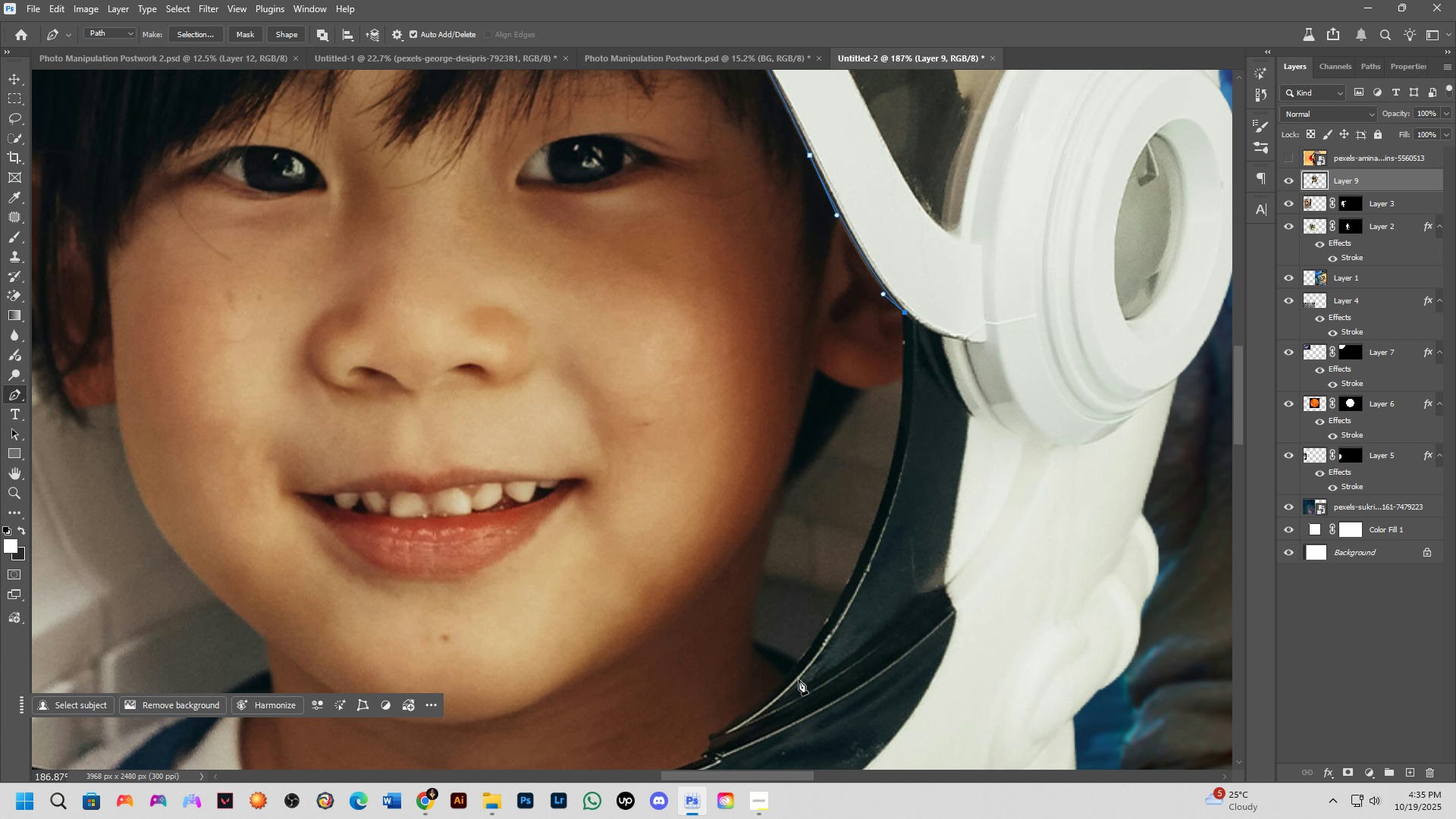 
scroll: coordinate [776, 674], scroll_direction: down, amount: 2.0
 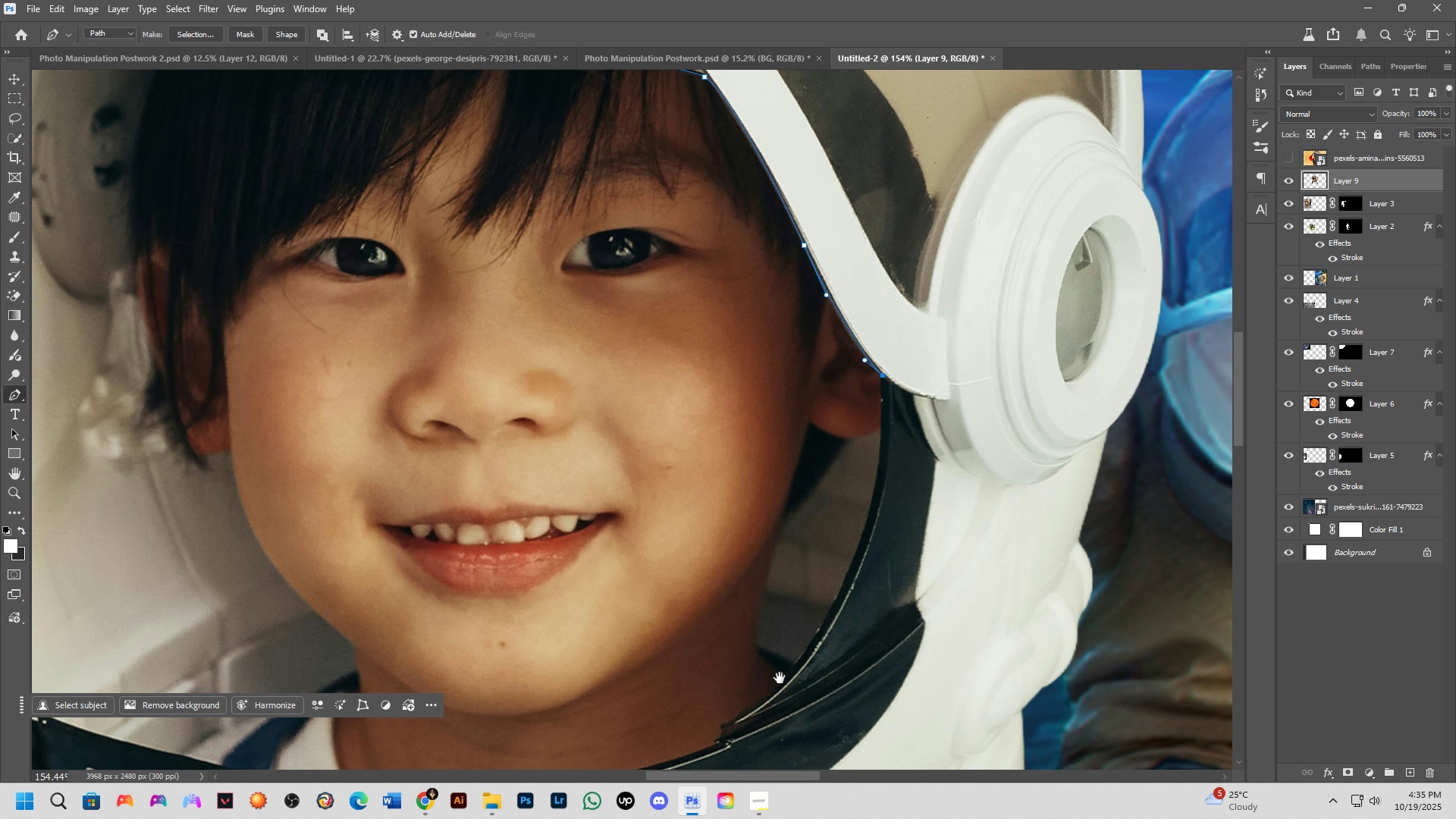 
hold_key(key=Space, duration=0.72)
 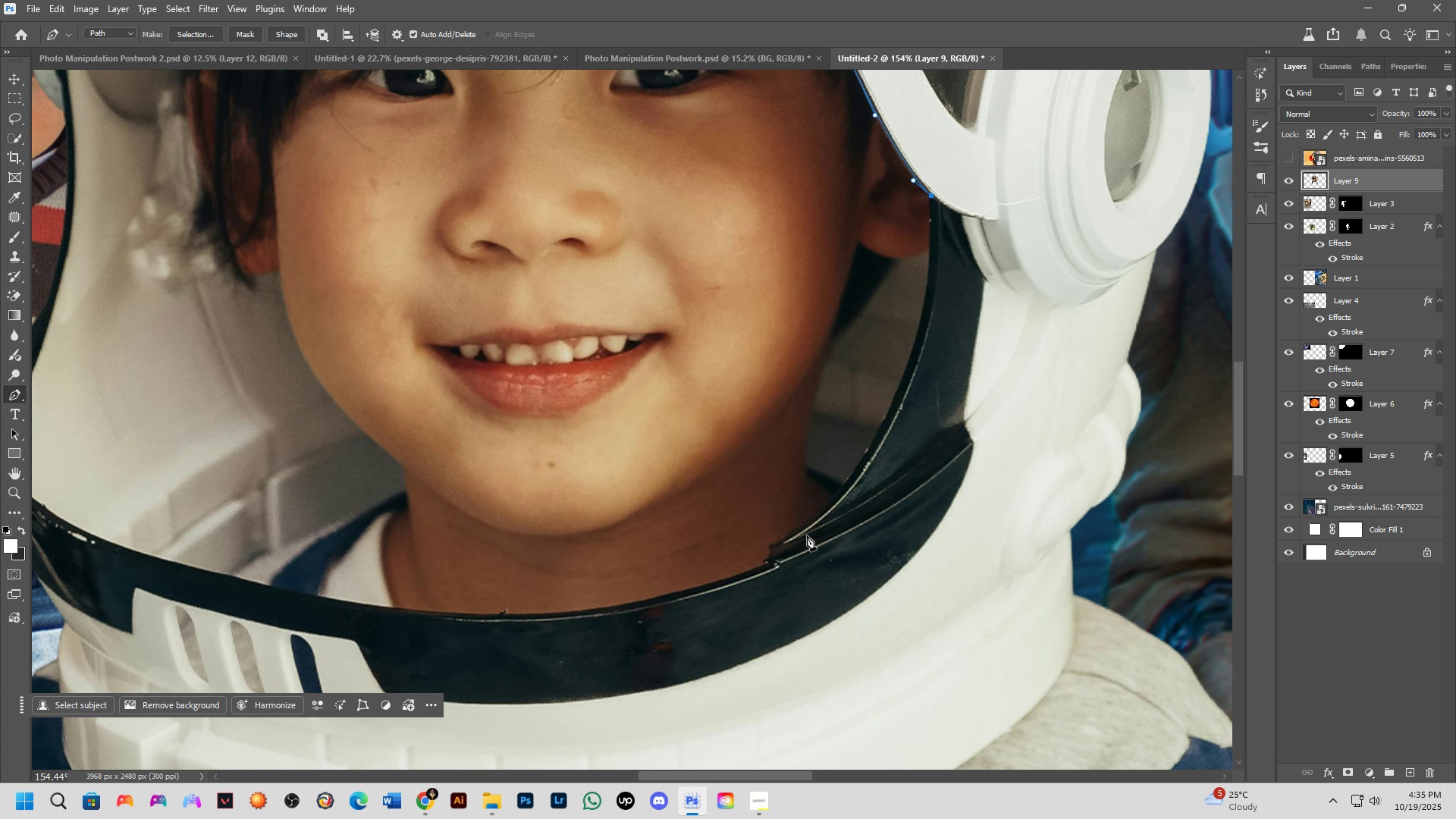 
left_click_drag(start_coordinate=[779, 674], to_coordinate=[827, 494])
 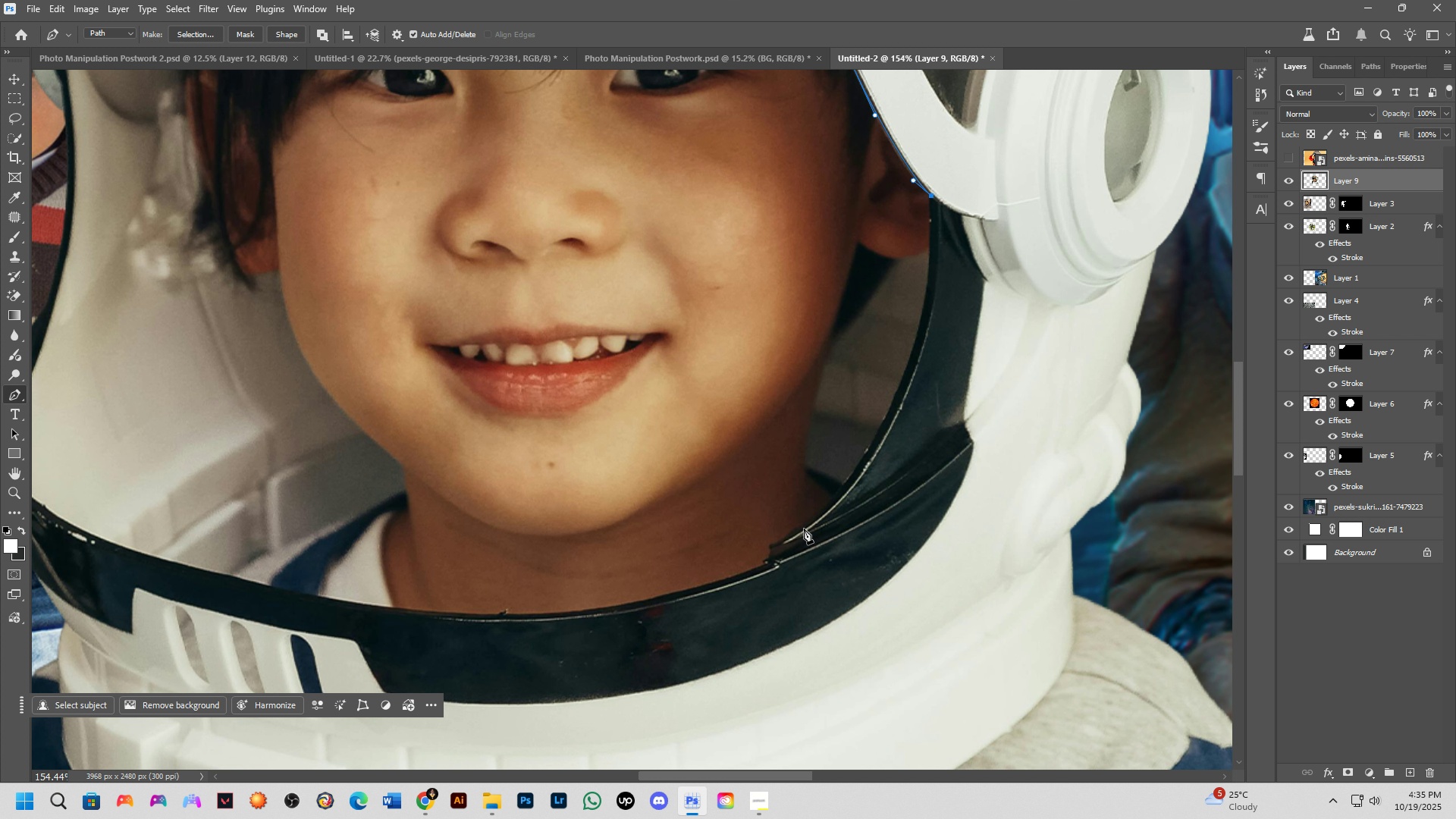 
left_click_drag(start_coordinate=[804, 529], to_coordinate=[657, 664])
 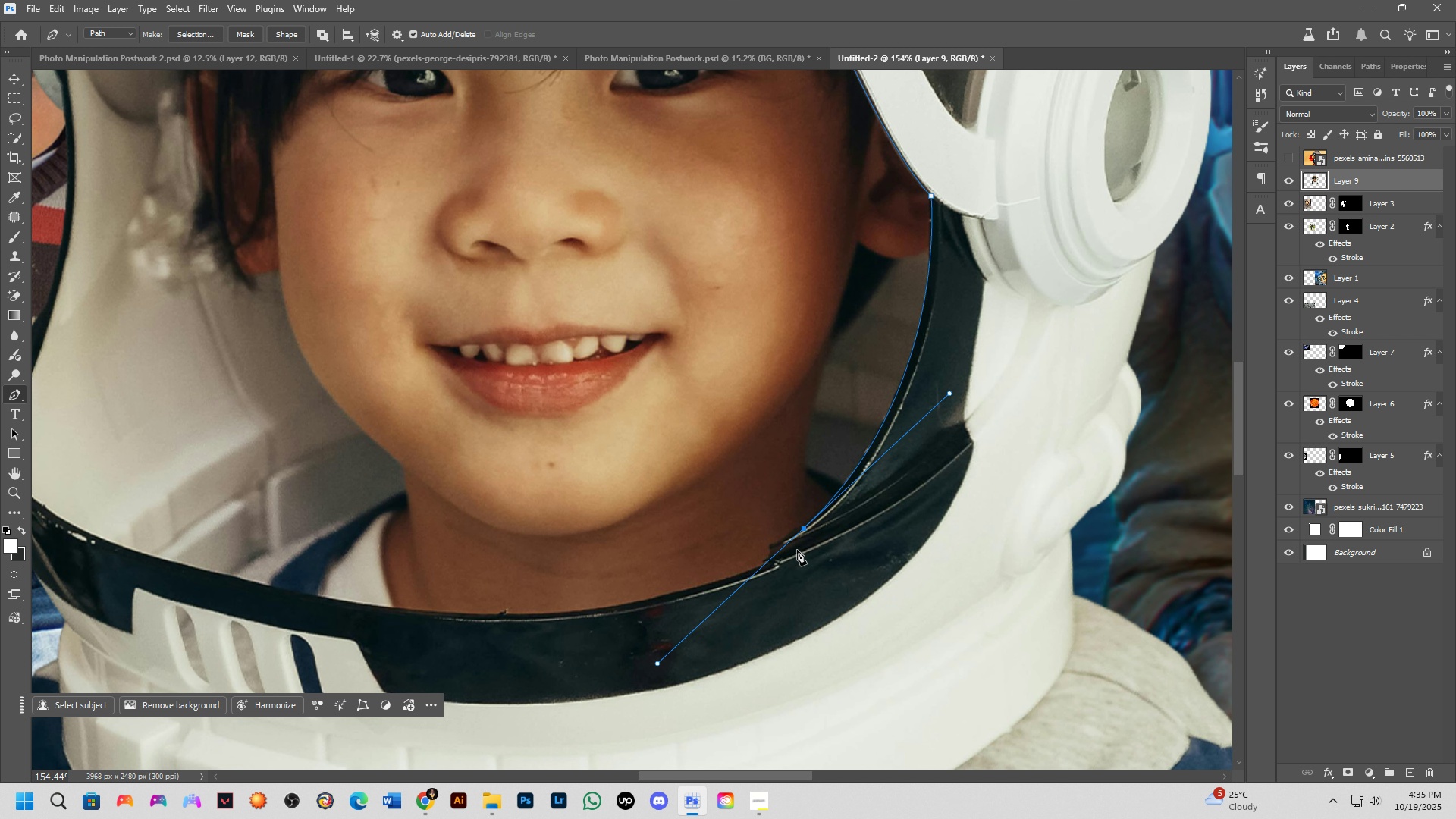 
hold_key(key=AltLeft, duration=0.81)
 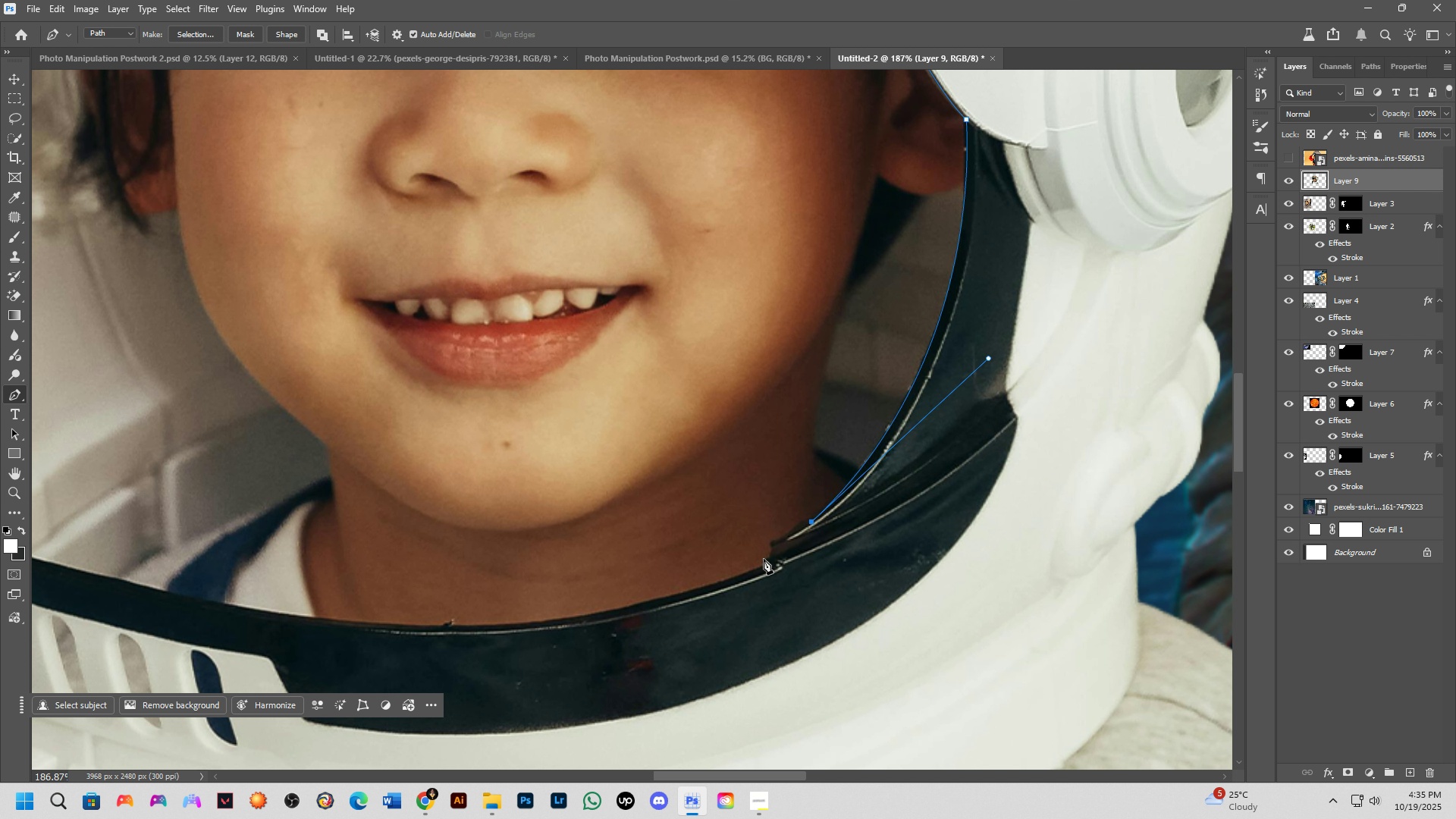 
scroll: coordinate [759, 557], scroll_direction: up, amount: 4.0
 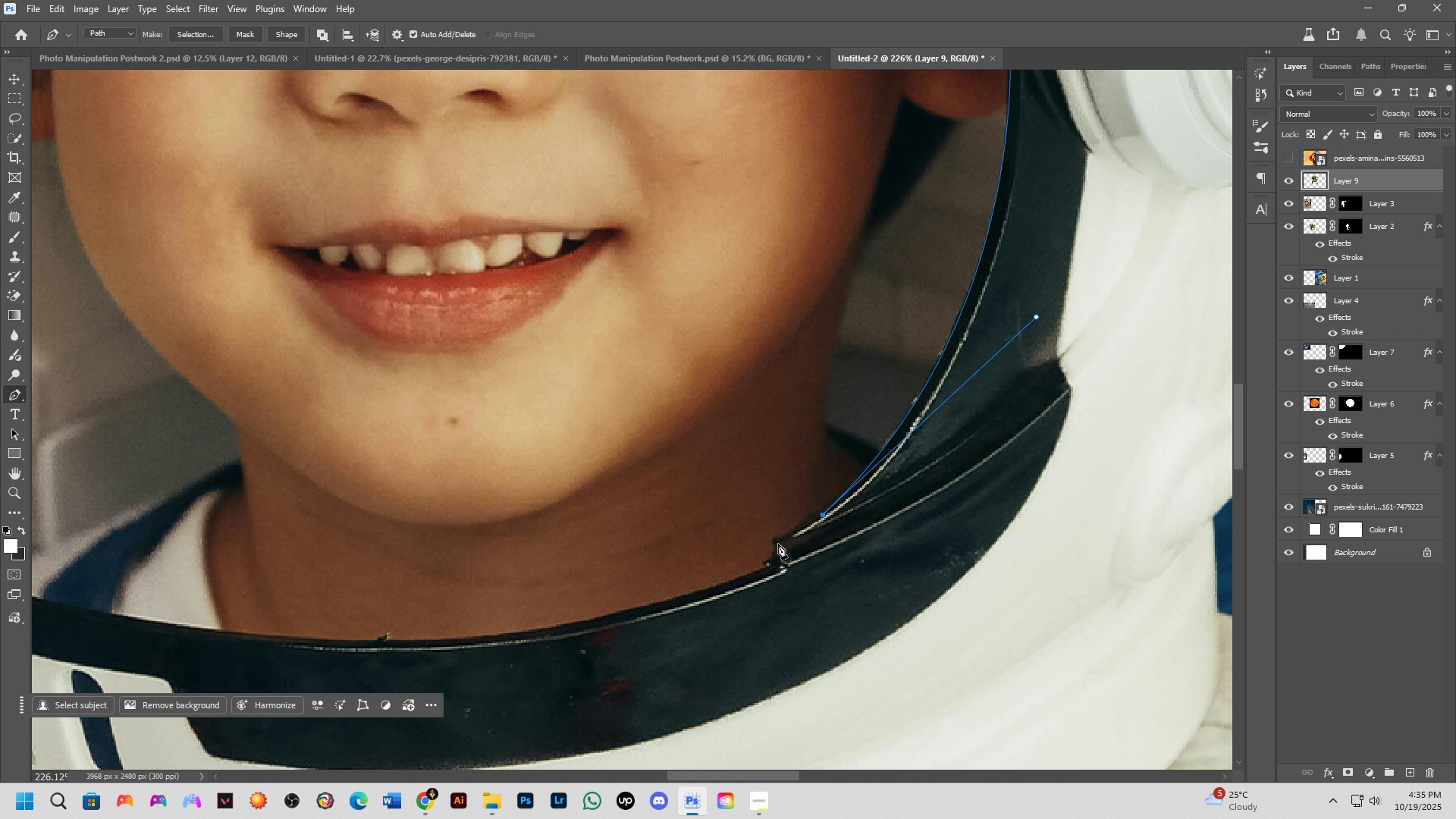 
left_click([778, 544])
 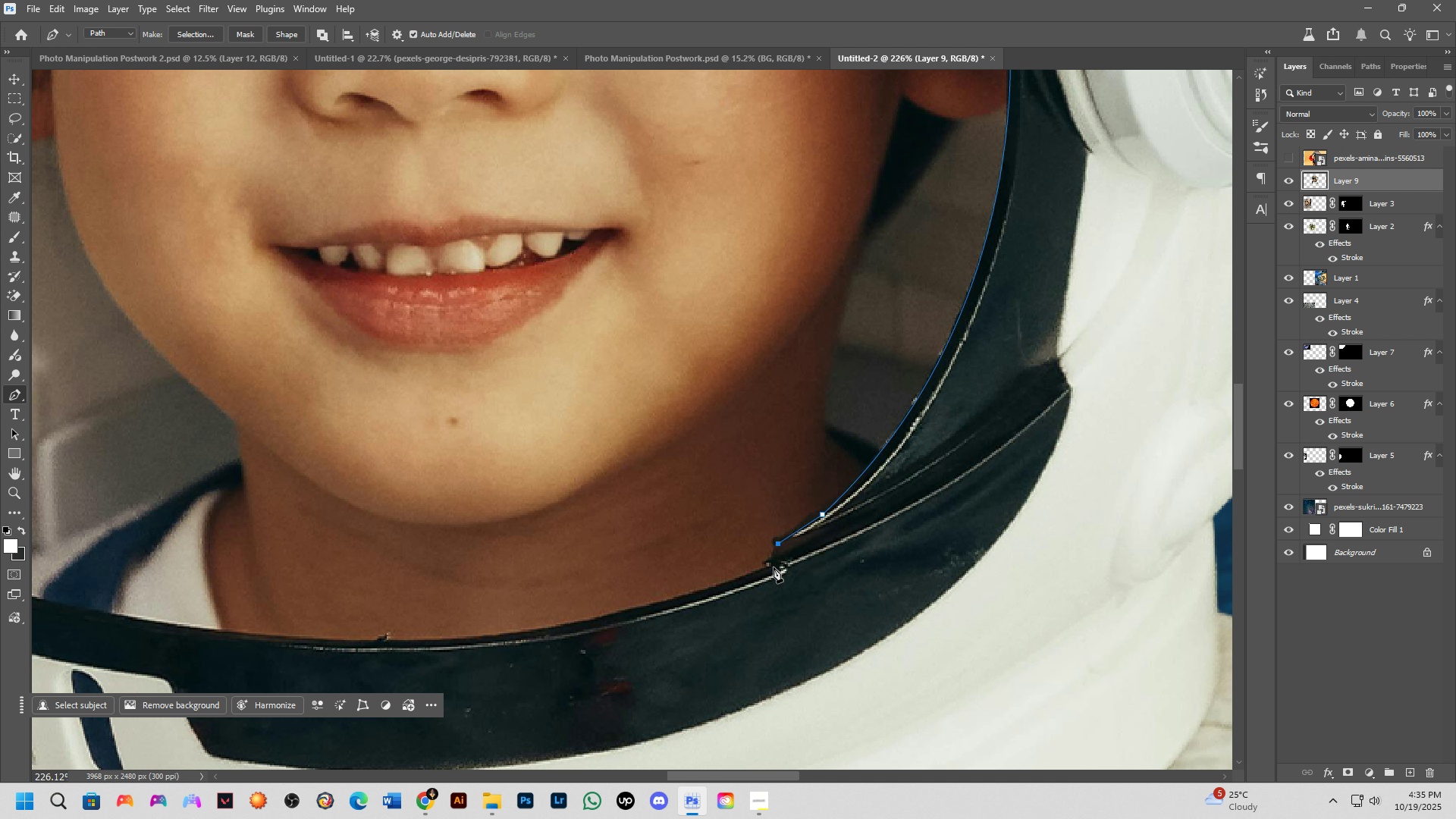 
left_click([774, 567])
 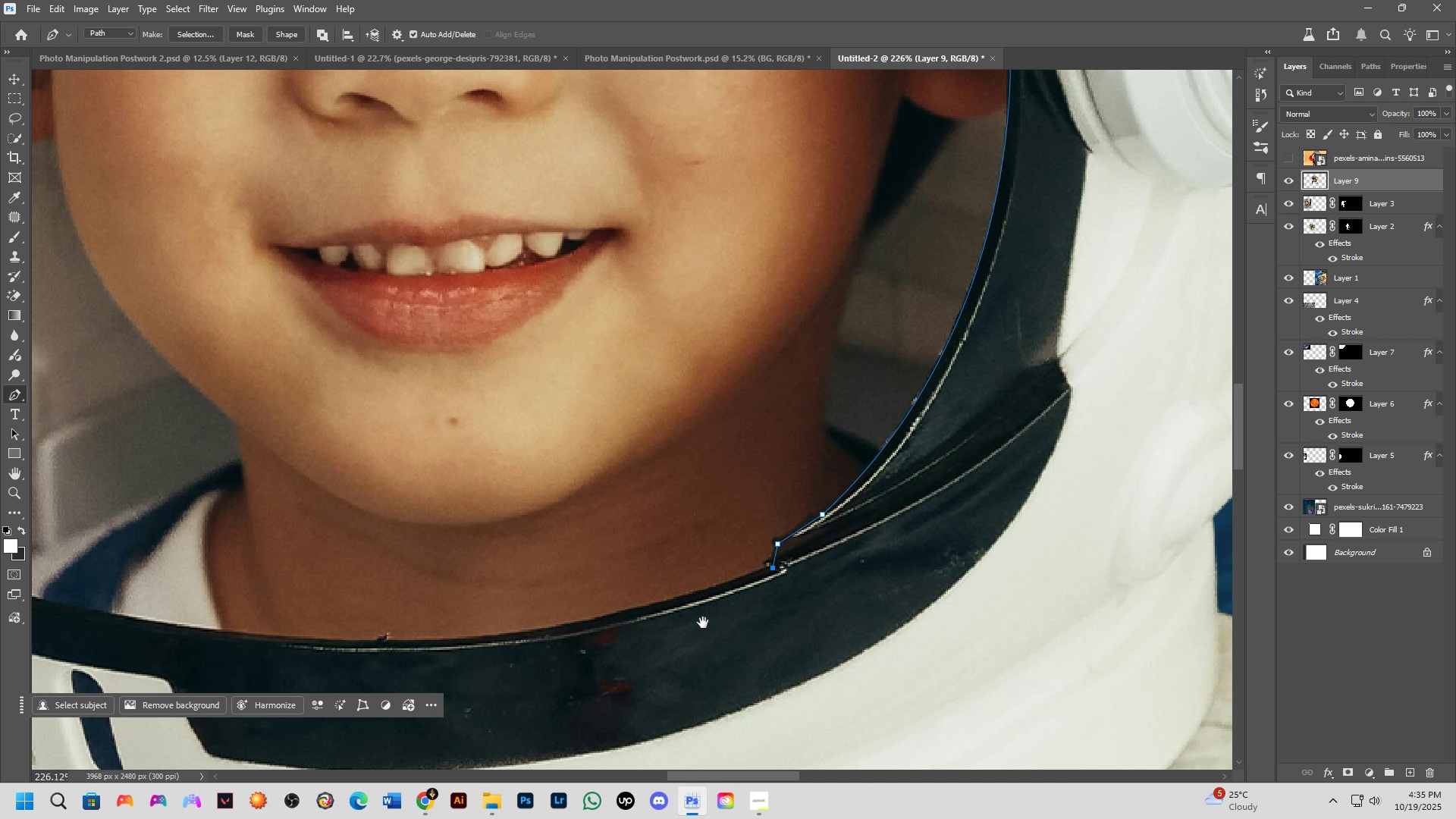 
hold_key(key=Space, duration=0.71)
 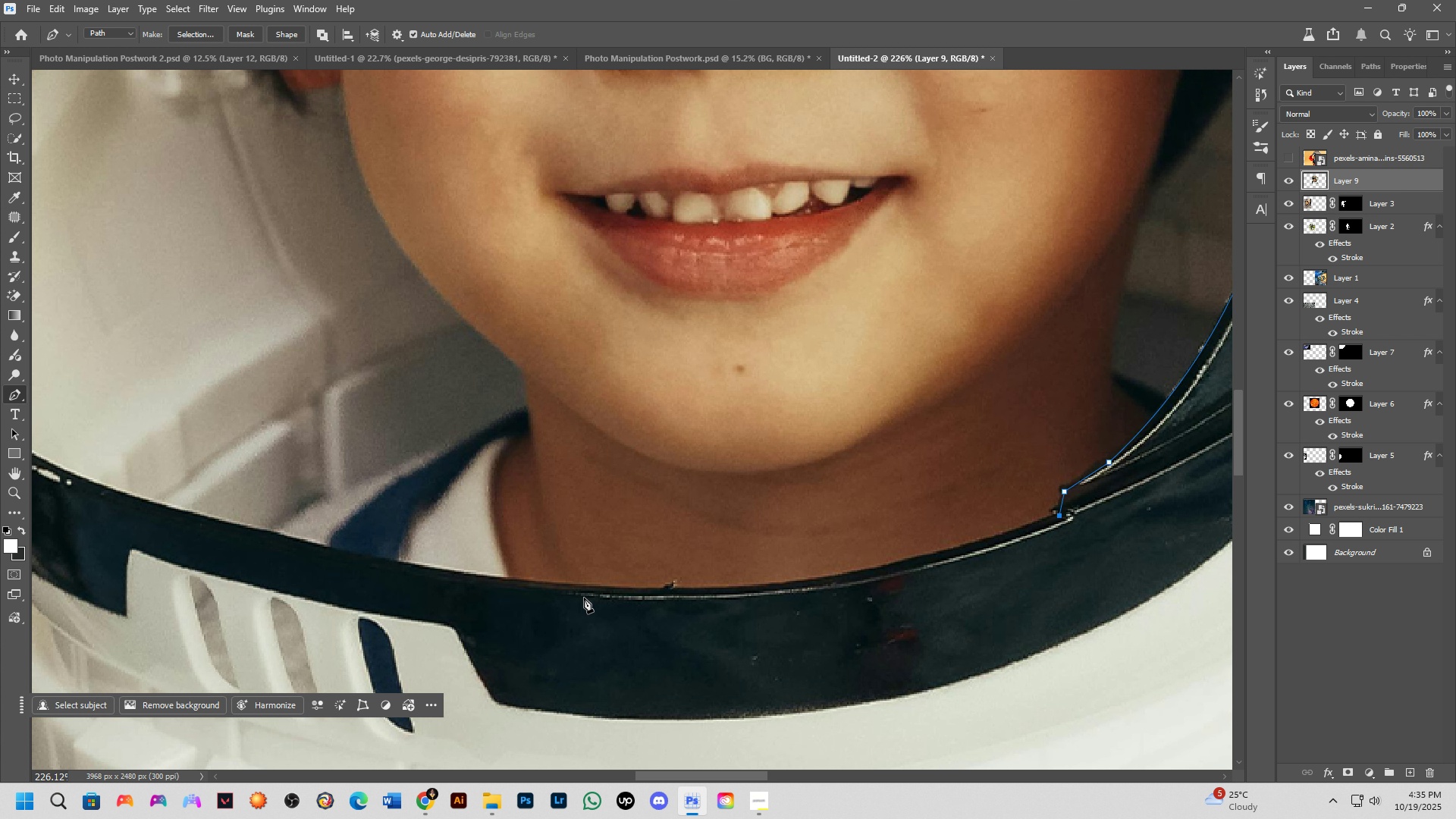 
left_click_drag(start_coordinate=[703, 623], to_coordinate=[990, 570])
 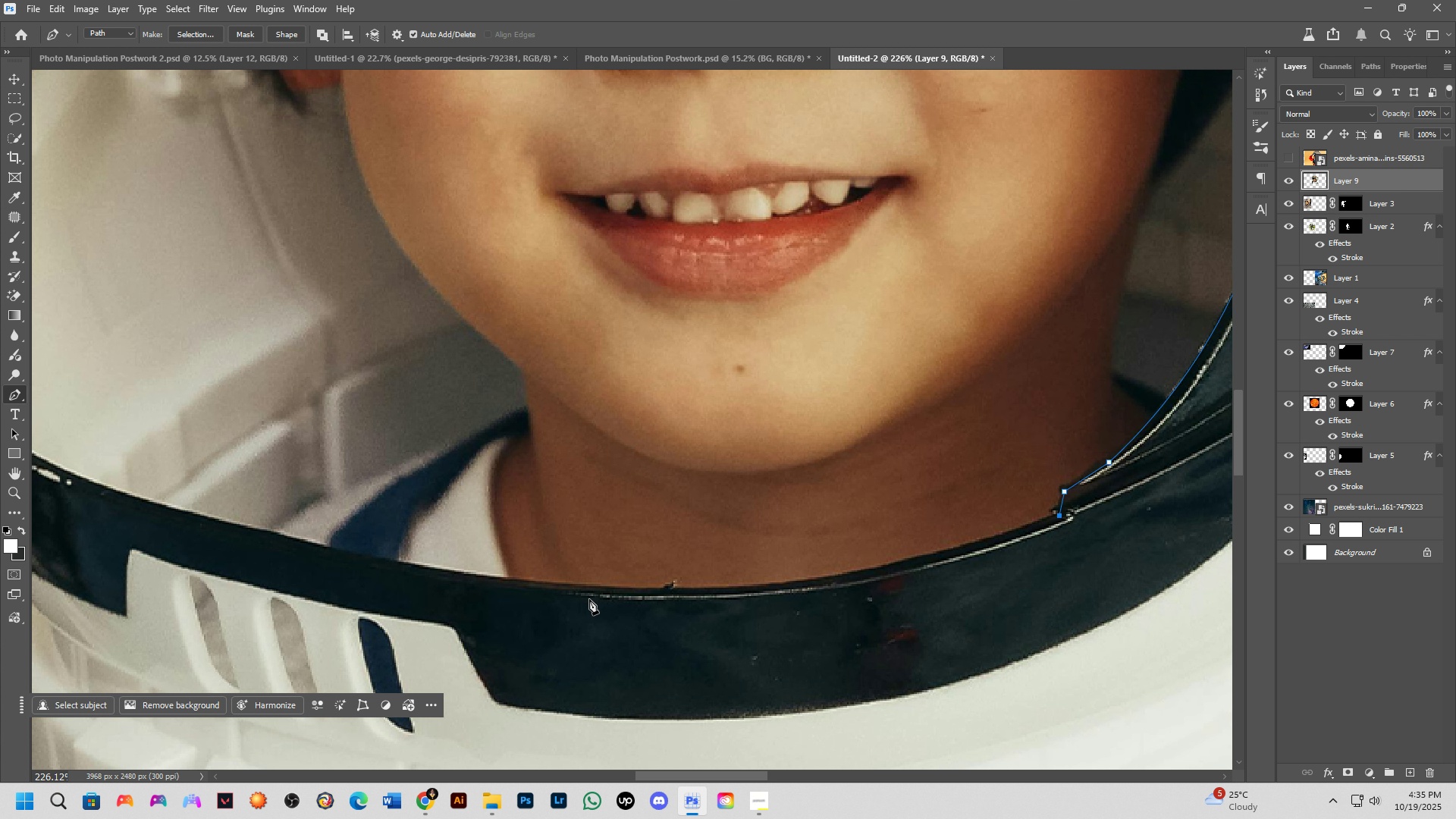 
scroll: coordinate [583, 598], scroll_direction: down, amount: 4.0
 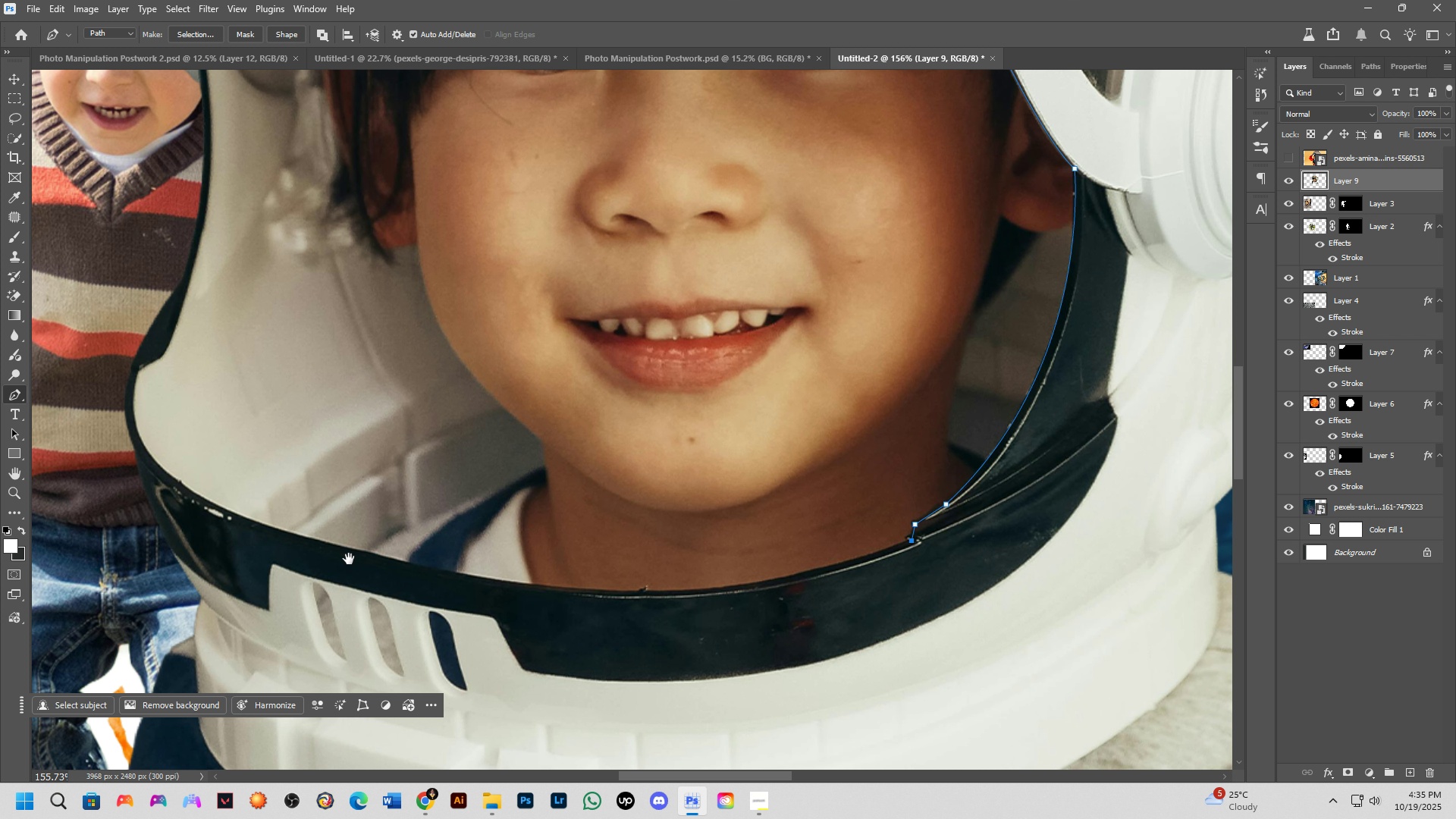 
hold_key(key=Space, duration=0.56)
 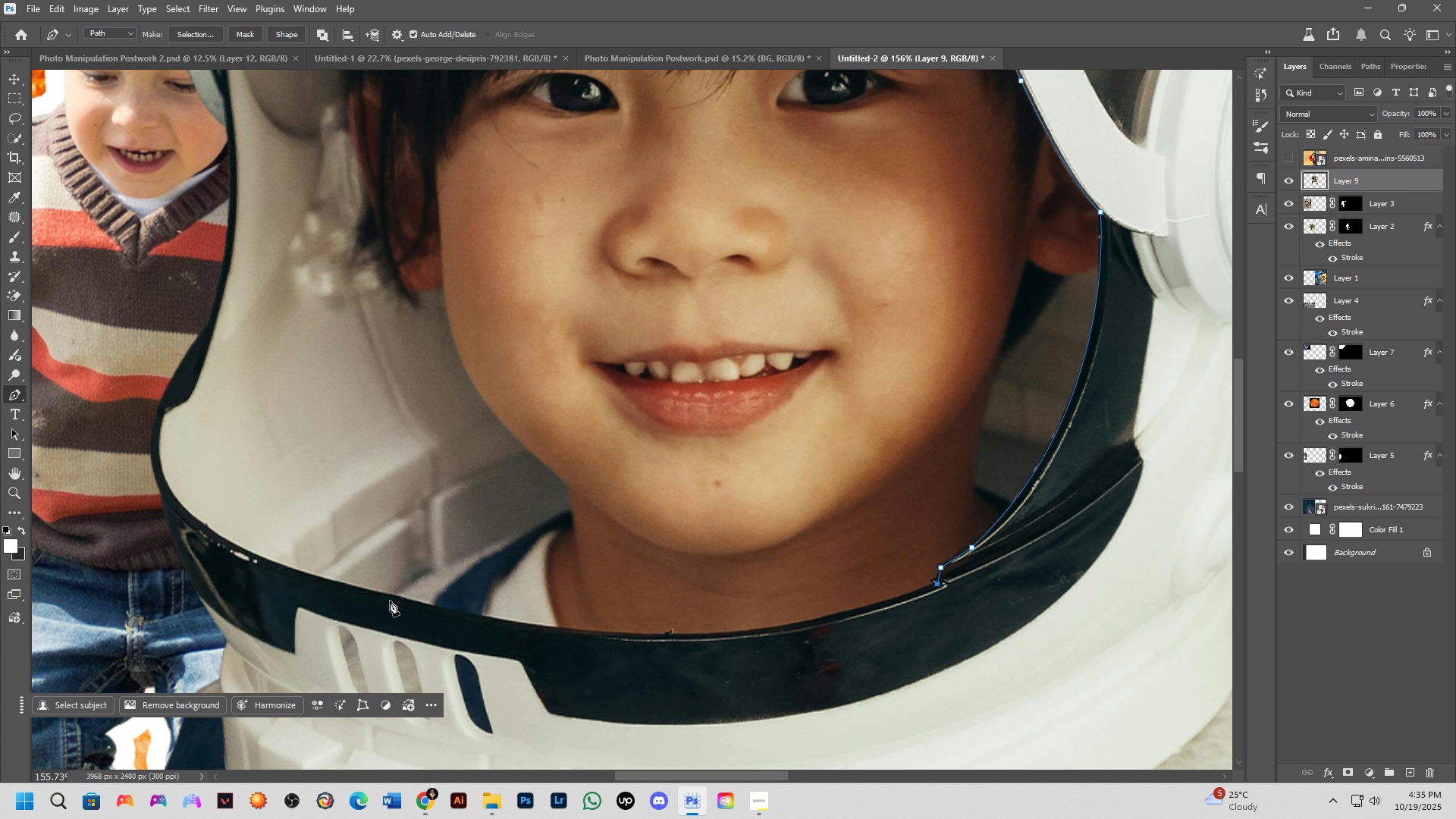 
left_click_drag(start_coordinate=[351, 563], to_coordinate=[377, 606])
 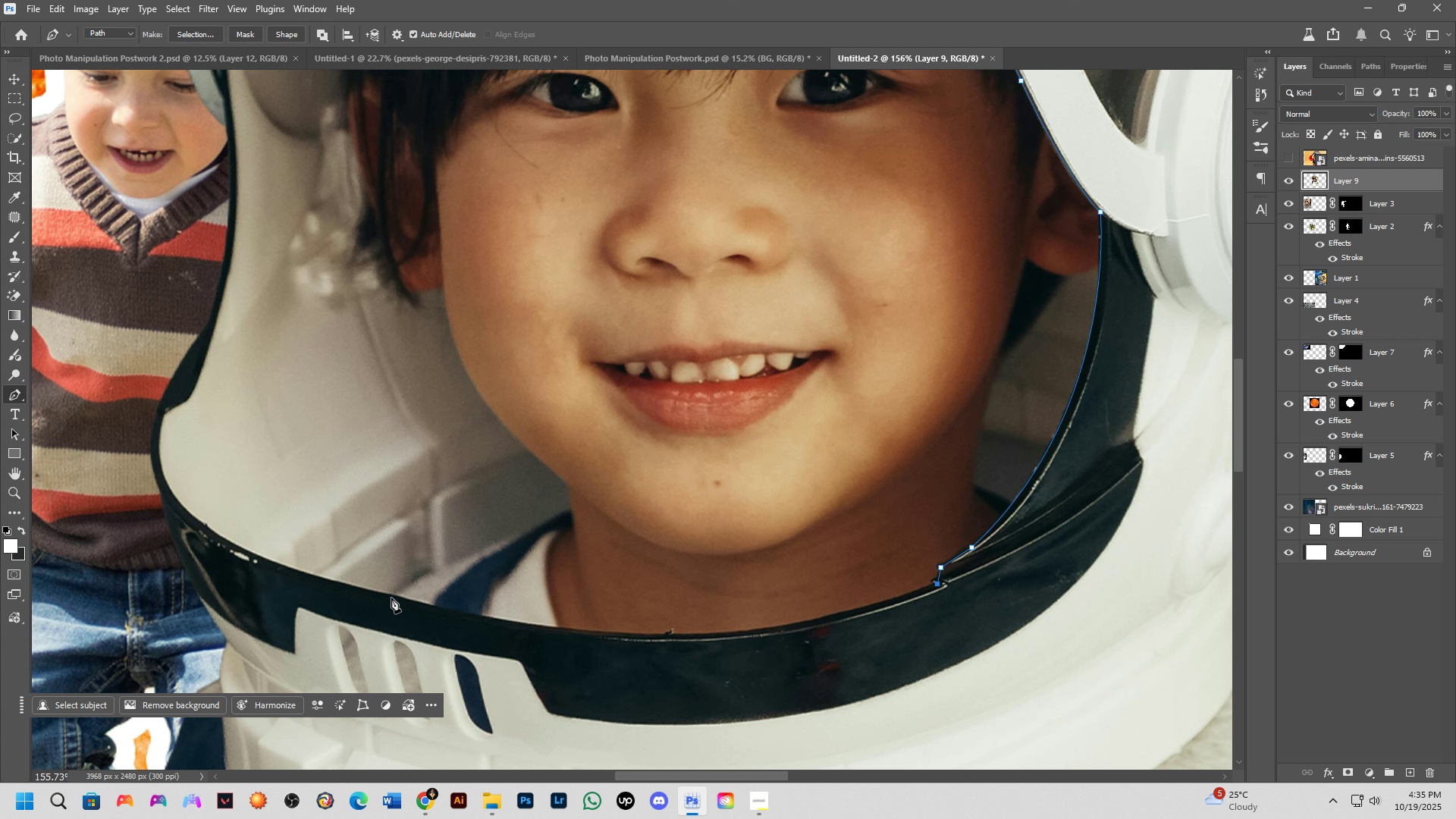 
left_click_drag(start_coordinate=[391, 596], to_coordinate=[57, 502])
 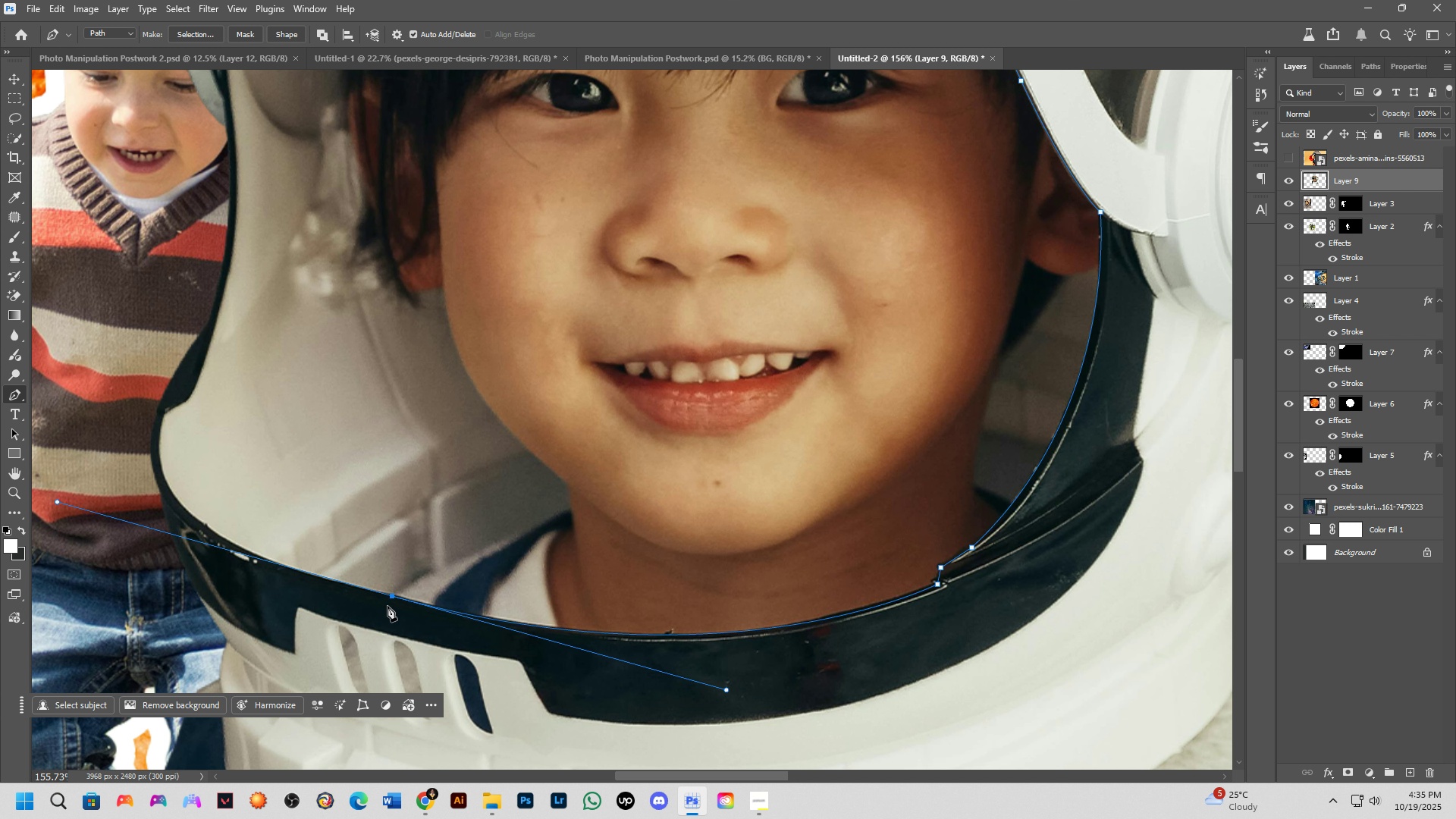 
hold_key(key=AltLeft, duration=0.88)
left_click([394, 594])
 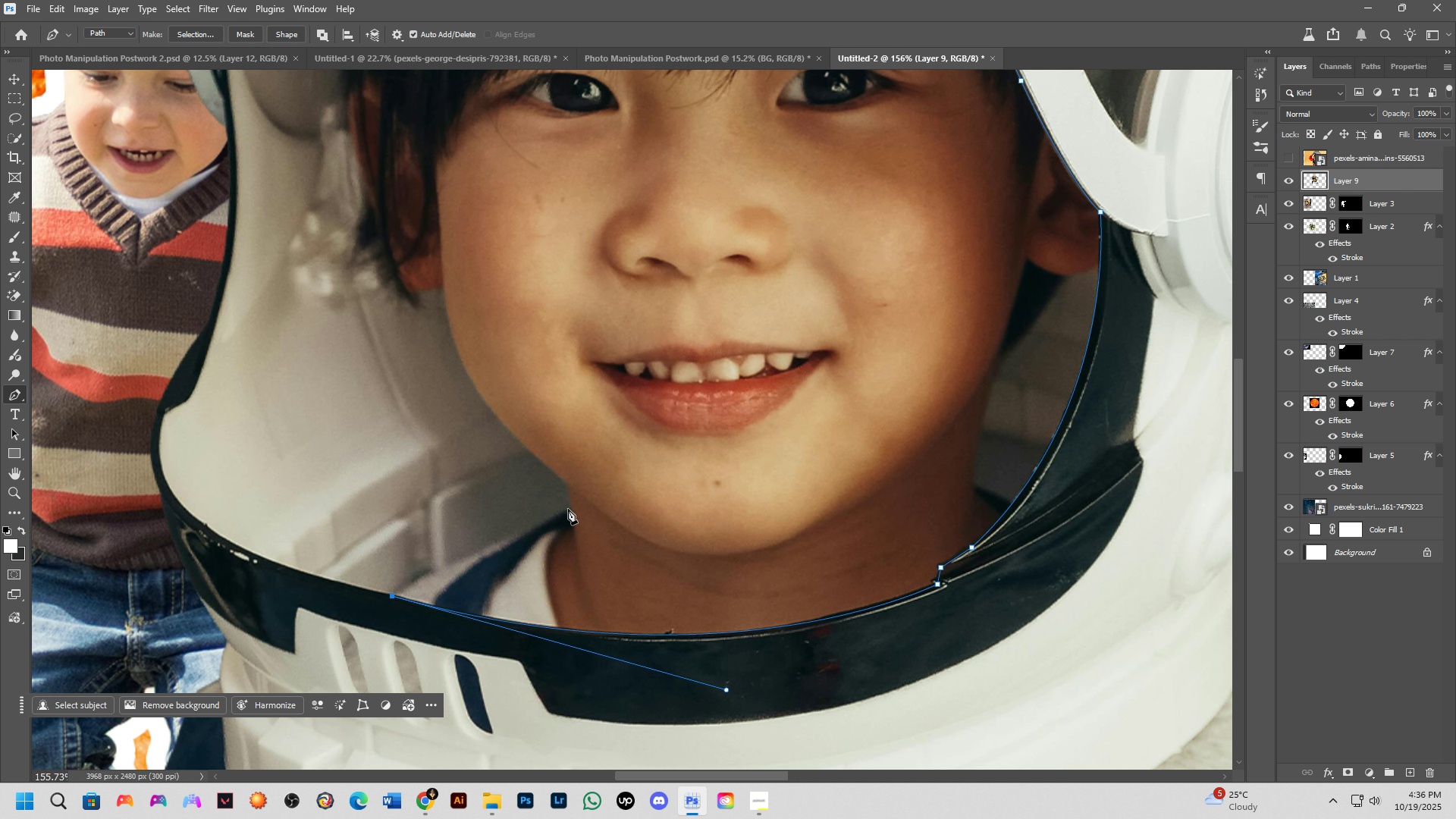 
left_click_drag(start_coordinate=[568, 509], to_coordinate=[620, 504])
 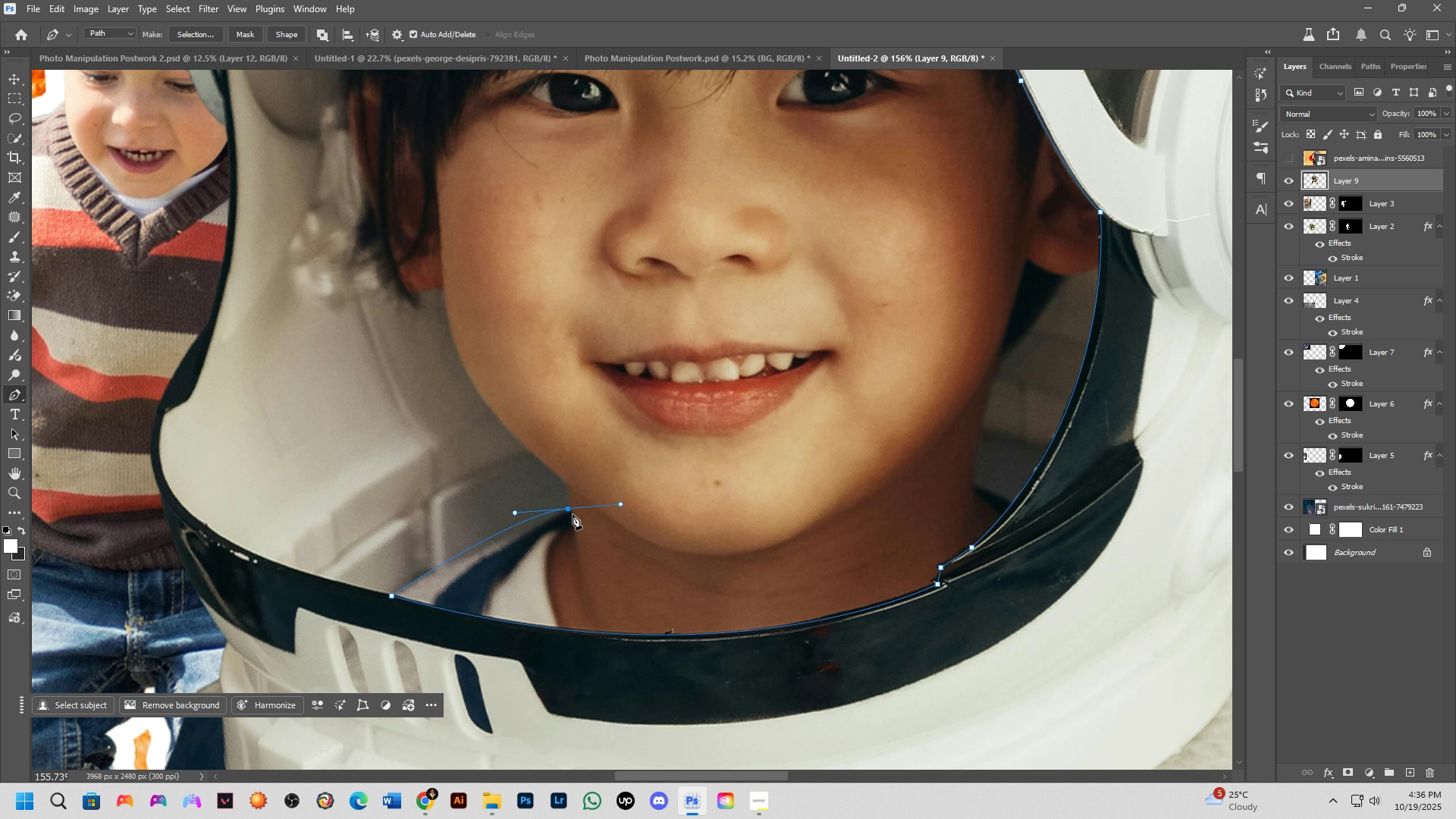 
key(Control+Z)
 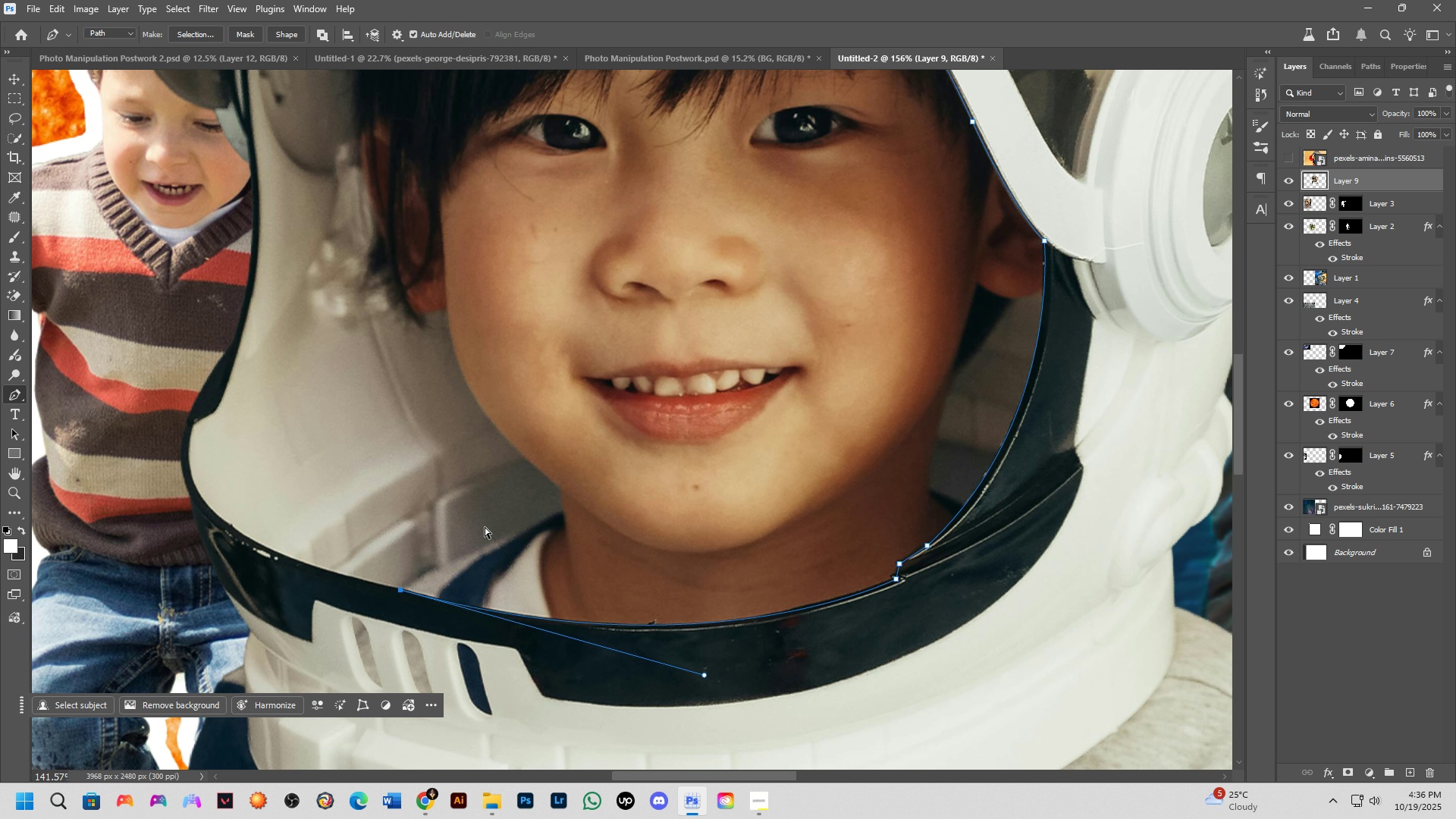 
scroll: coordinate [485, 527], scroll_direction: down, amount: 2.0
 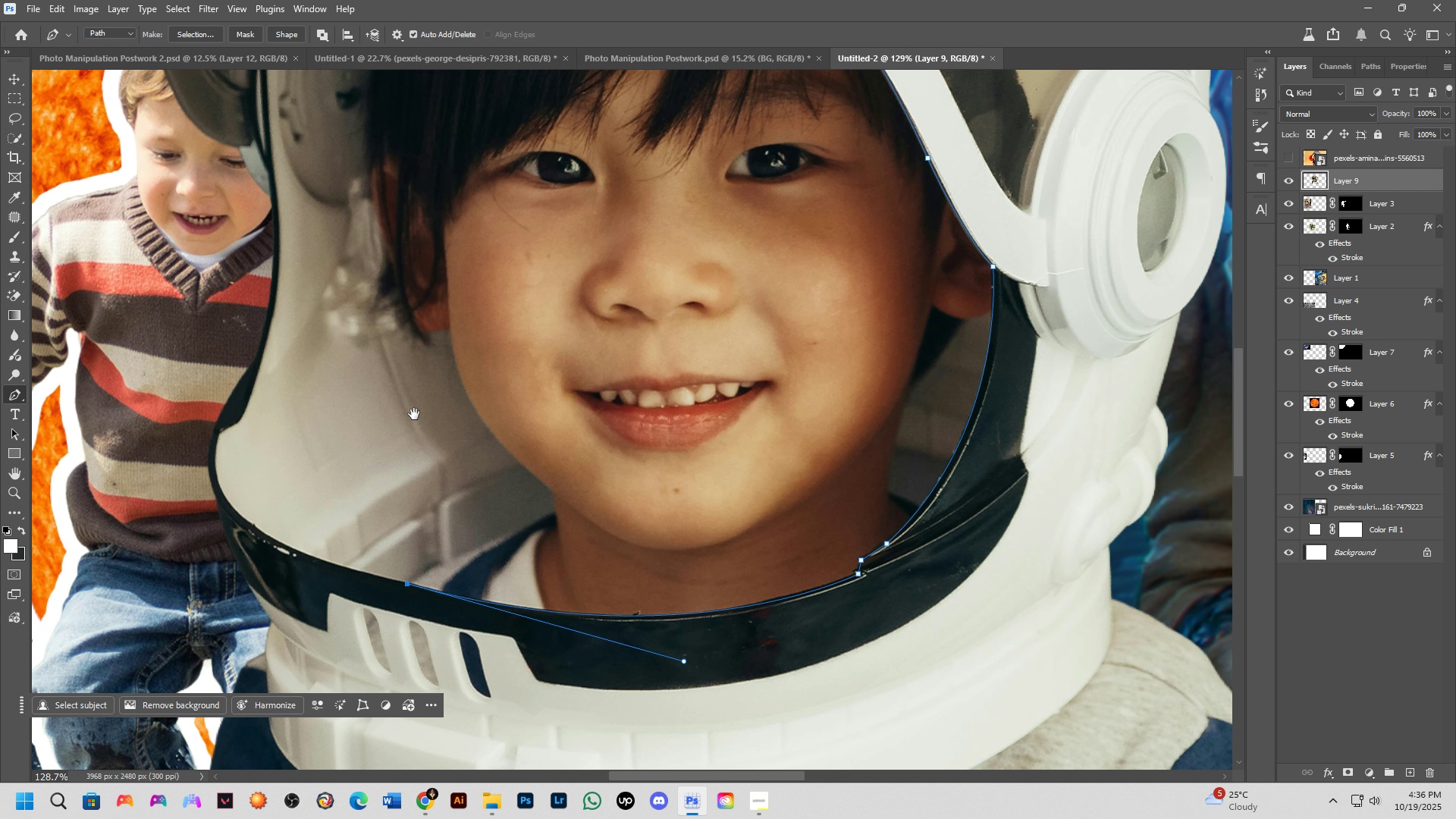 
hold_key(key=Space, duration=0.52)
 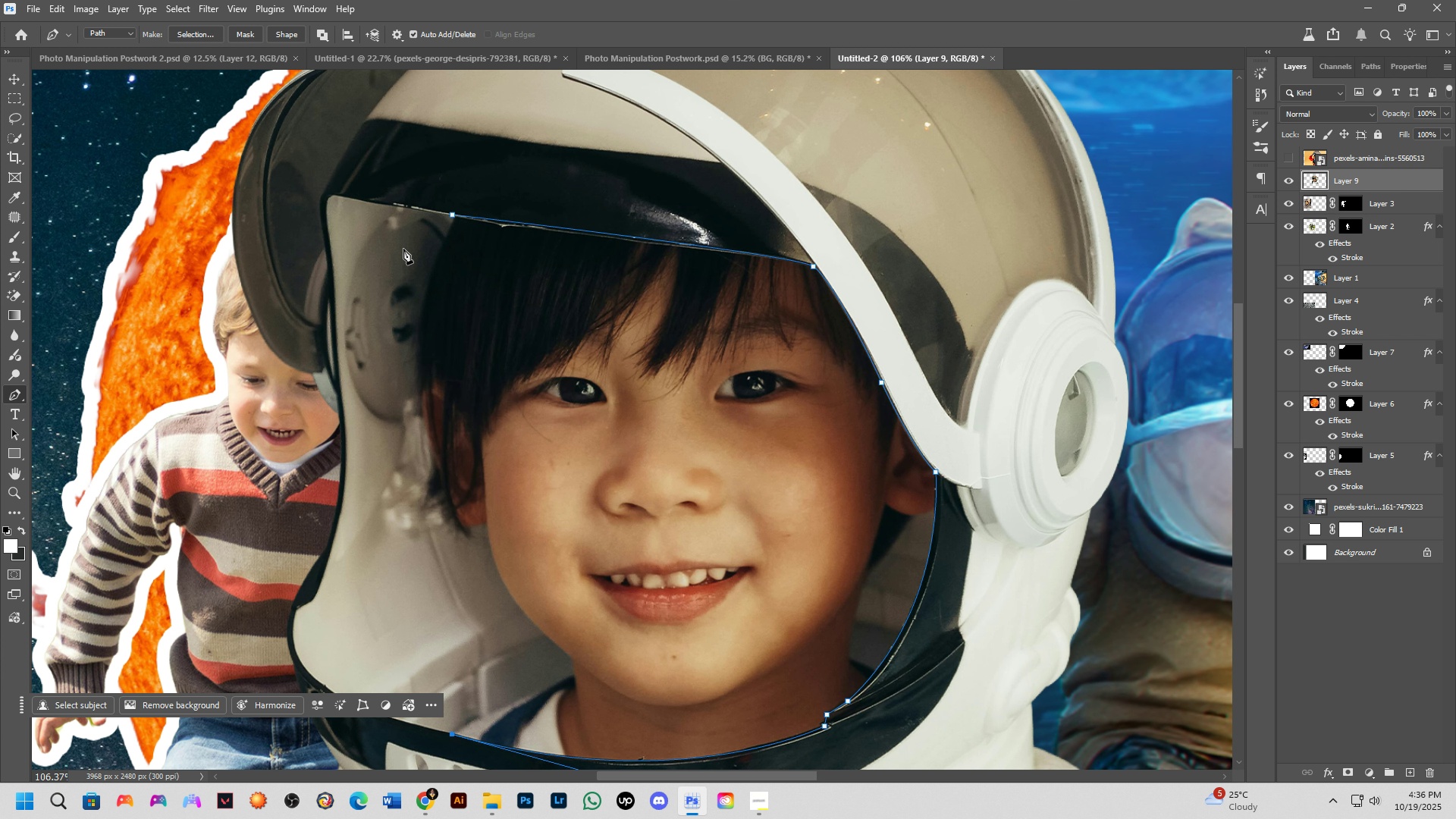 
left_click_drag(start_coordinate=[426, 441], to_coordinate=[477, 624])
 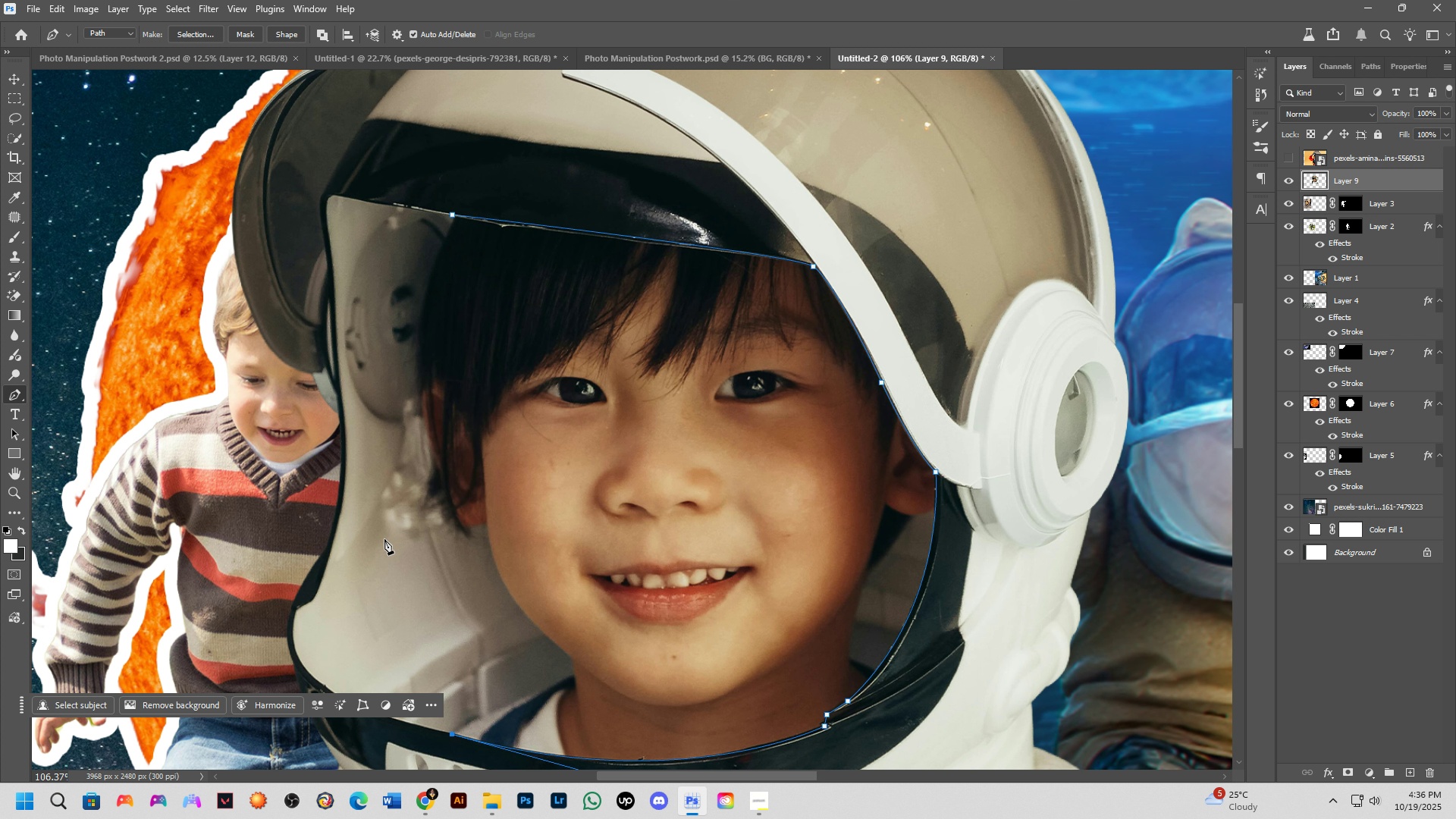 
scroll: coordinate [413, 576], scroll_direction: down, amount: 2.0
 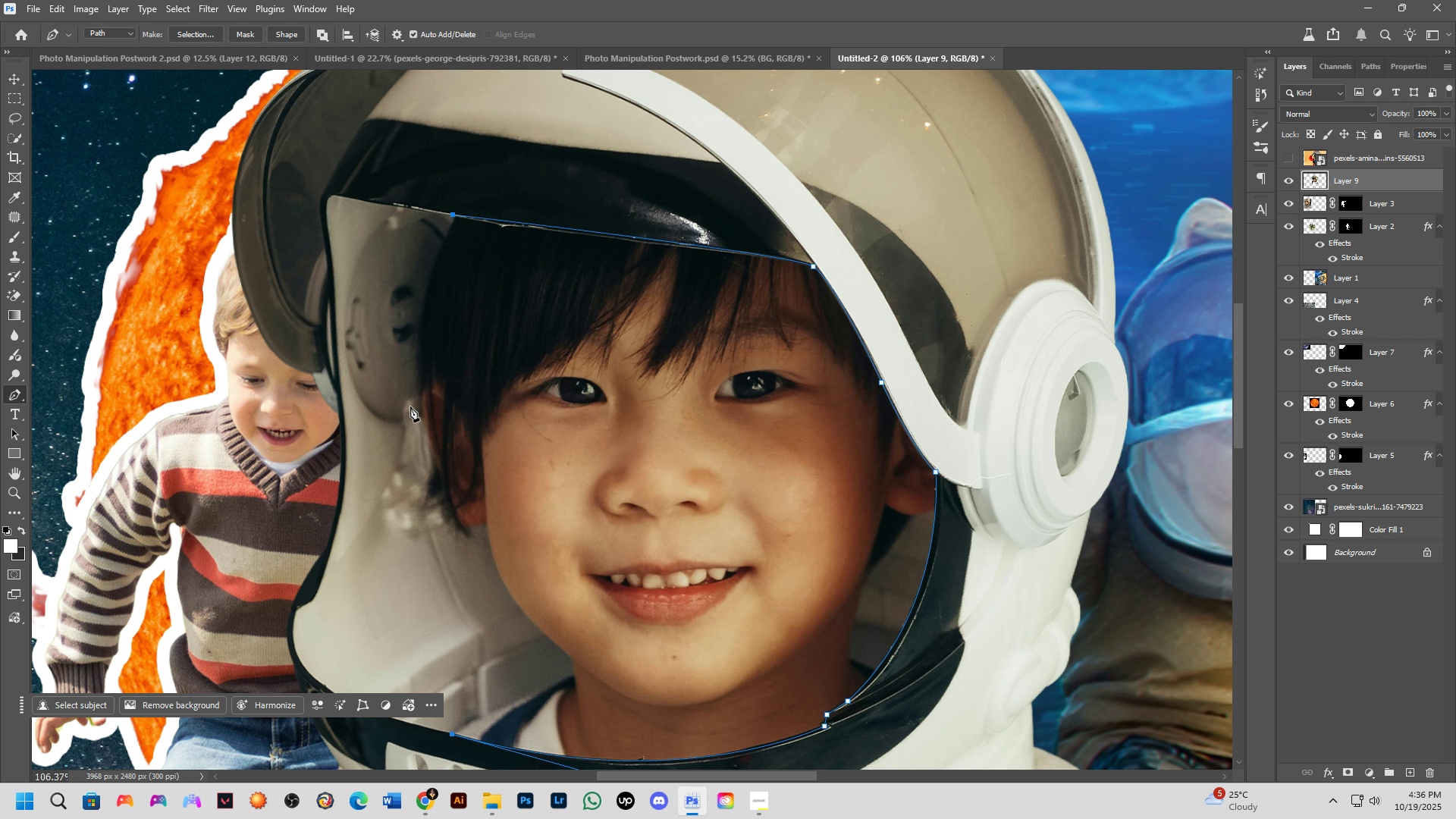 
left_click_drag(start_coordinate=[381, 408], to_coordinate=[410, 191])
 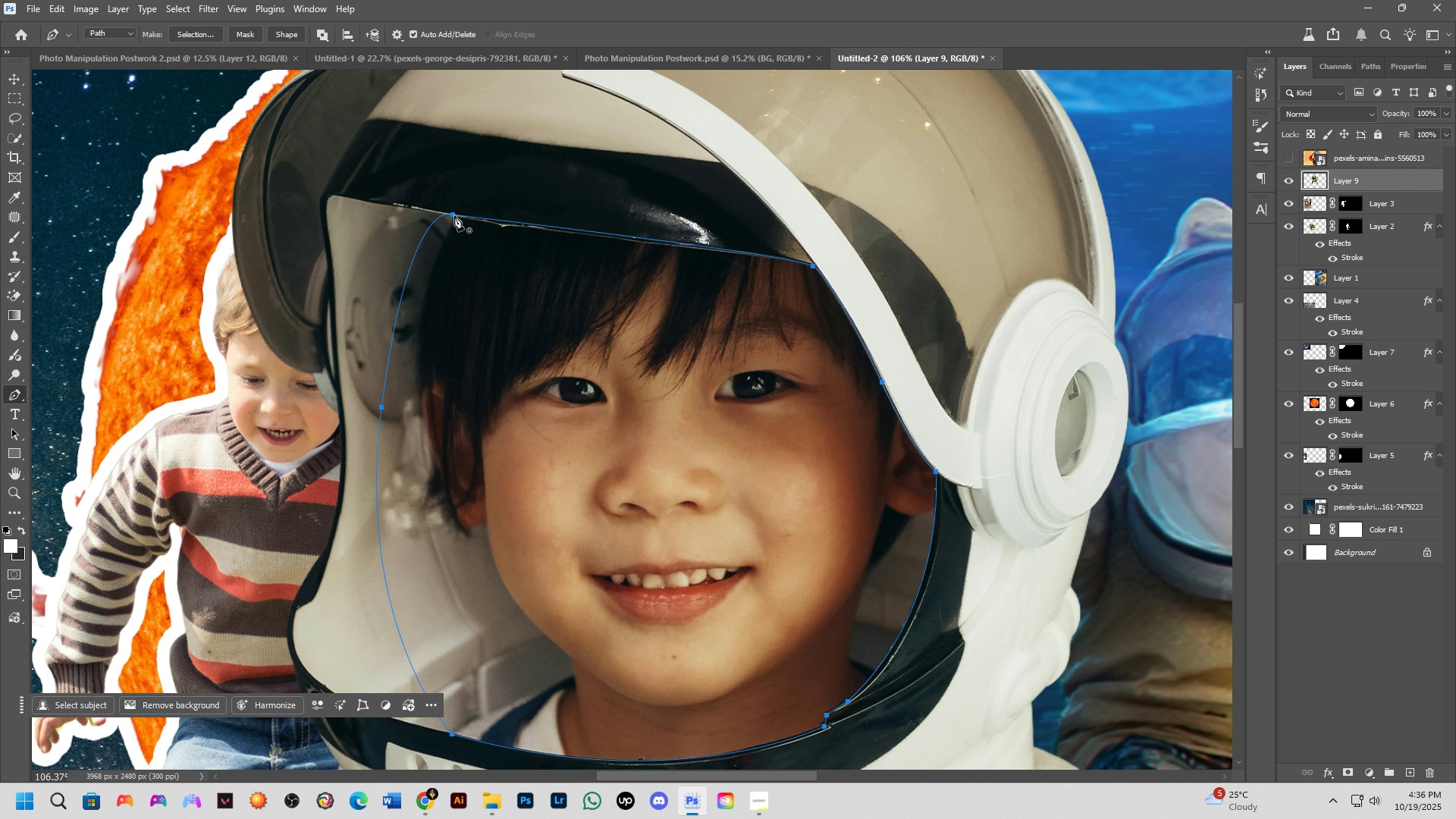 
left_click([454, 215])
 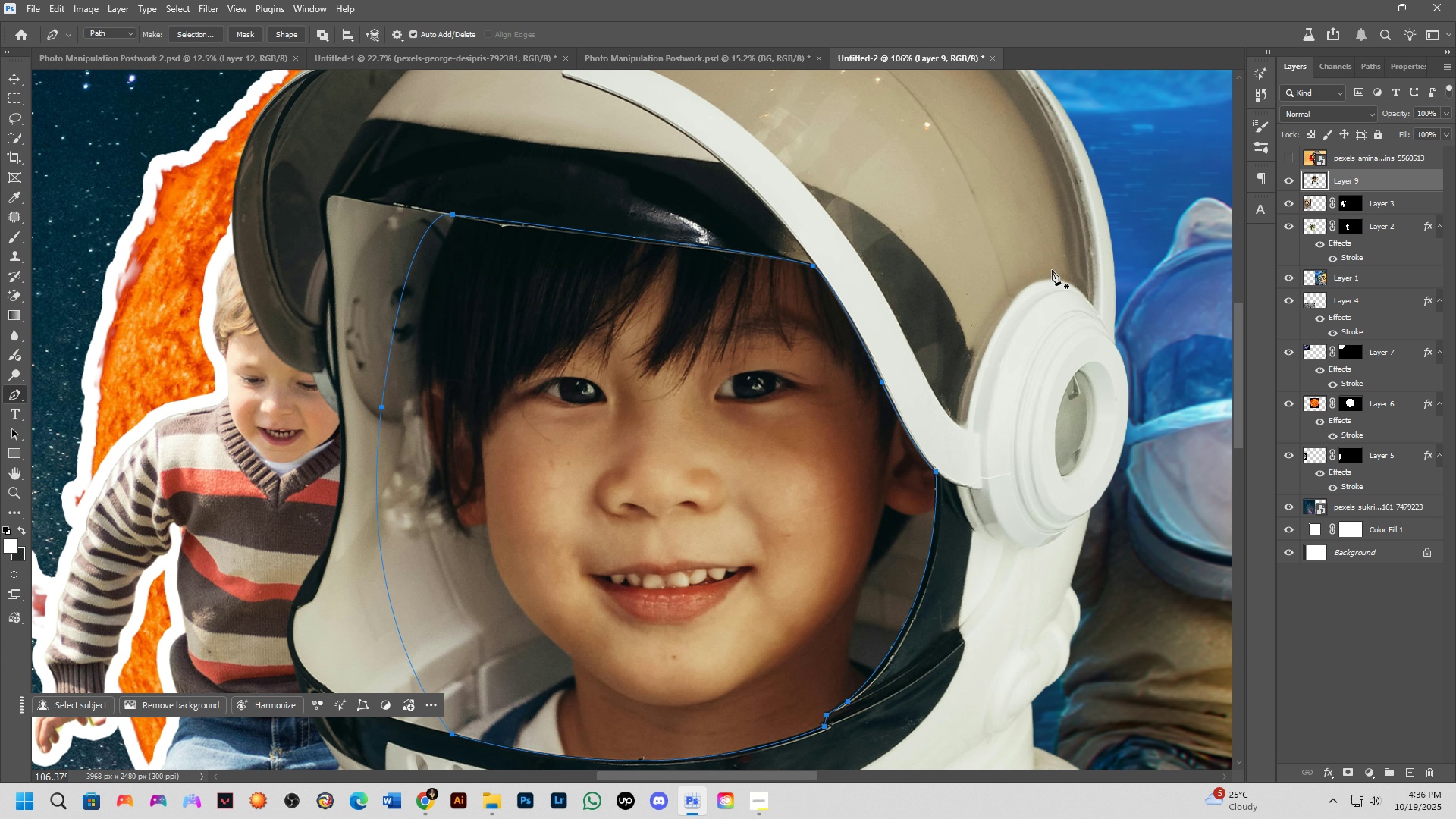 
key(Control+NumpadEnter)
 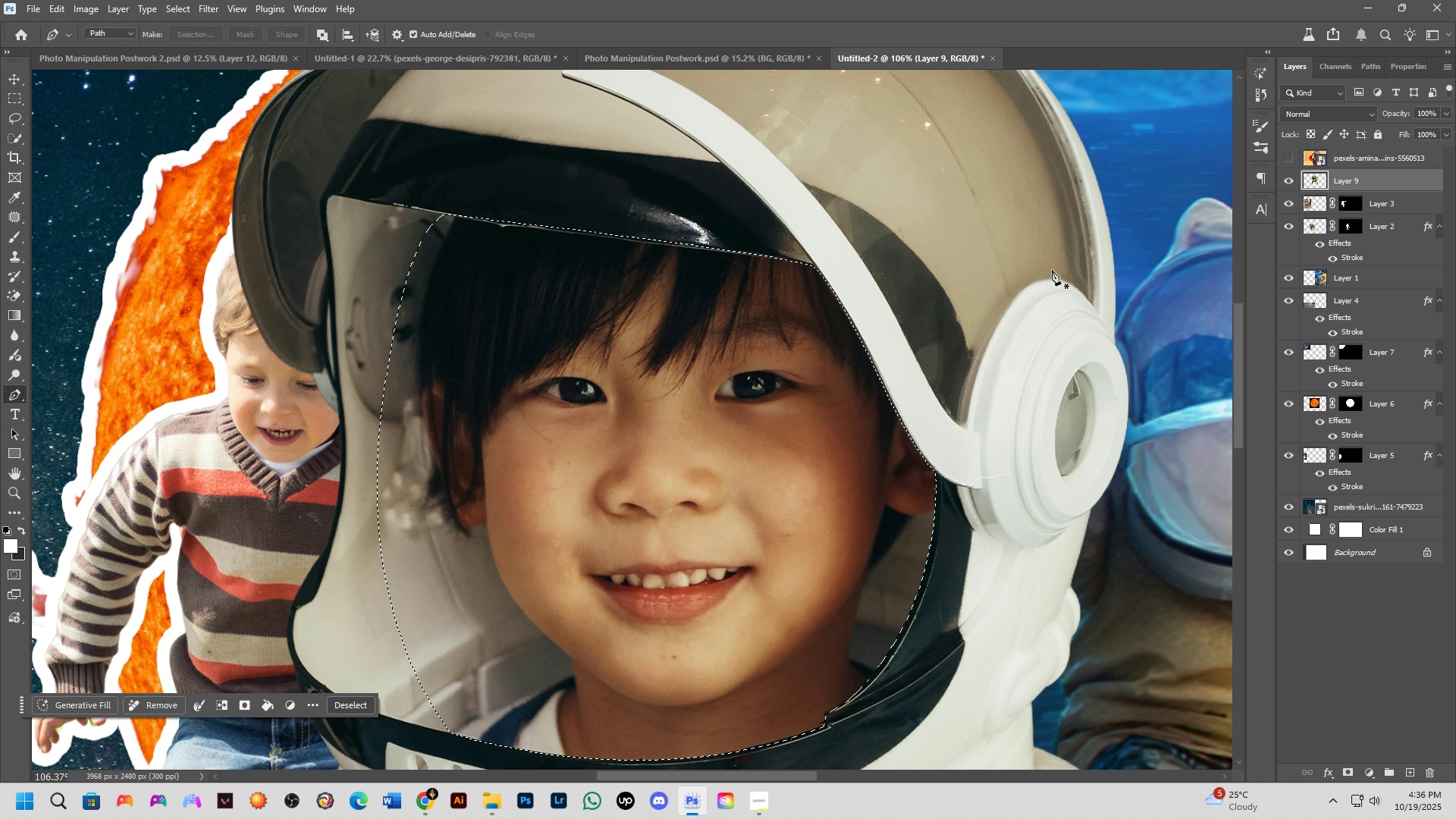 
key(Control+X)
 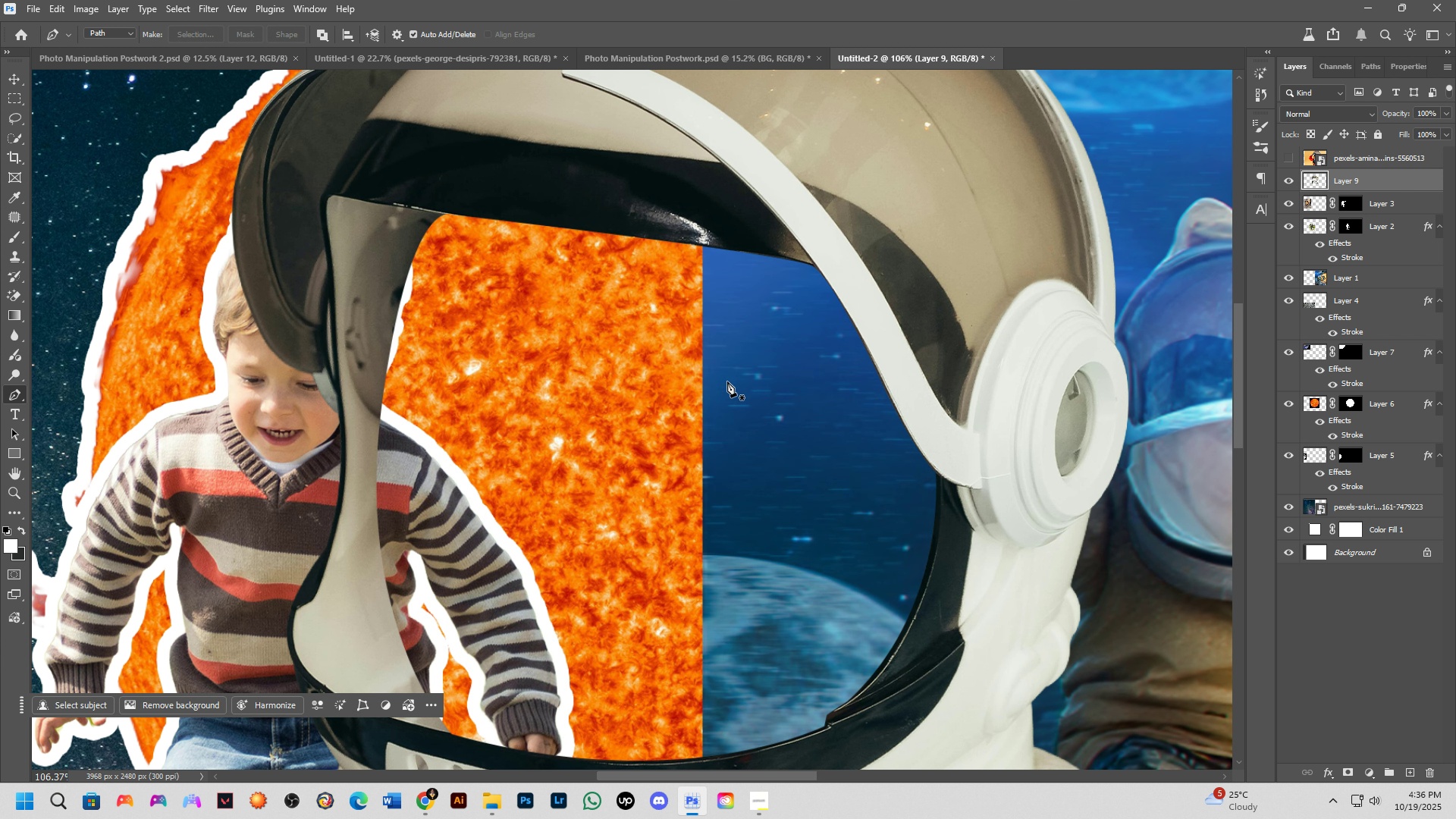 
scroll: coordinate [717, 369], scroll_direction: down, amount: 8.0
 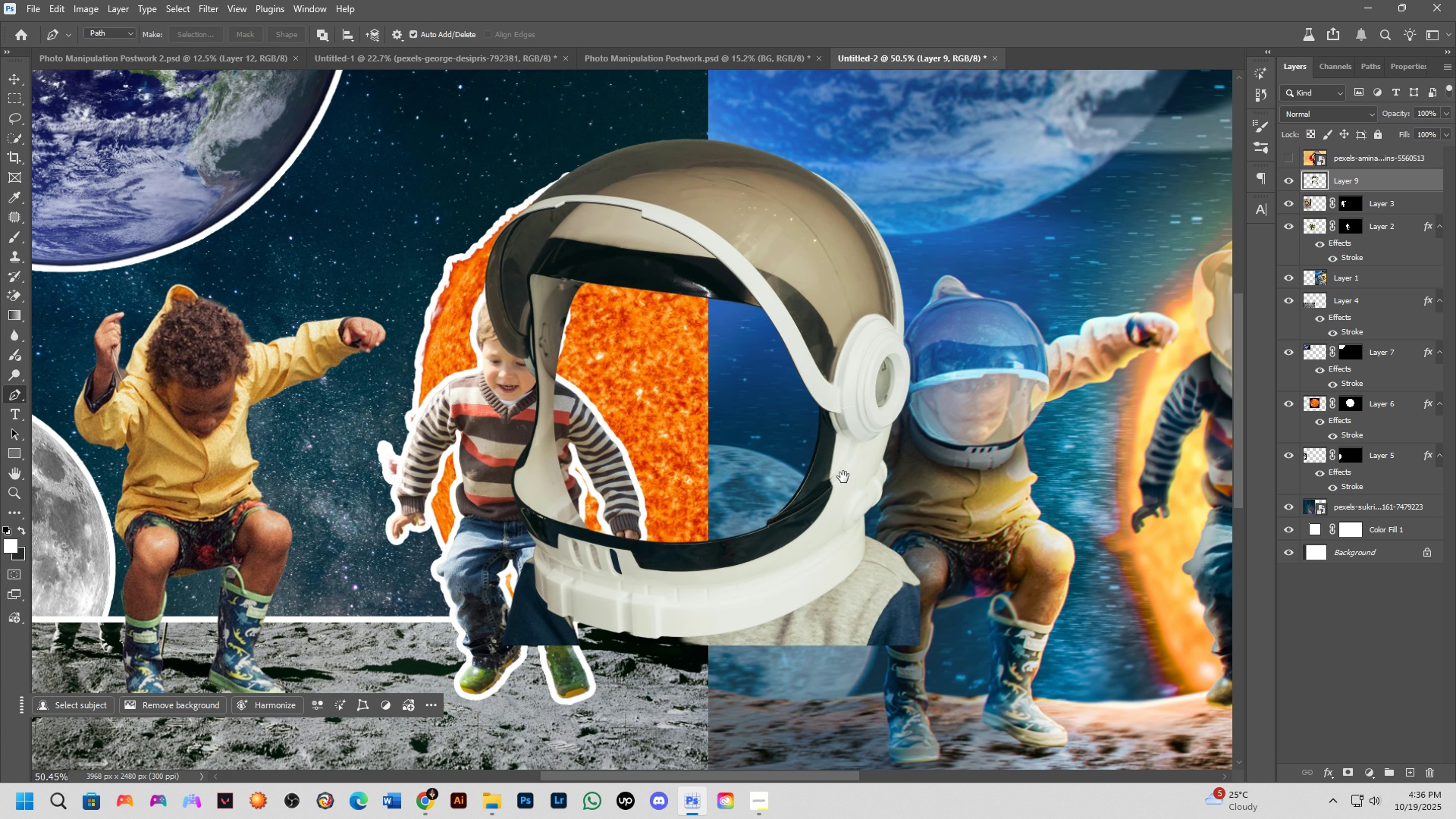 
key(Shift+ShiftLeft)
 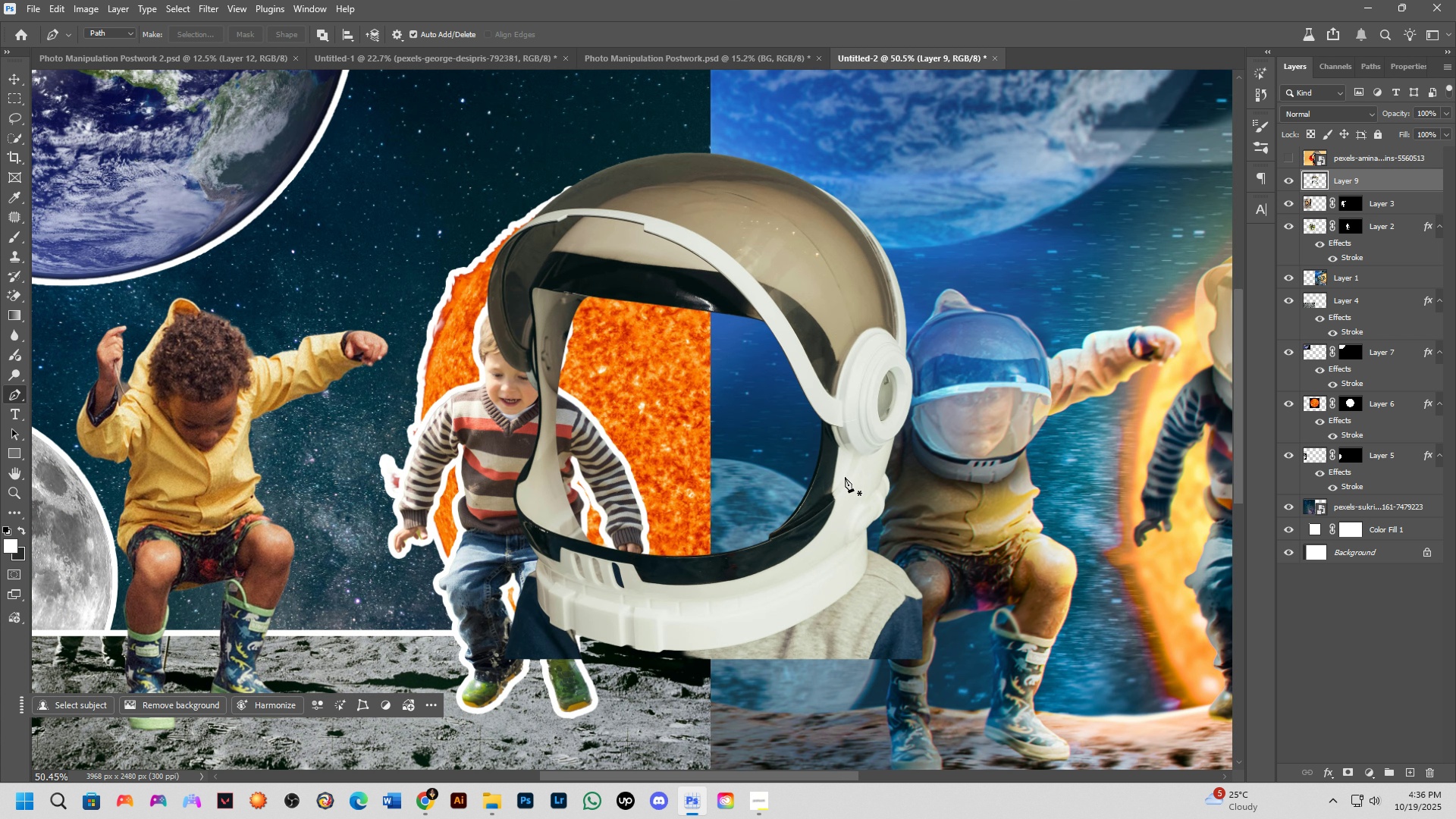 
hold_key(key=Space, duration=0.46)
 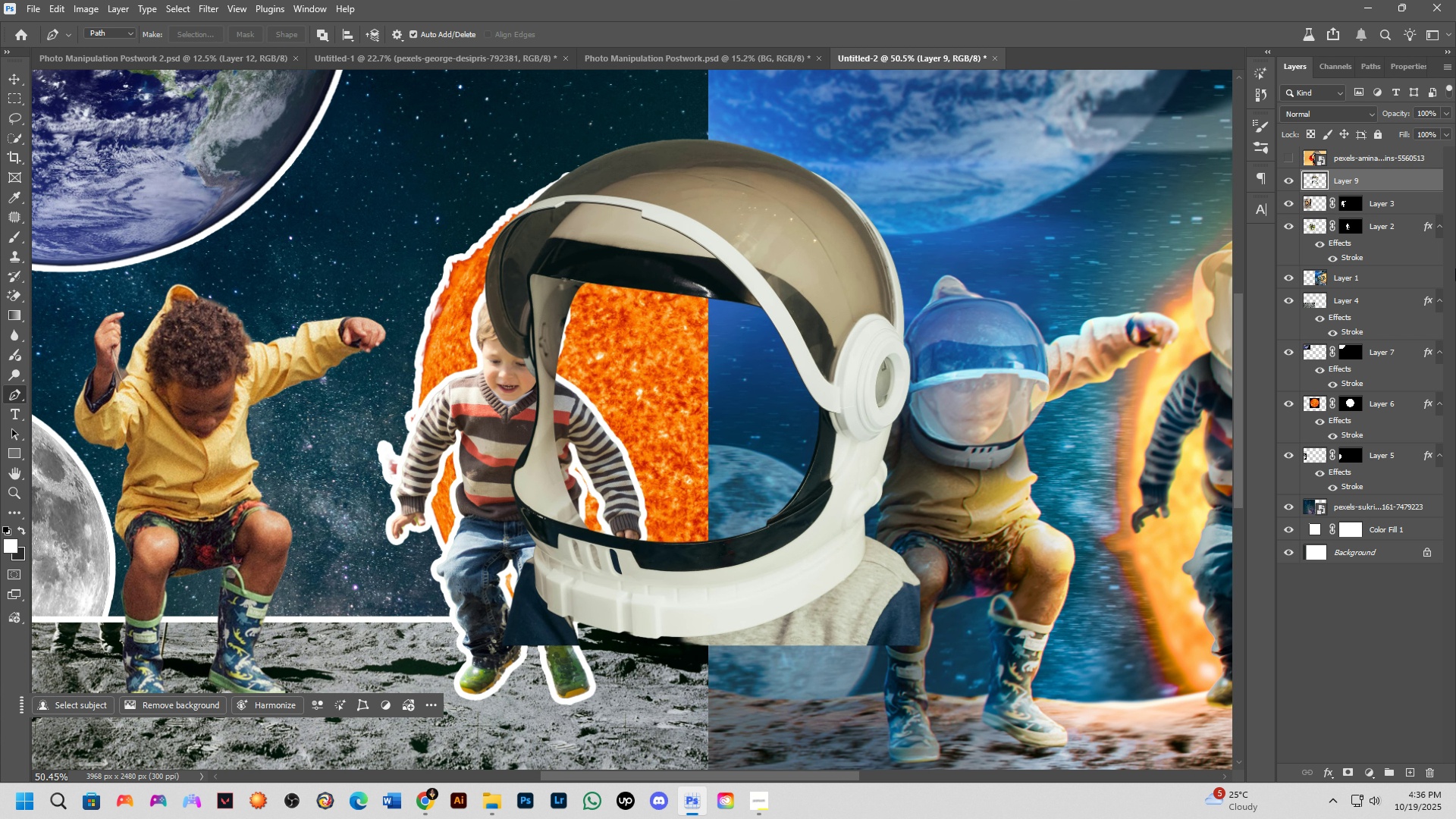 
left_click_drag(start_coordinate=[846, 491], to_coordinate=[843, 477])
 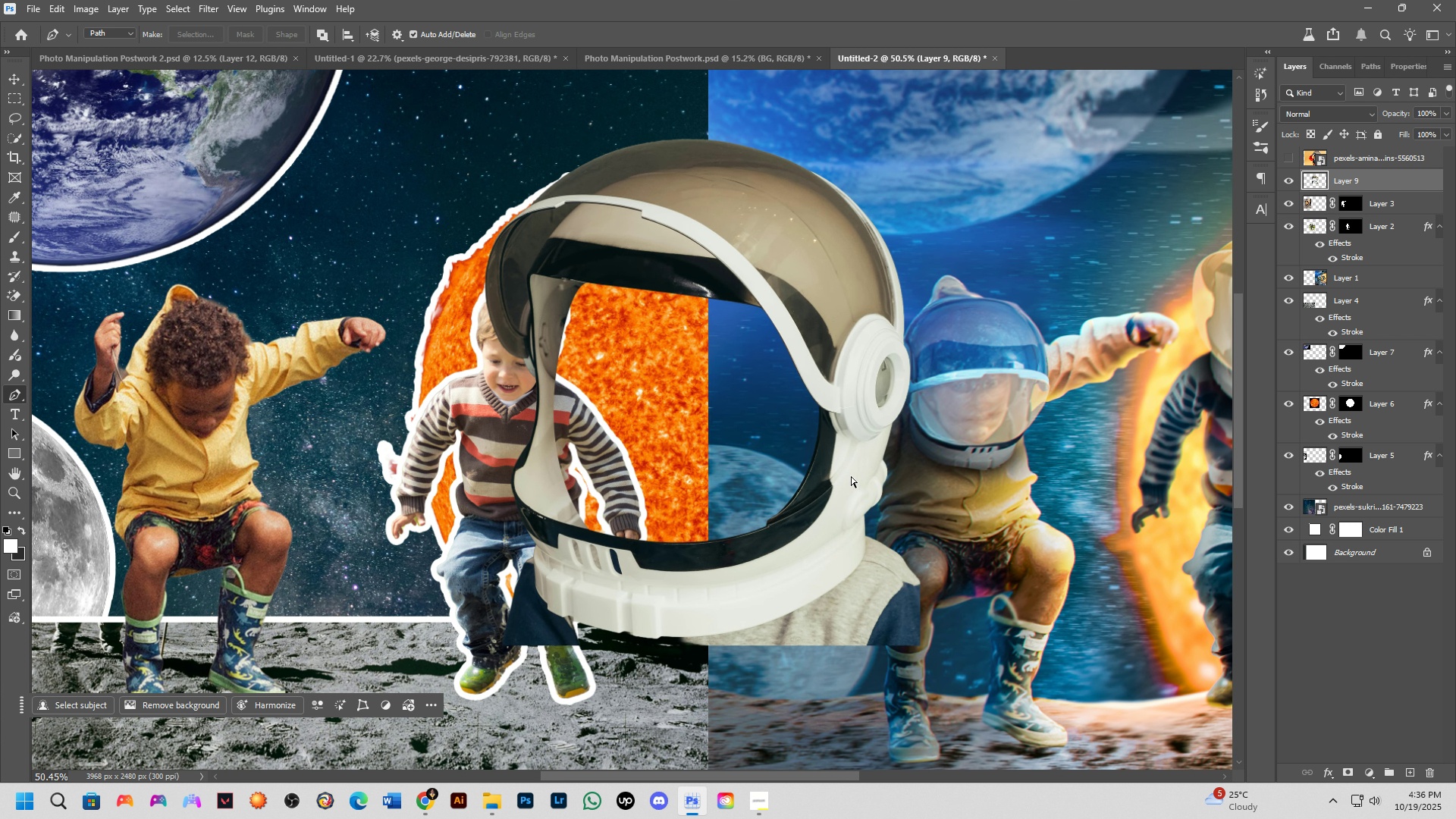 
hold_key(key=ControlLeft, duration=0.41)
left_click([851, 475])
 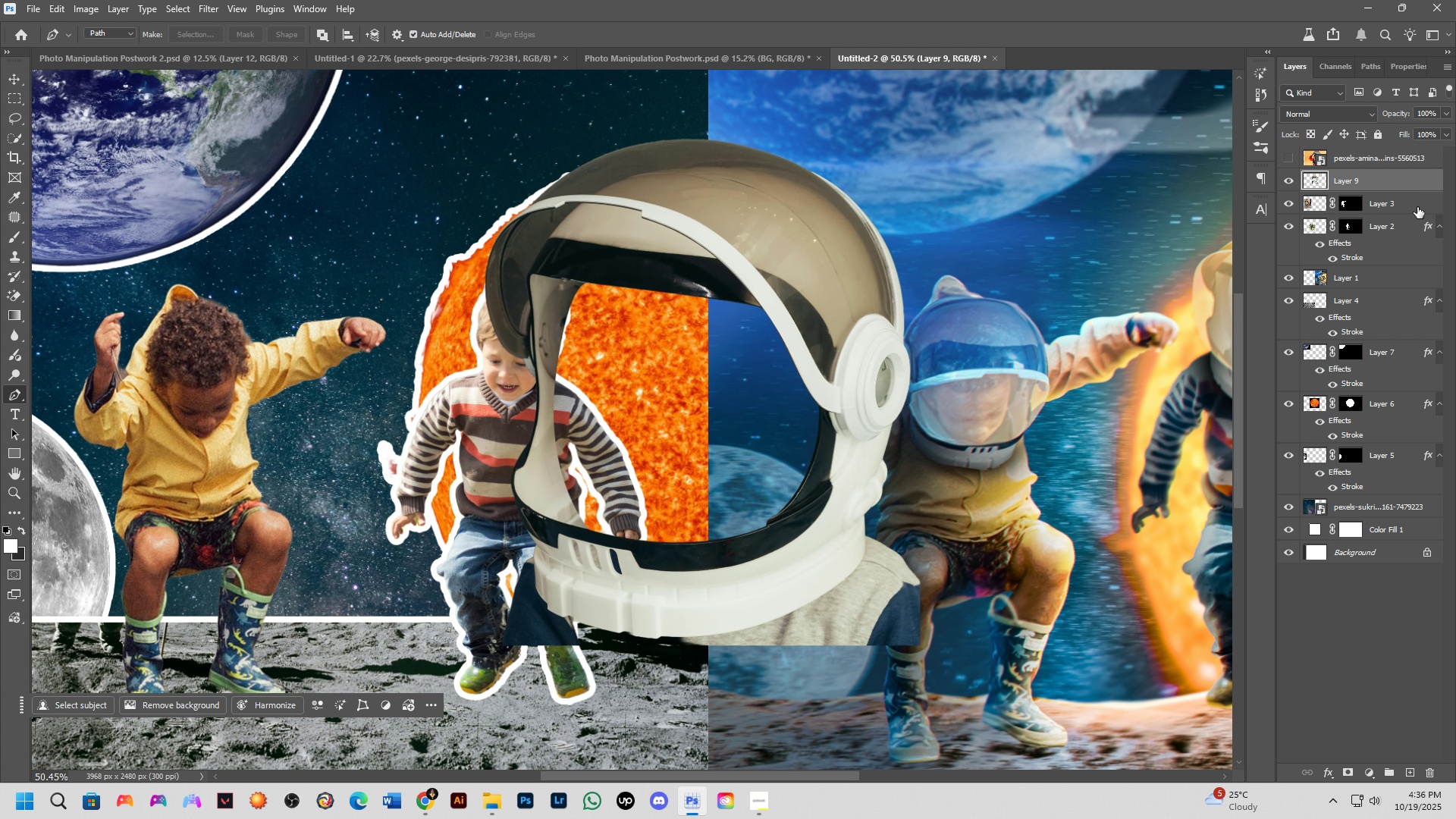 
left_click([1419, 187])
 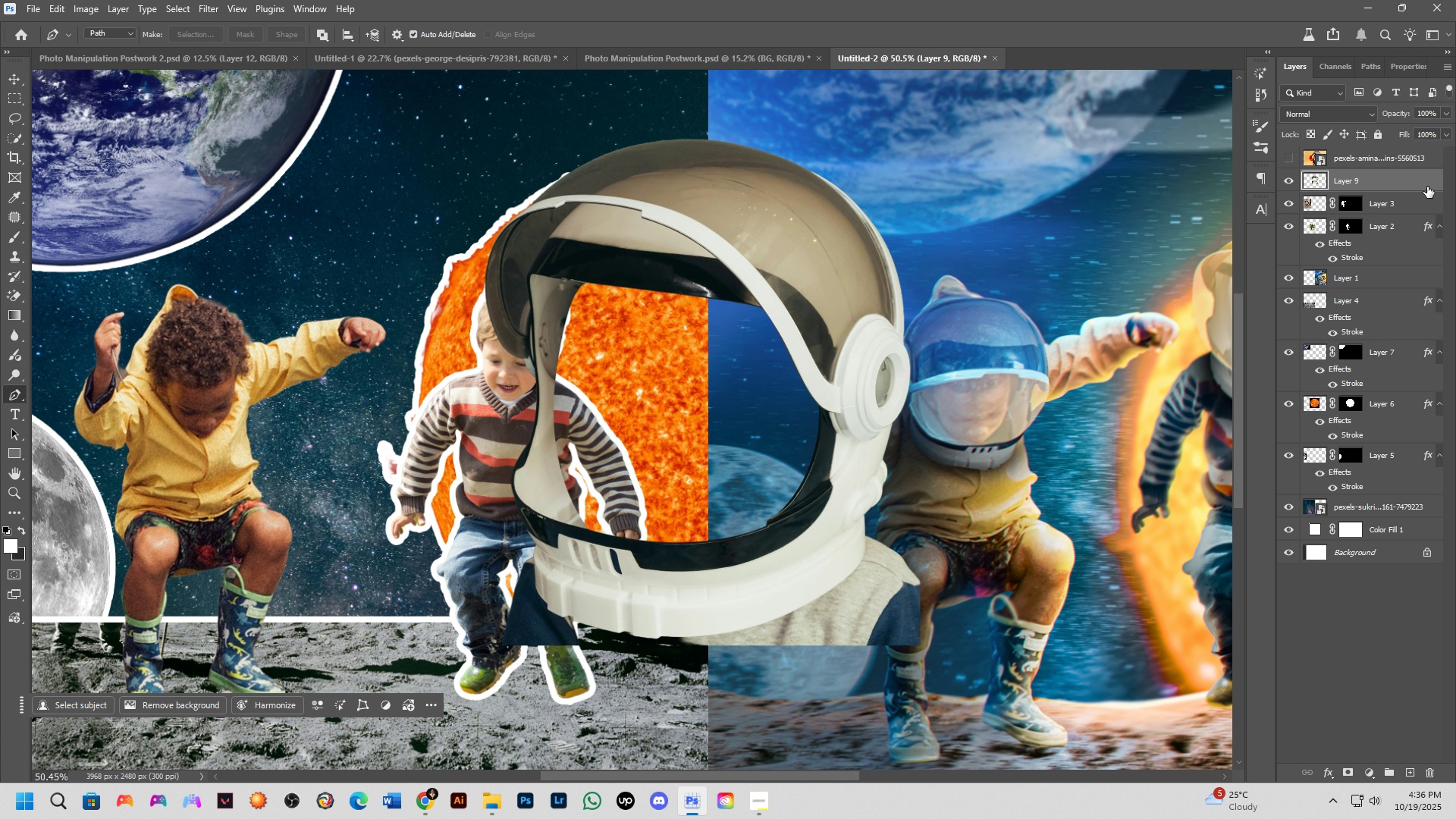 
triple_click([1427, 187])
 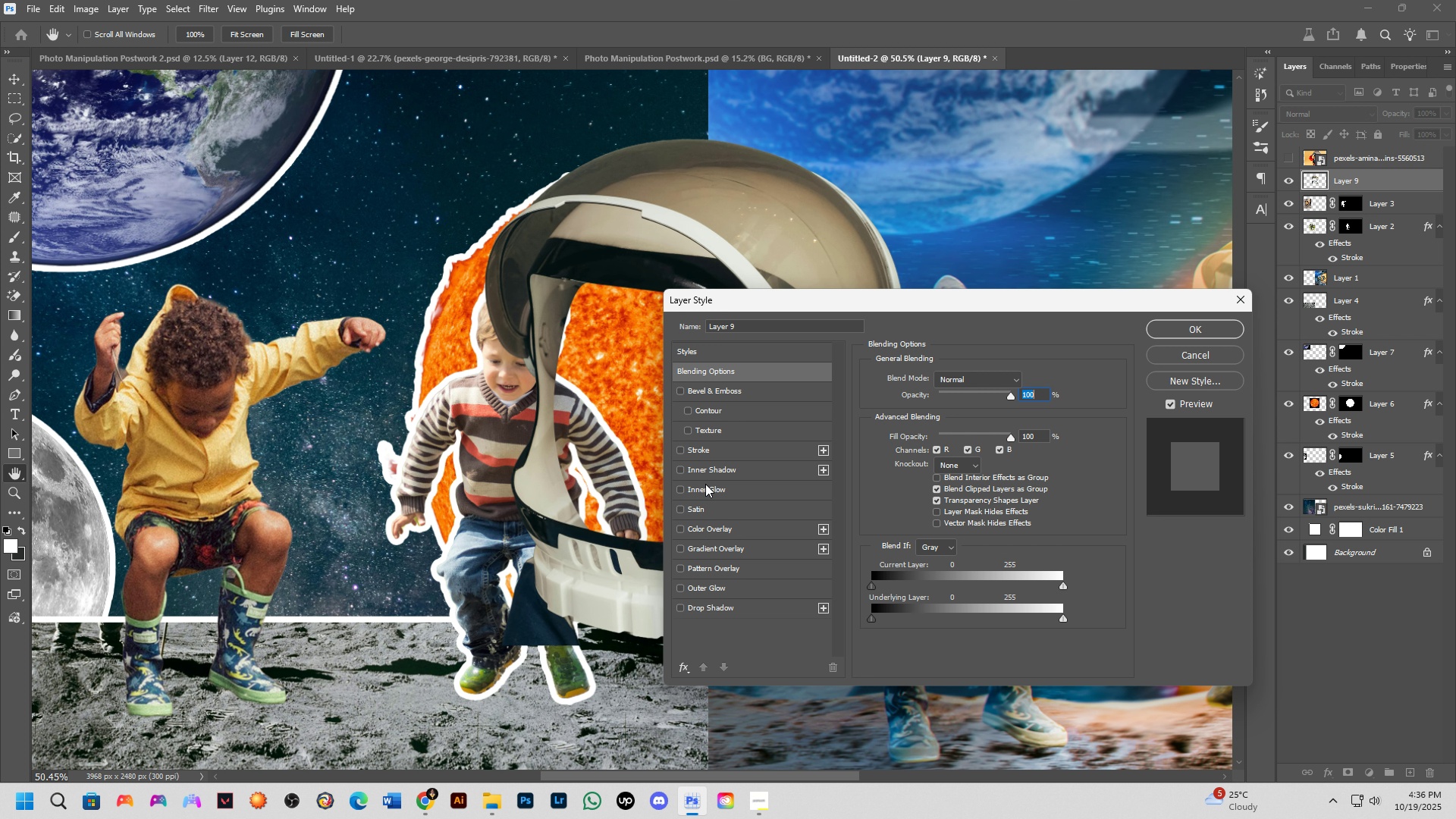 
left_click([681, 447])
 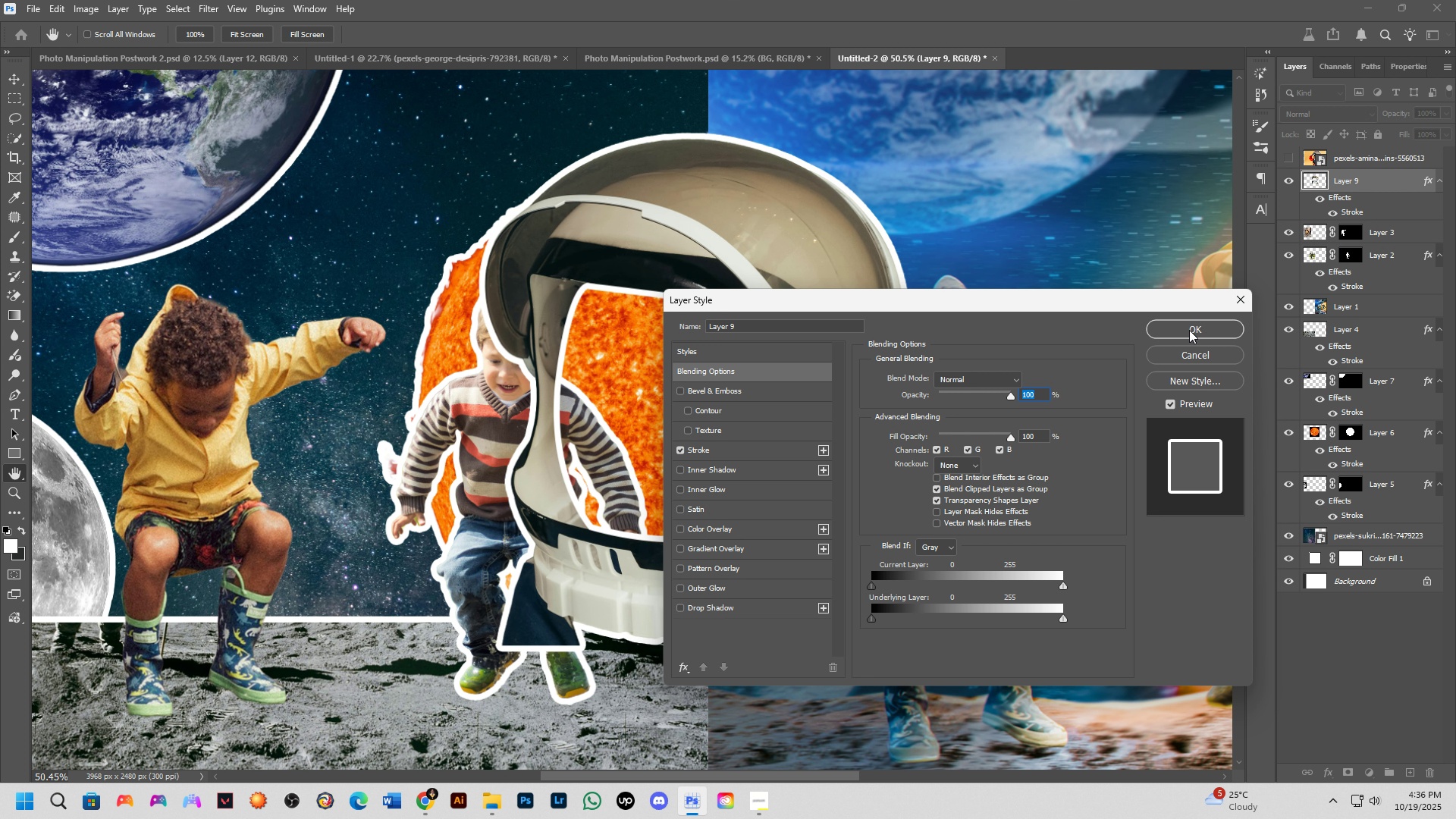 
left_click([1189, 328])
 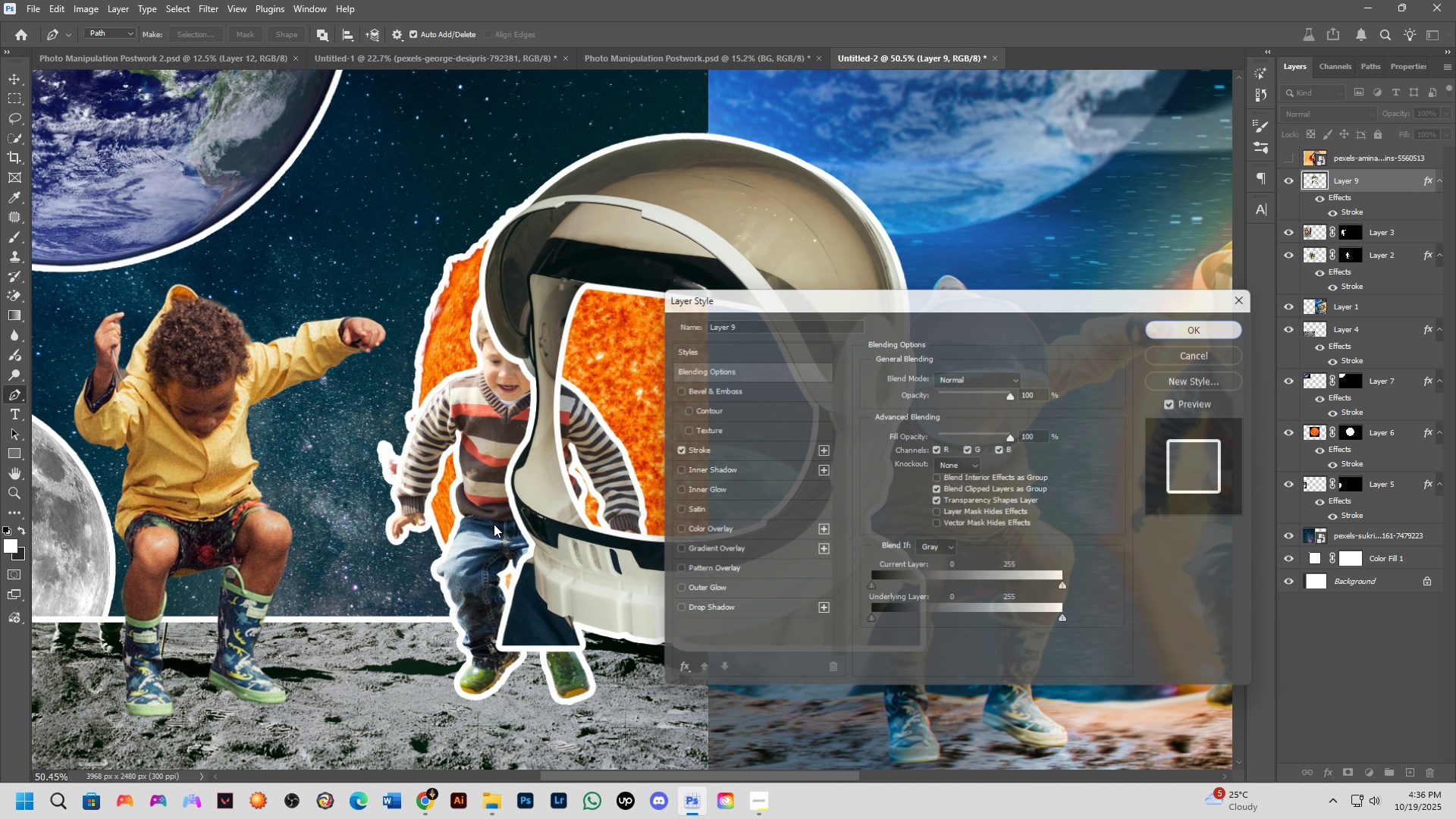 
hold_key(key=Space, duration=0.58)
 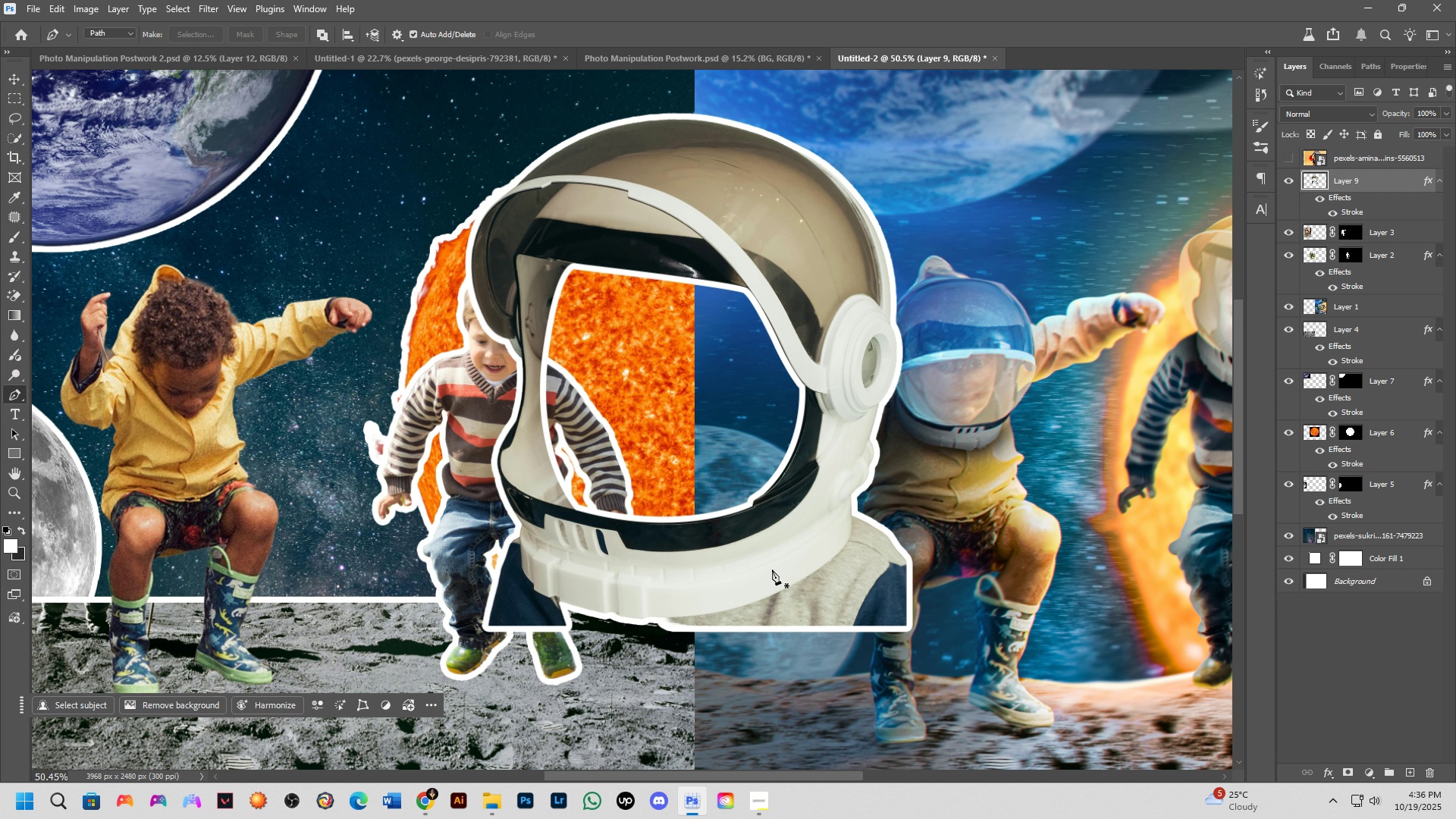 
left_click_drag(start_coordinate=[493, 524], to_coordinate=[479, 504])
 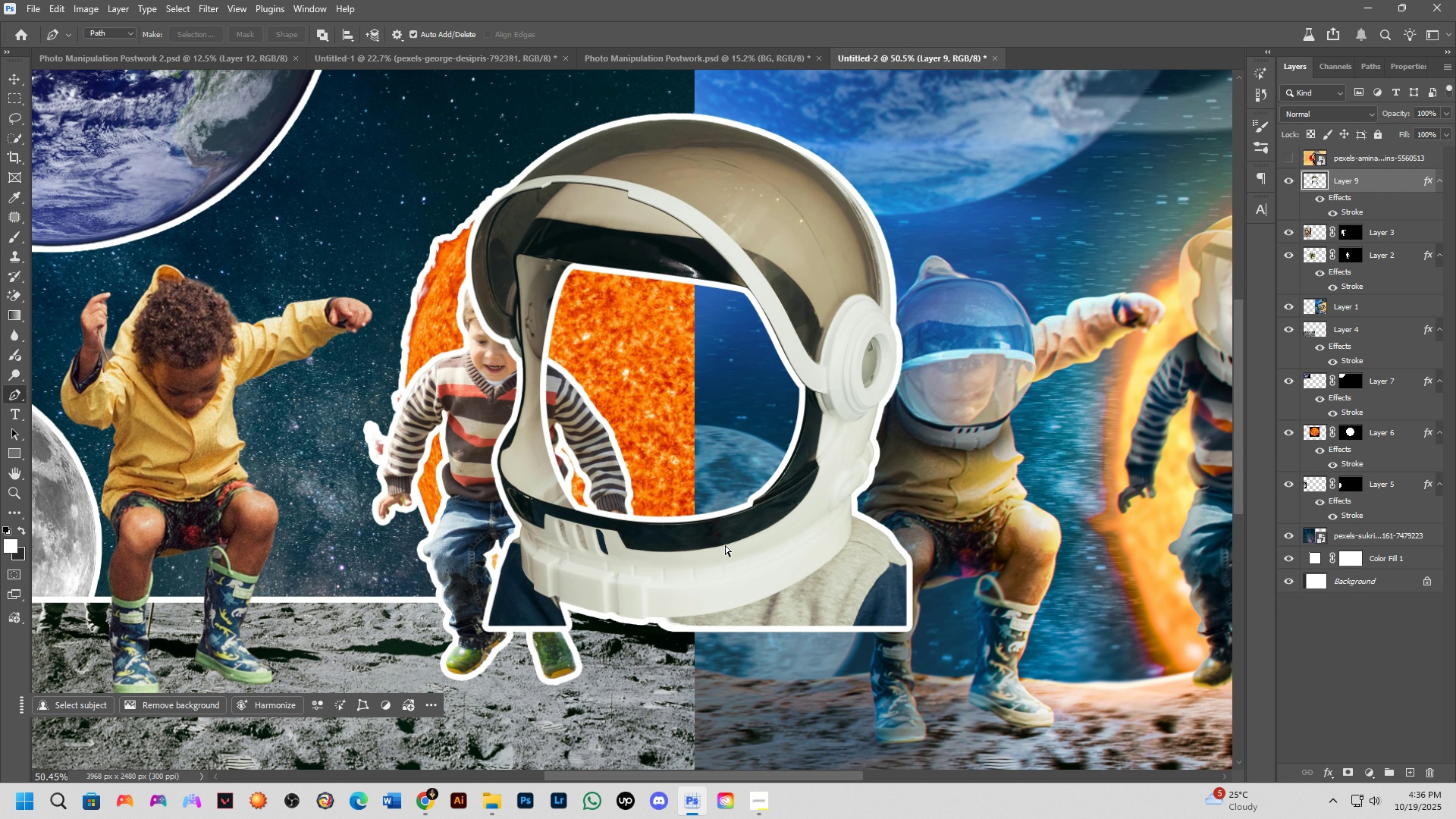 
key(Control+ControlLeft)
 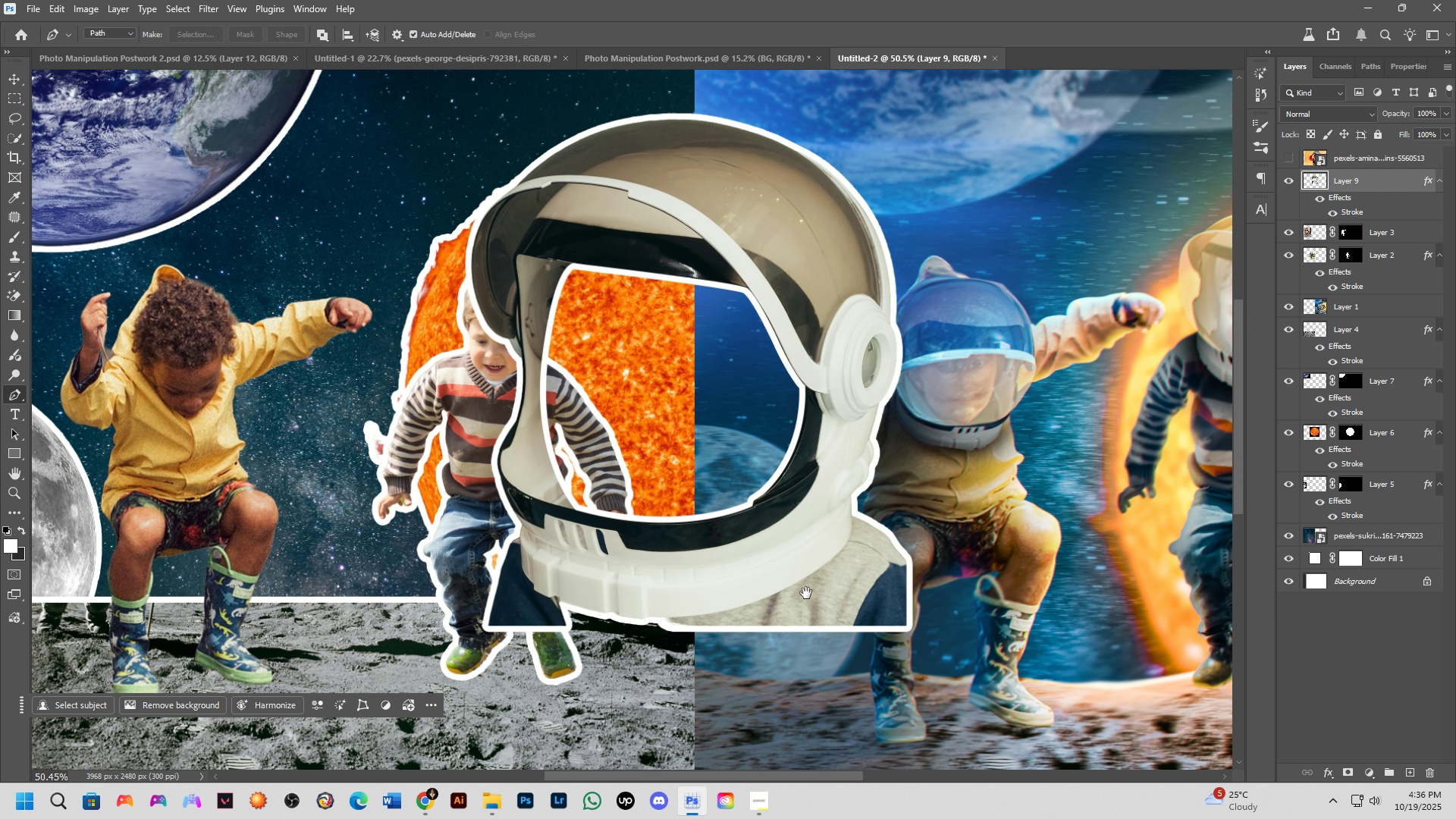 
hold_key(key=Space, duration=0.39)
 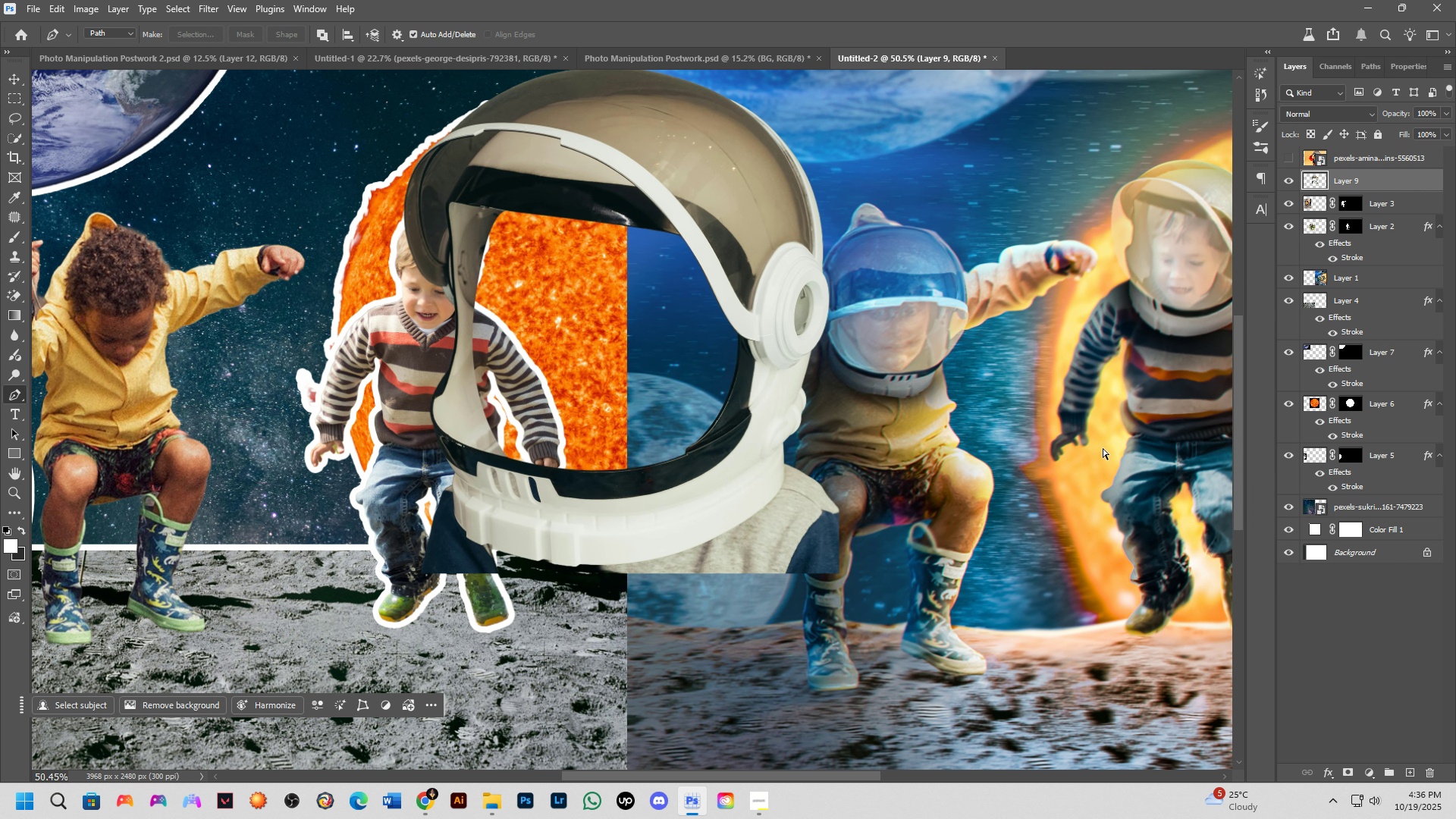 
left_click_drag(start_coordinate=[799, 589], to_coordinate=[731, 537])
 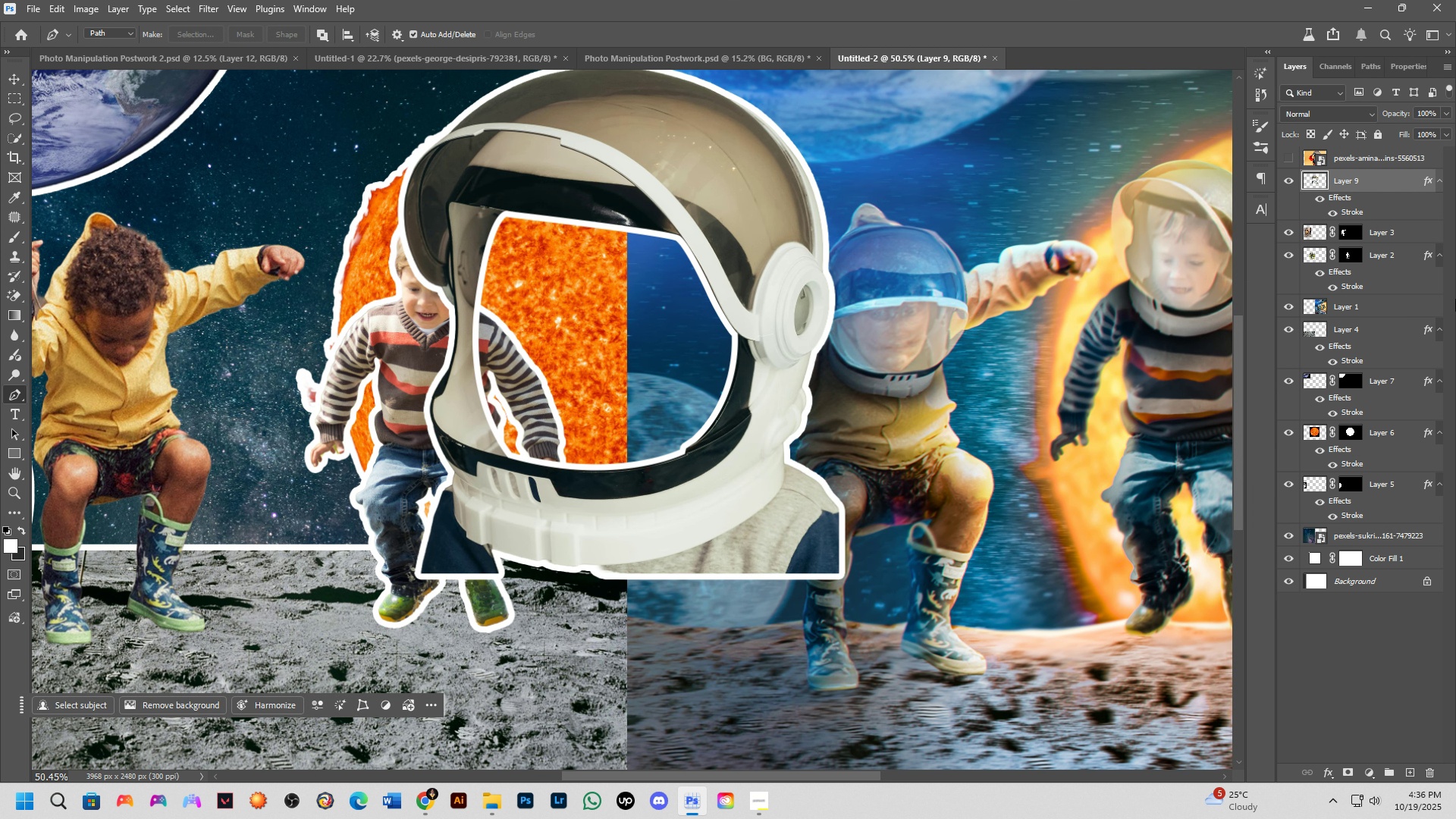 
key(Control+Z)
 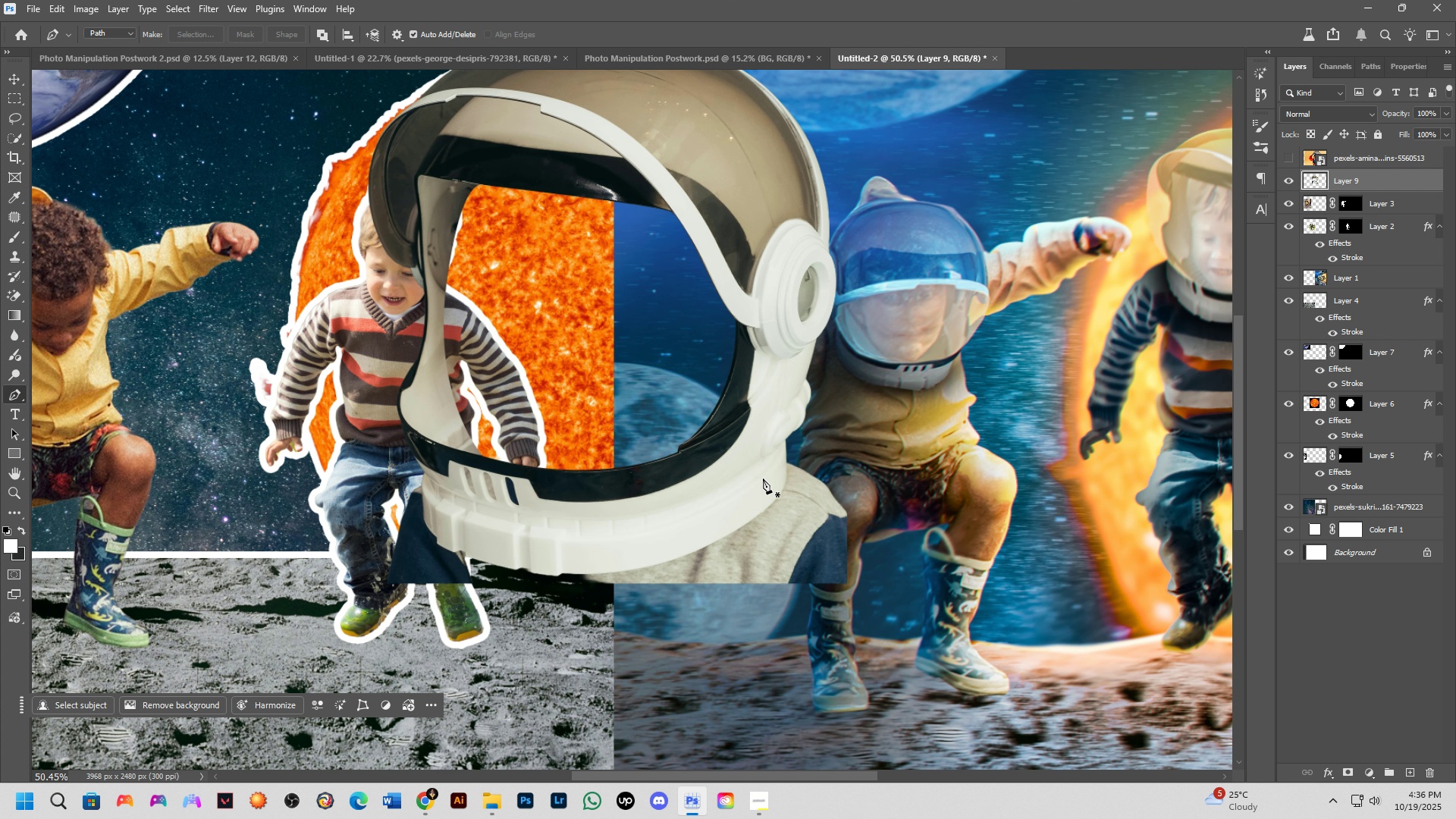 
scroll: coordinate [667, 512], scroll_direction: up, amount: 6.0
 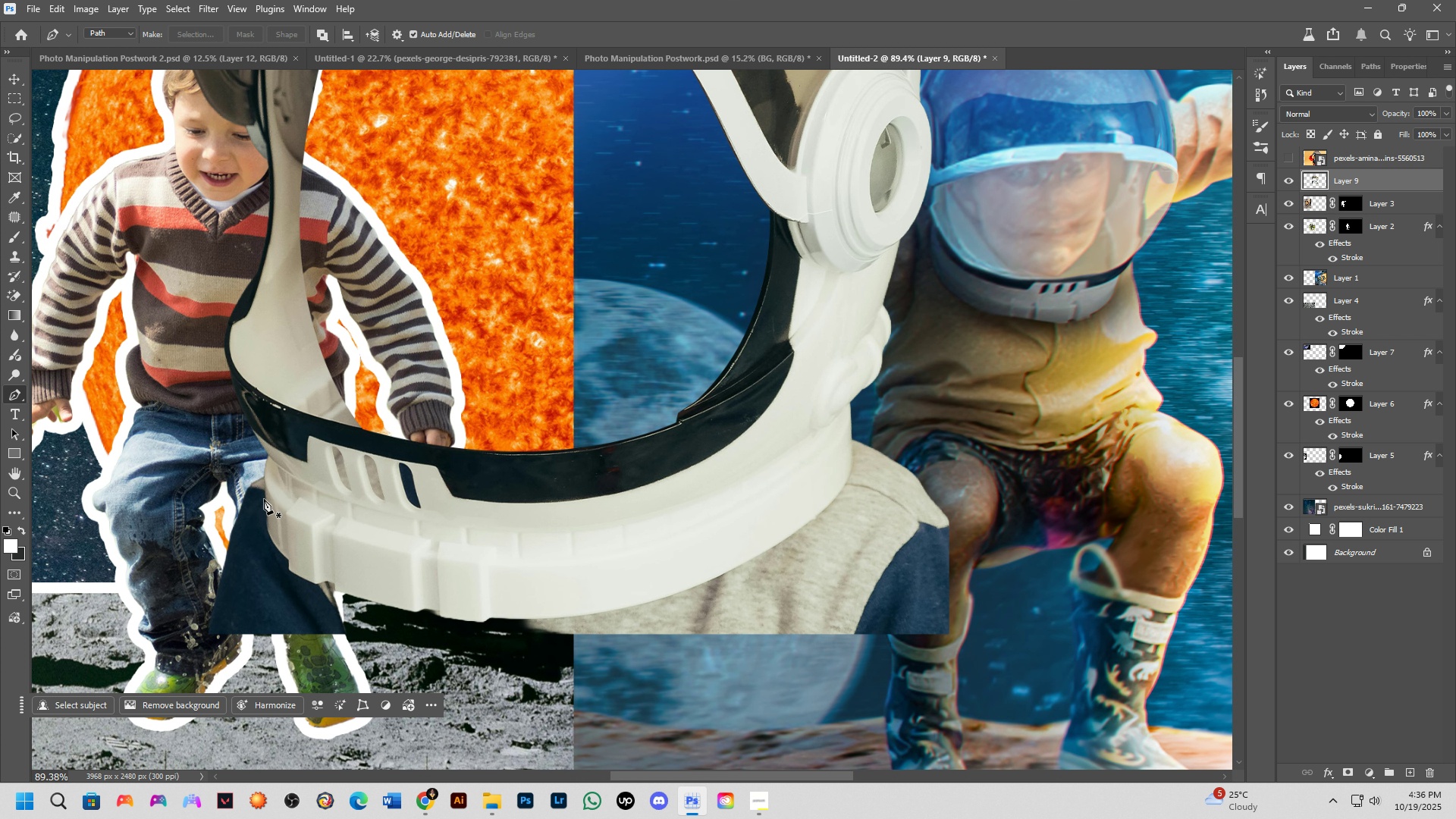 
left_click([264, 499])
 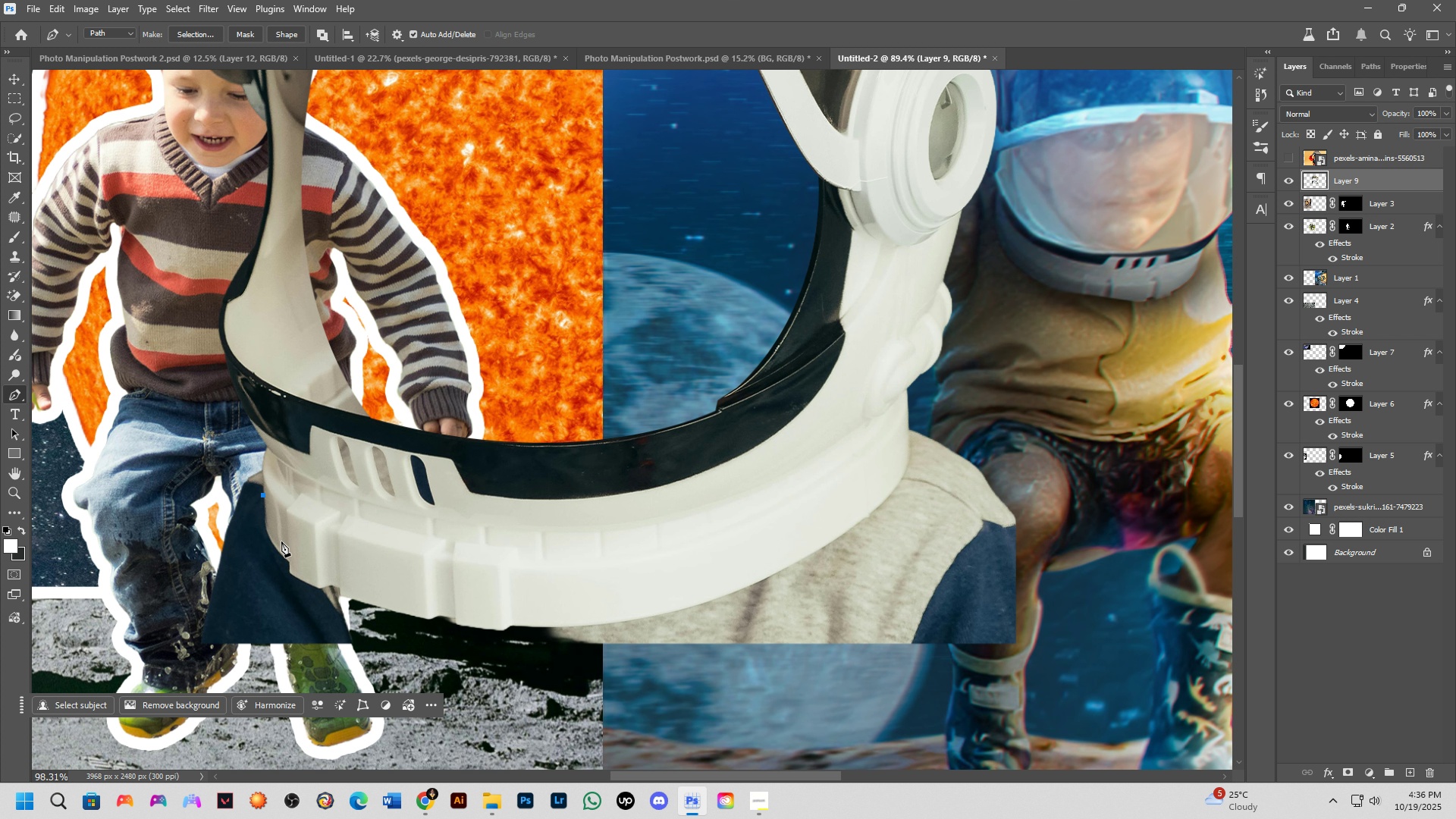 
scroll: coordinate [261, 538], scroll_direction: up, amount: 7.0
 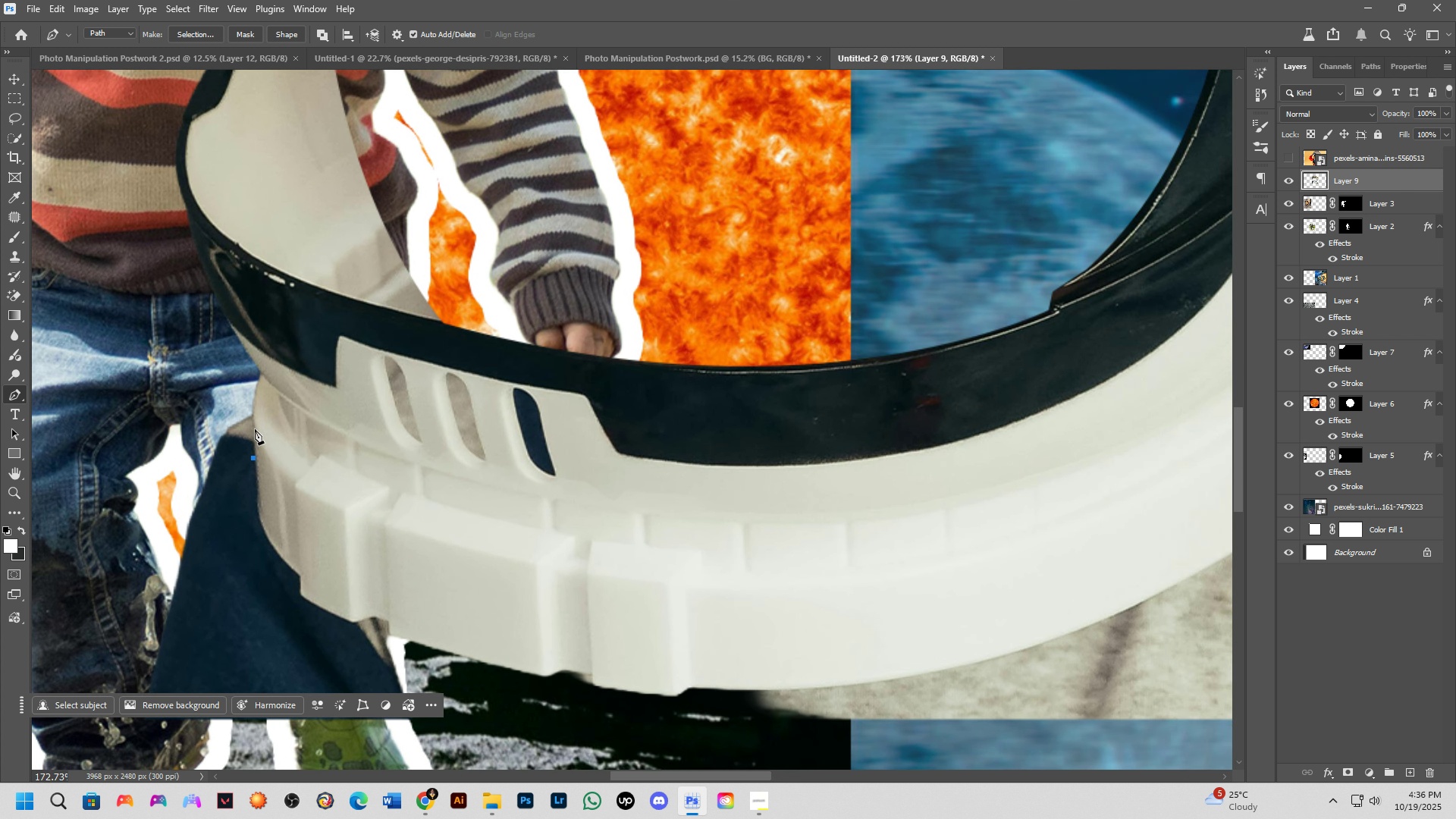 
key(Control+ControlLeft)
 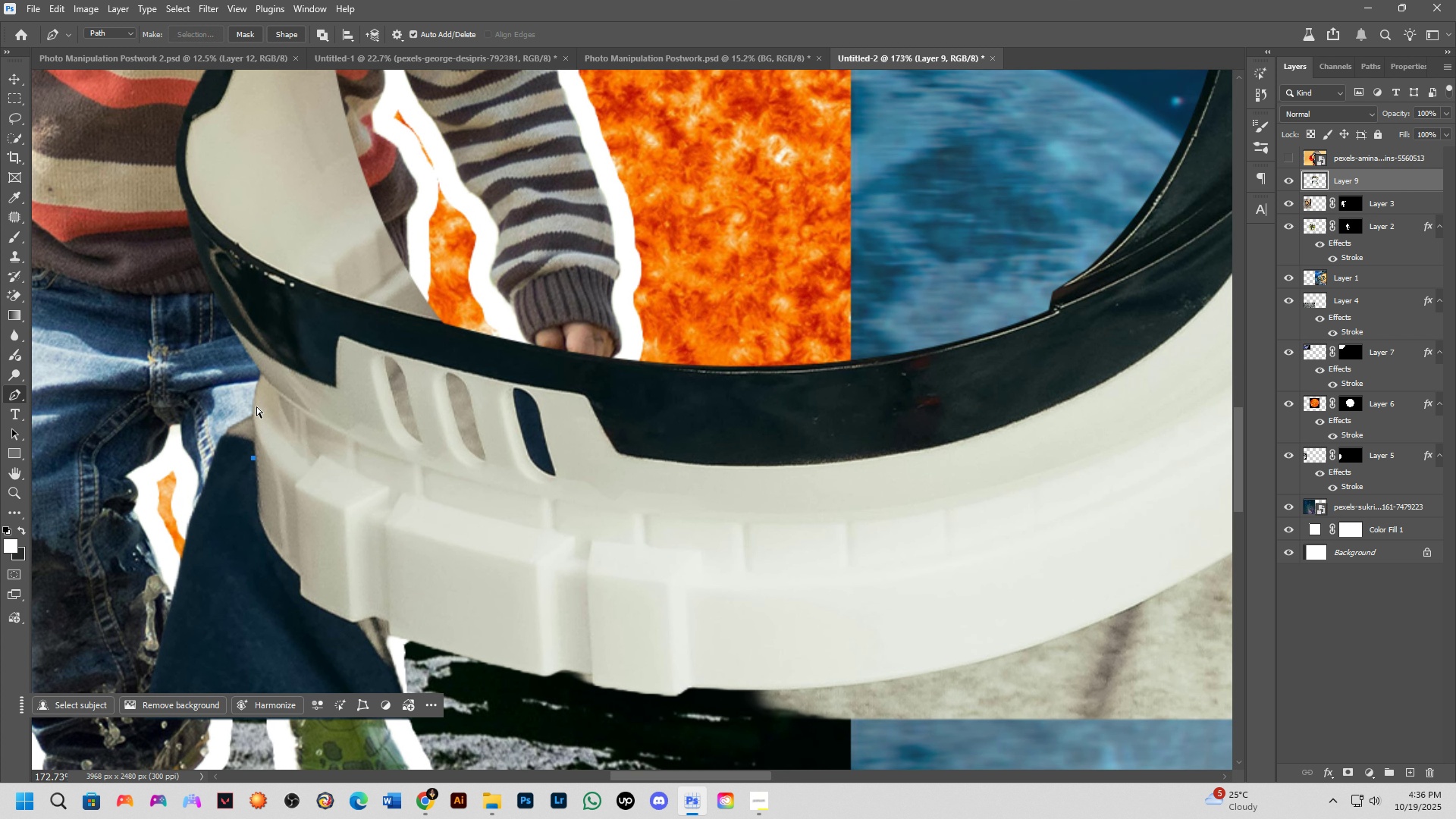 
key(Control+Z)
 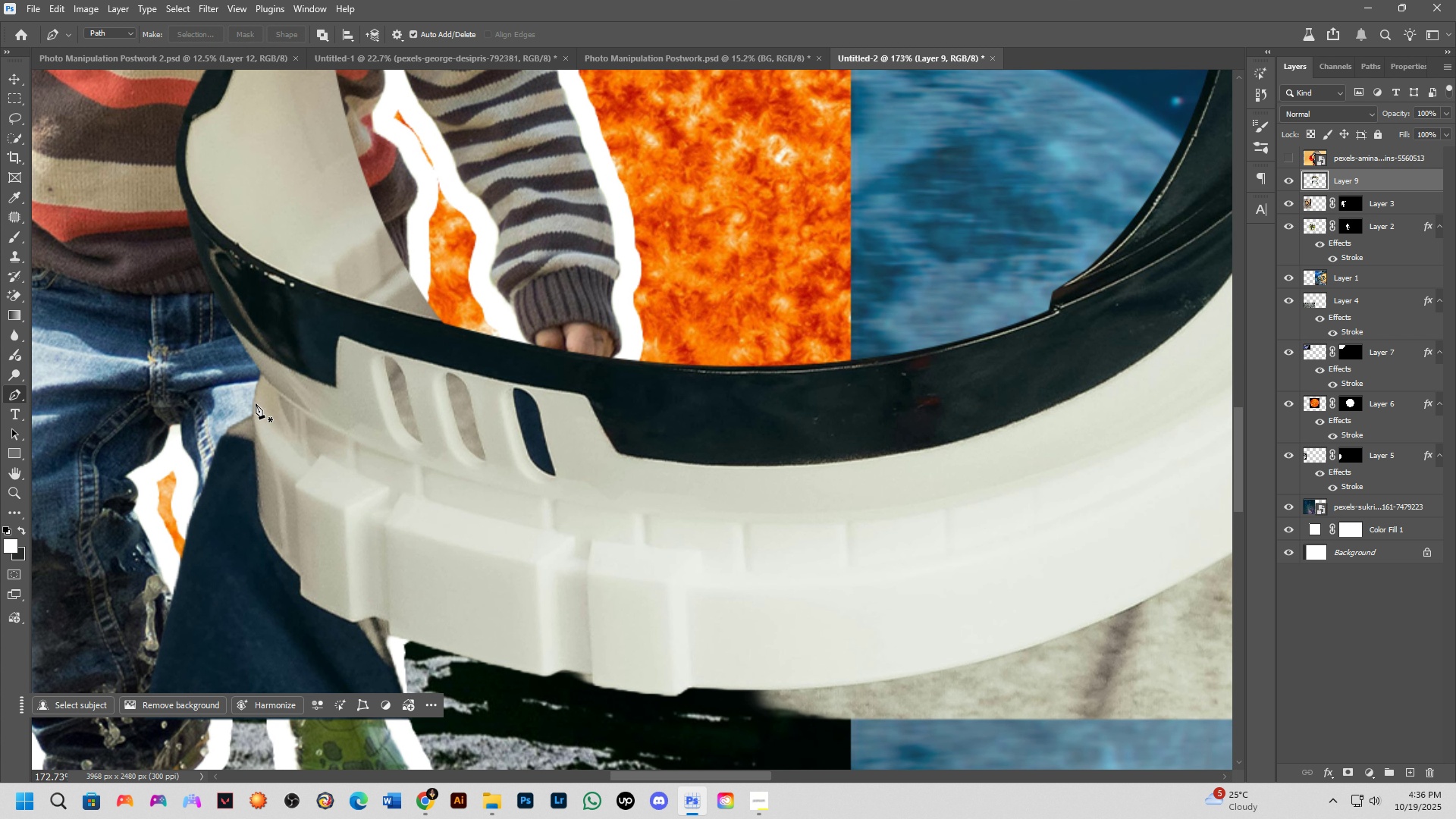 
left_click([256, 403])
 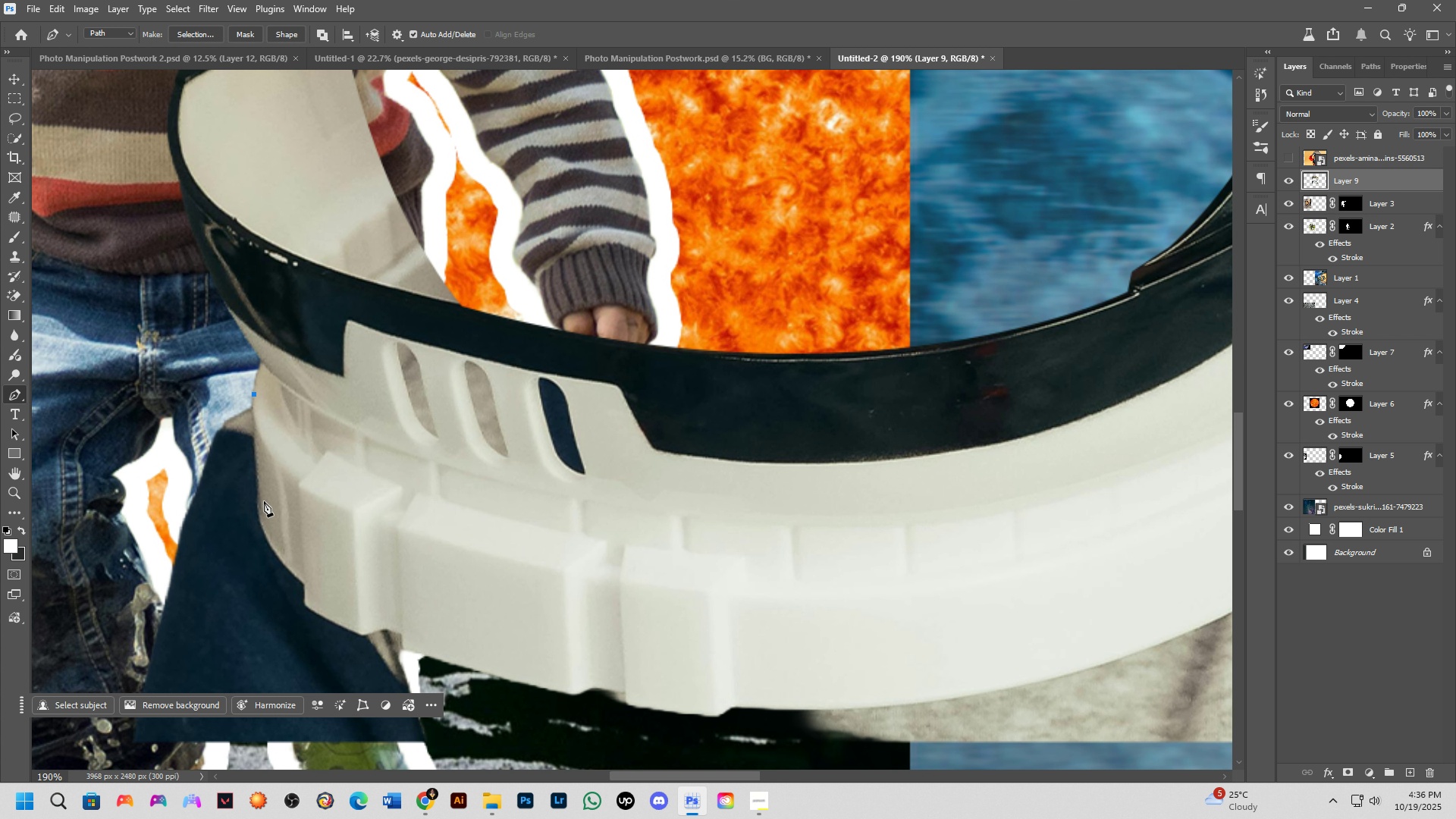 
scroll: coordinate [264, 500], scroll_direction: up, amount: 2.0
 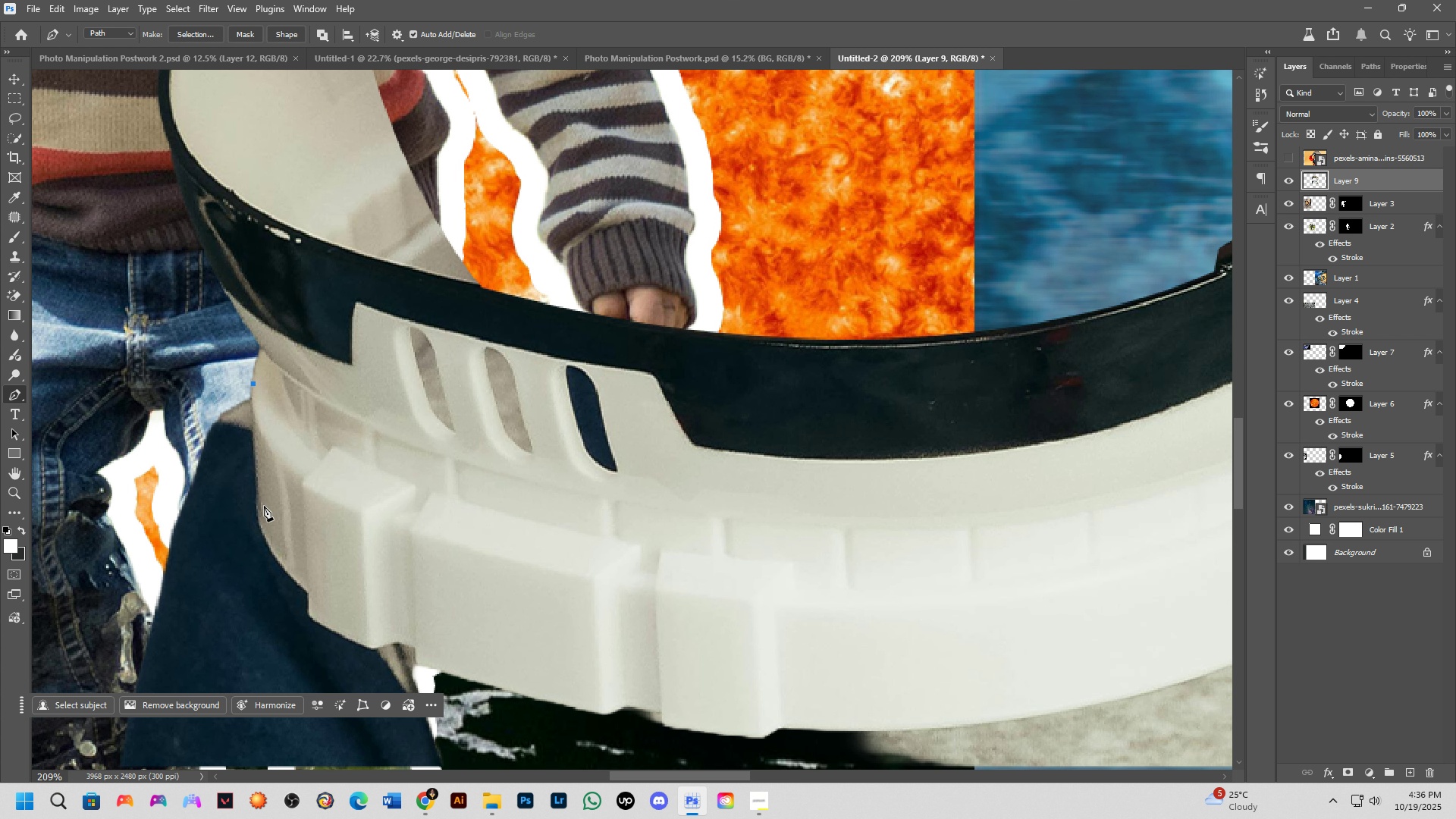 
left_click([264, 506])
 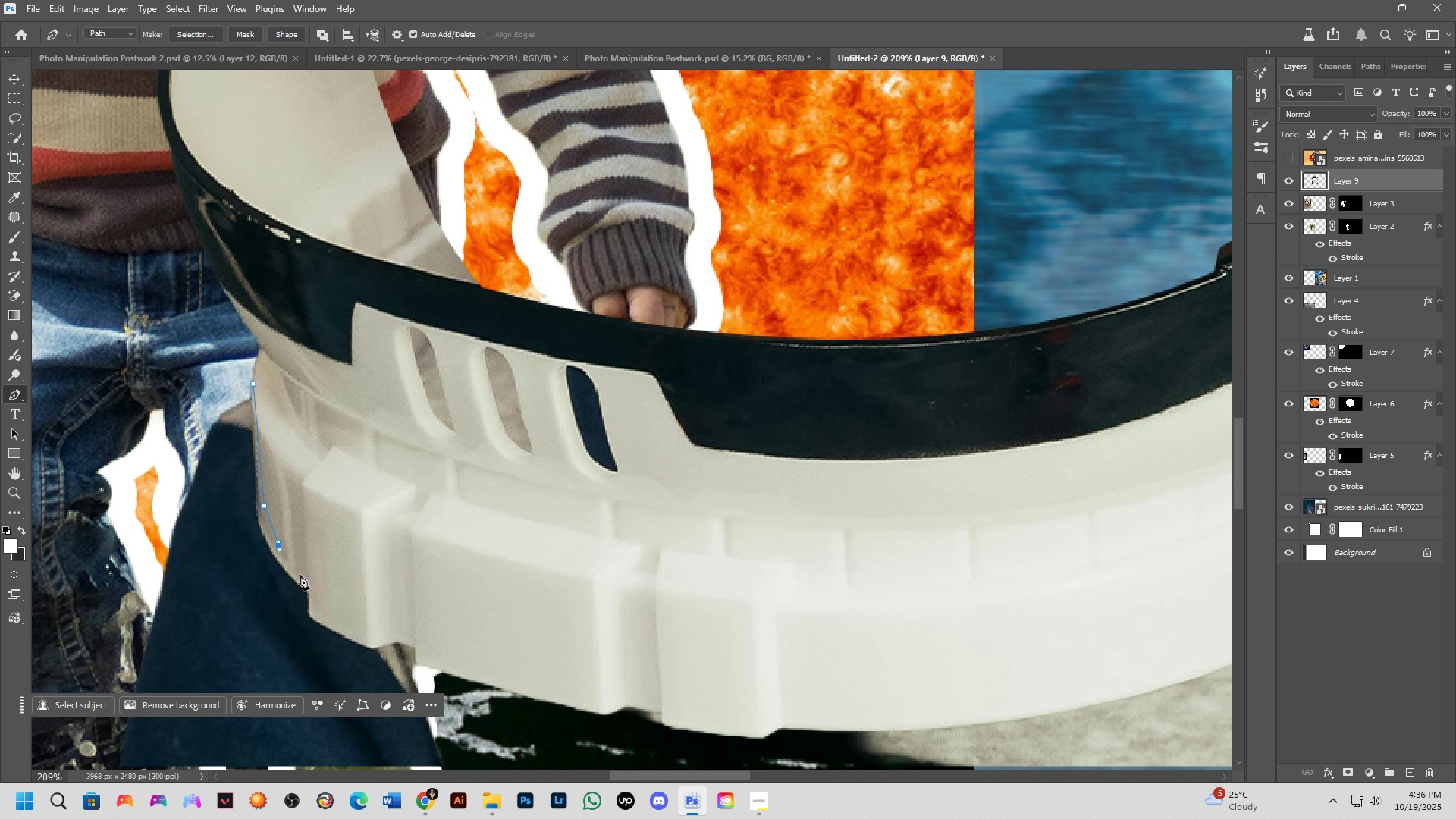 
key(Control+ControlLeft)
 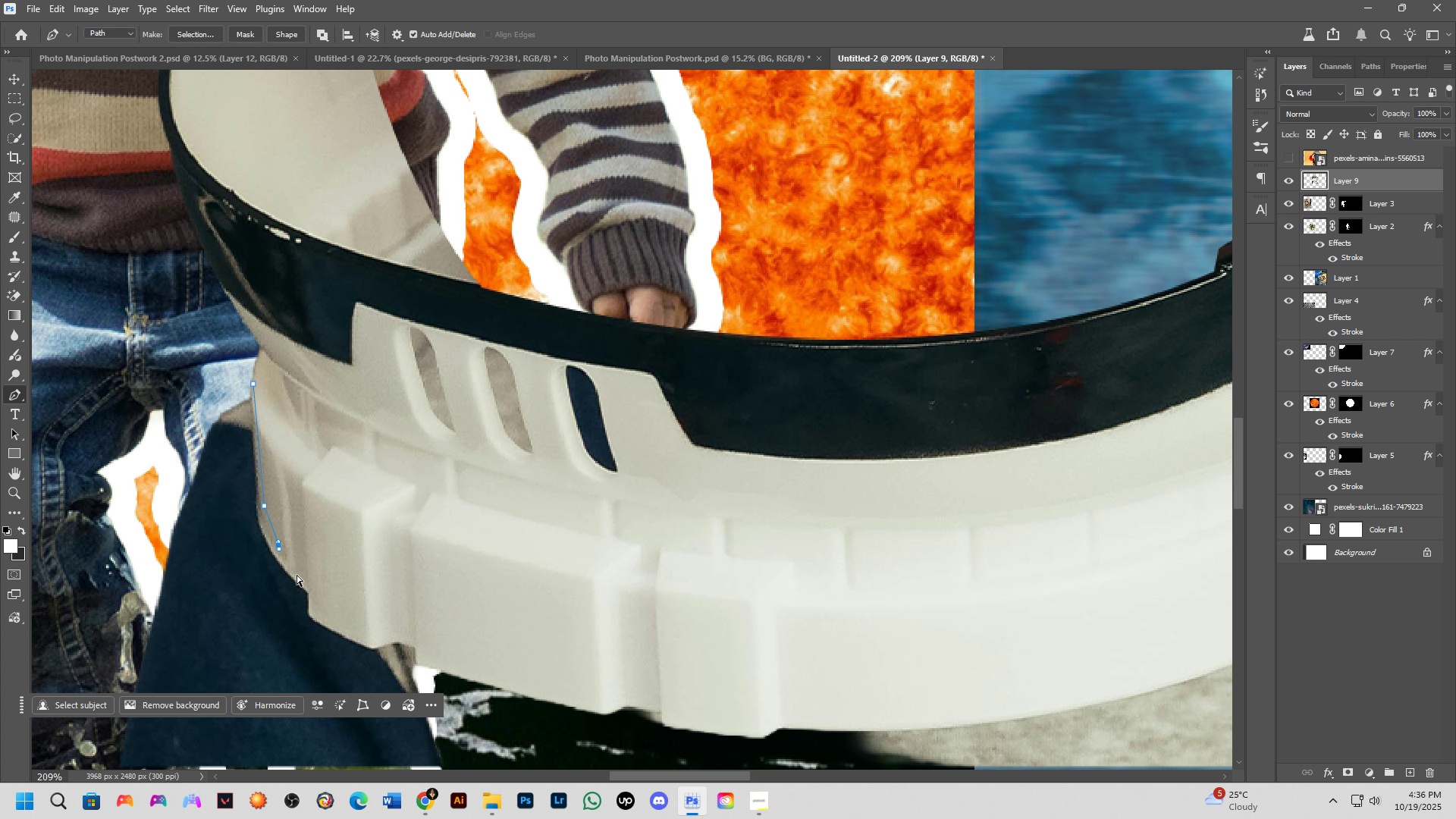 
key(Control+Z)
 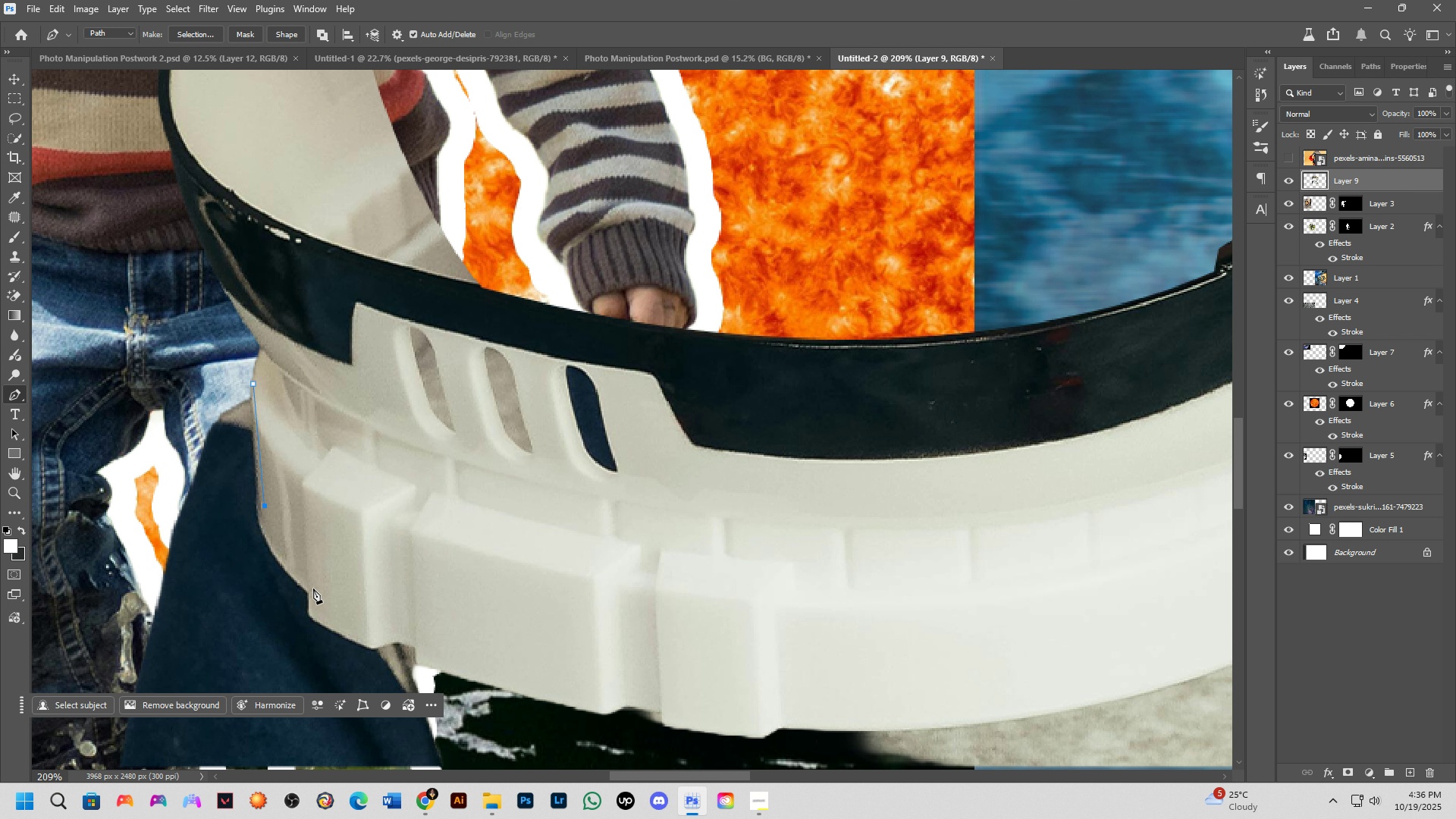 
left_click_drag(start_coordinate=[309, 585], to_coordinate=[346, 614])
 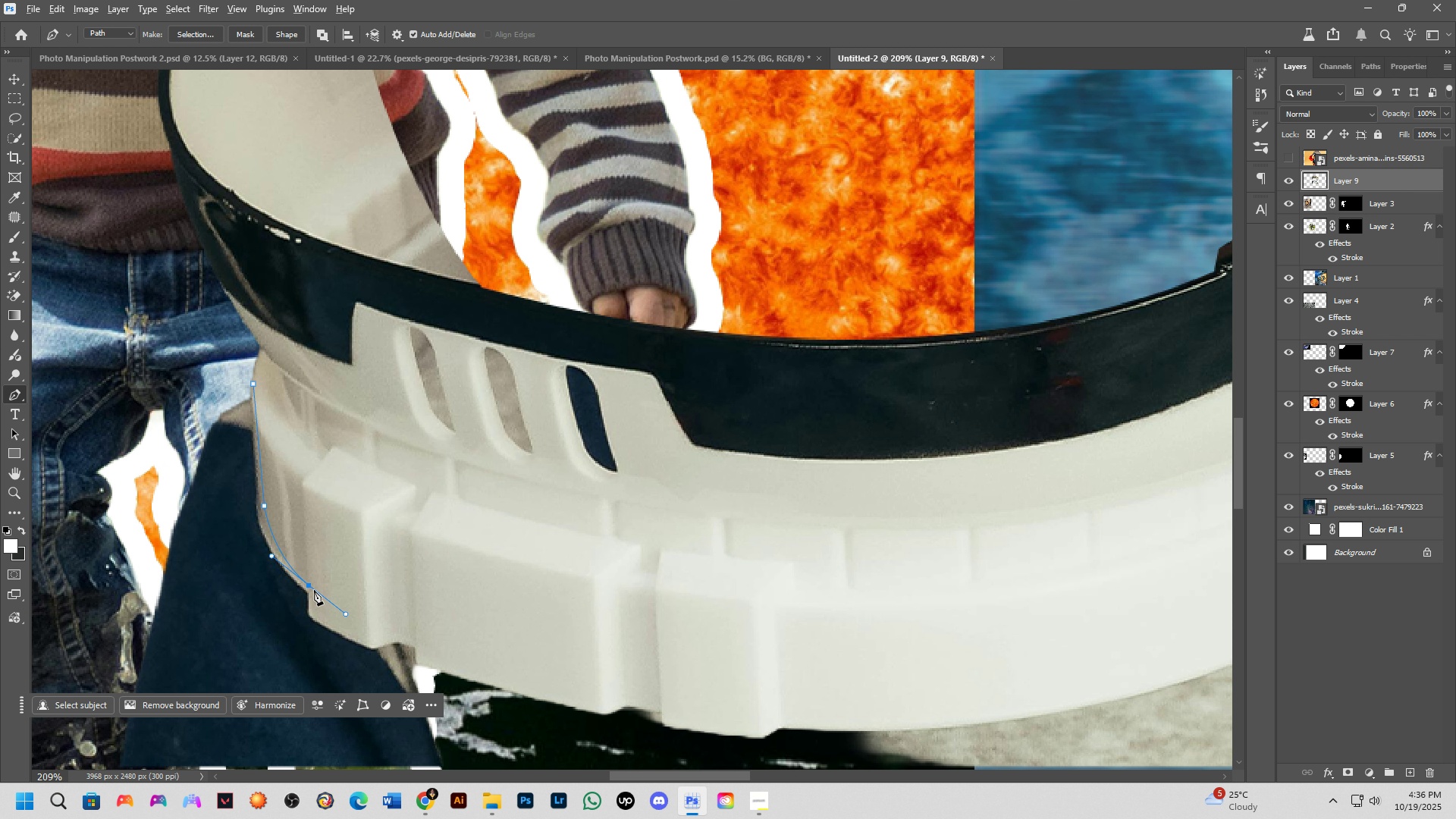 
hold_key(key=AltLeft, duration=0.62)
left_click([308, 585])
 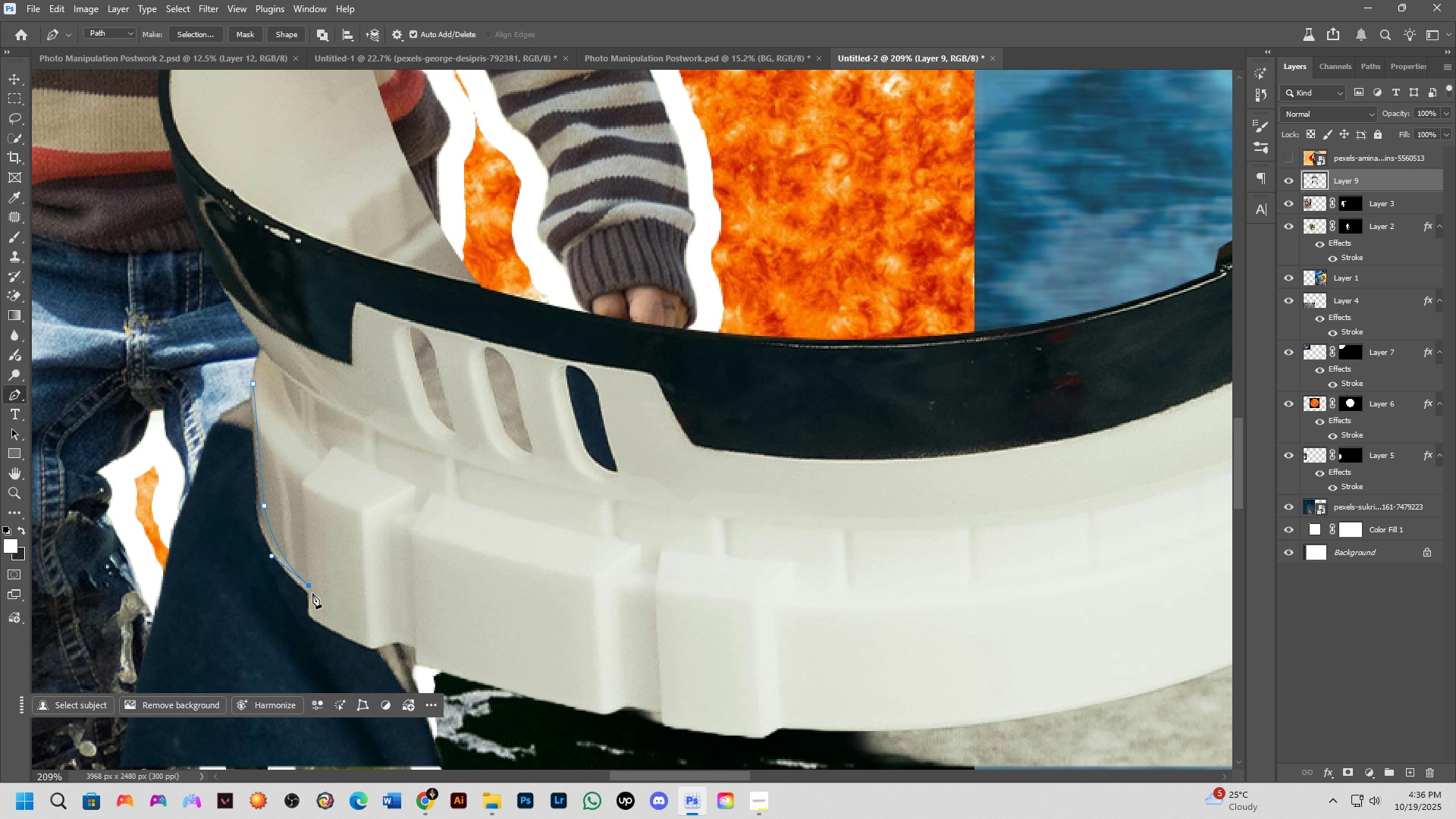 
left_click([312, 592])
 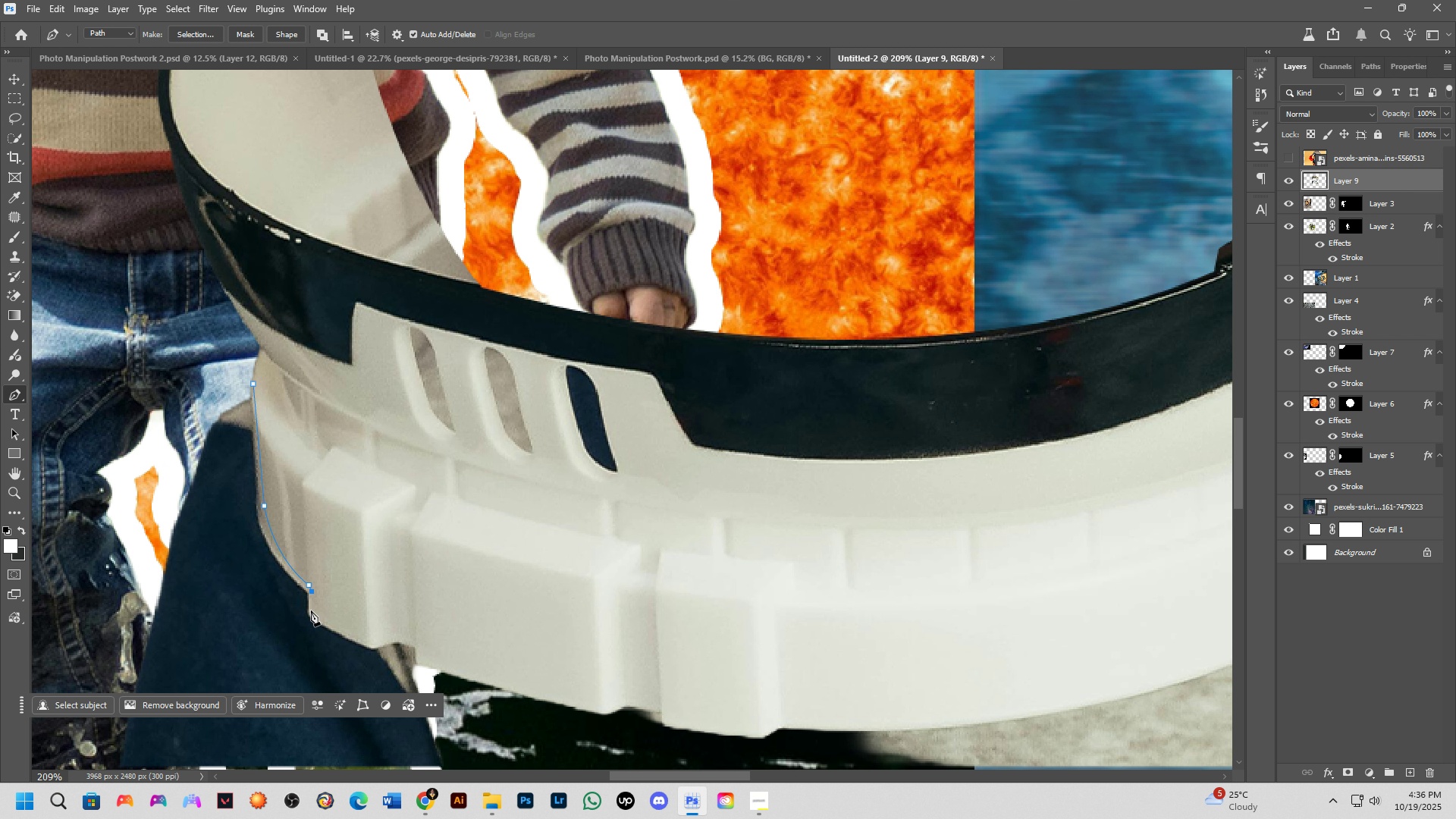 
left_click([311, 610])
 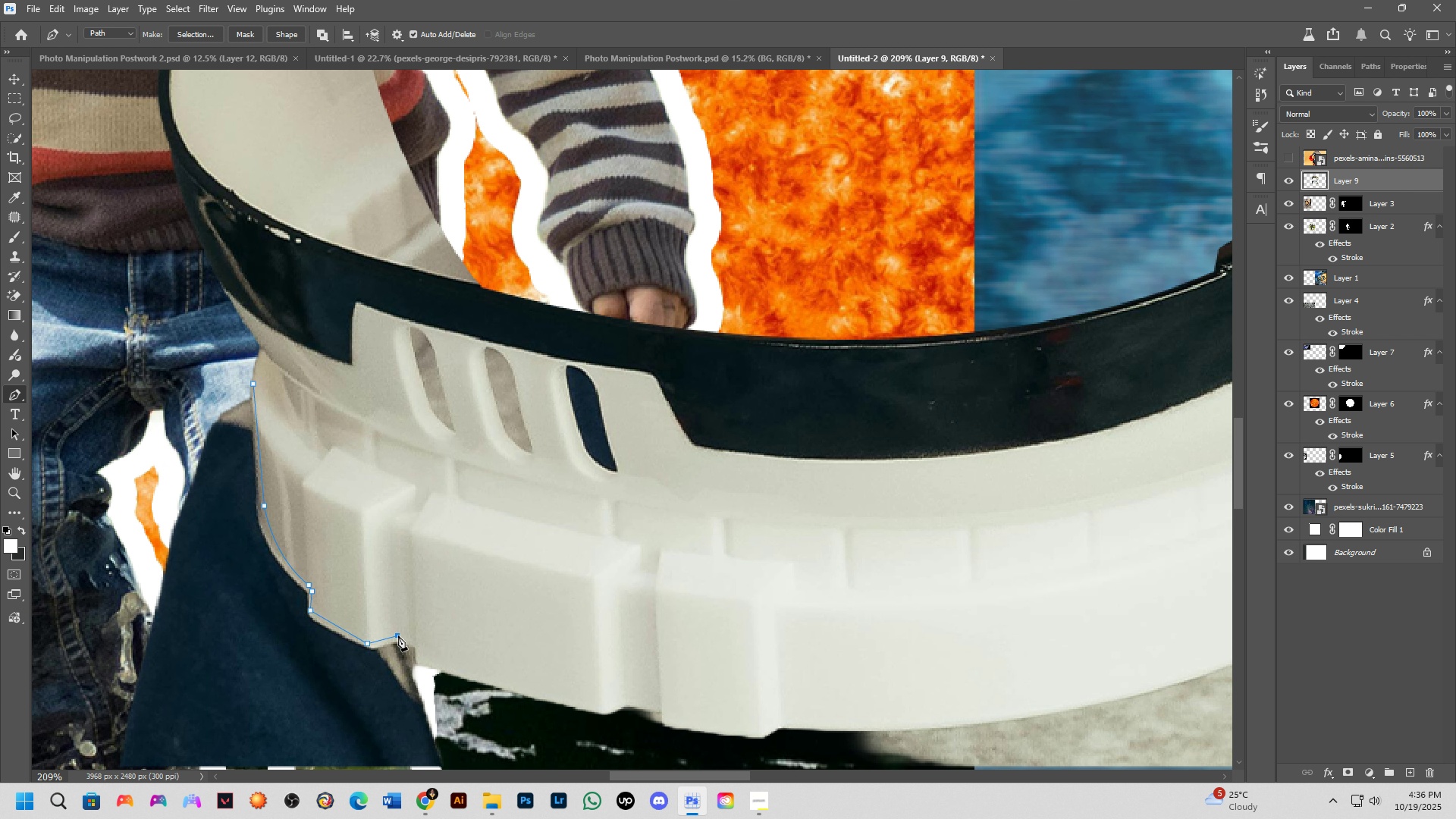 
double_click([423, 645])
 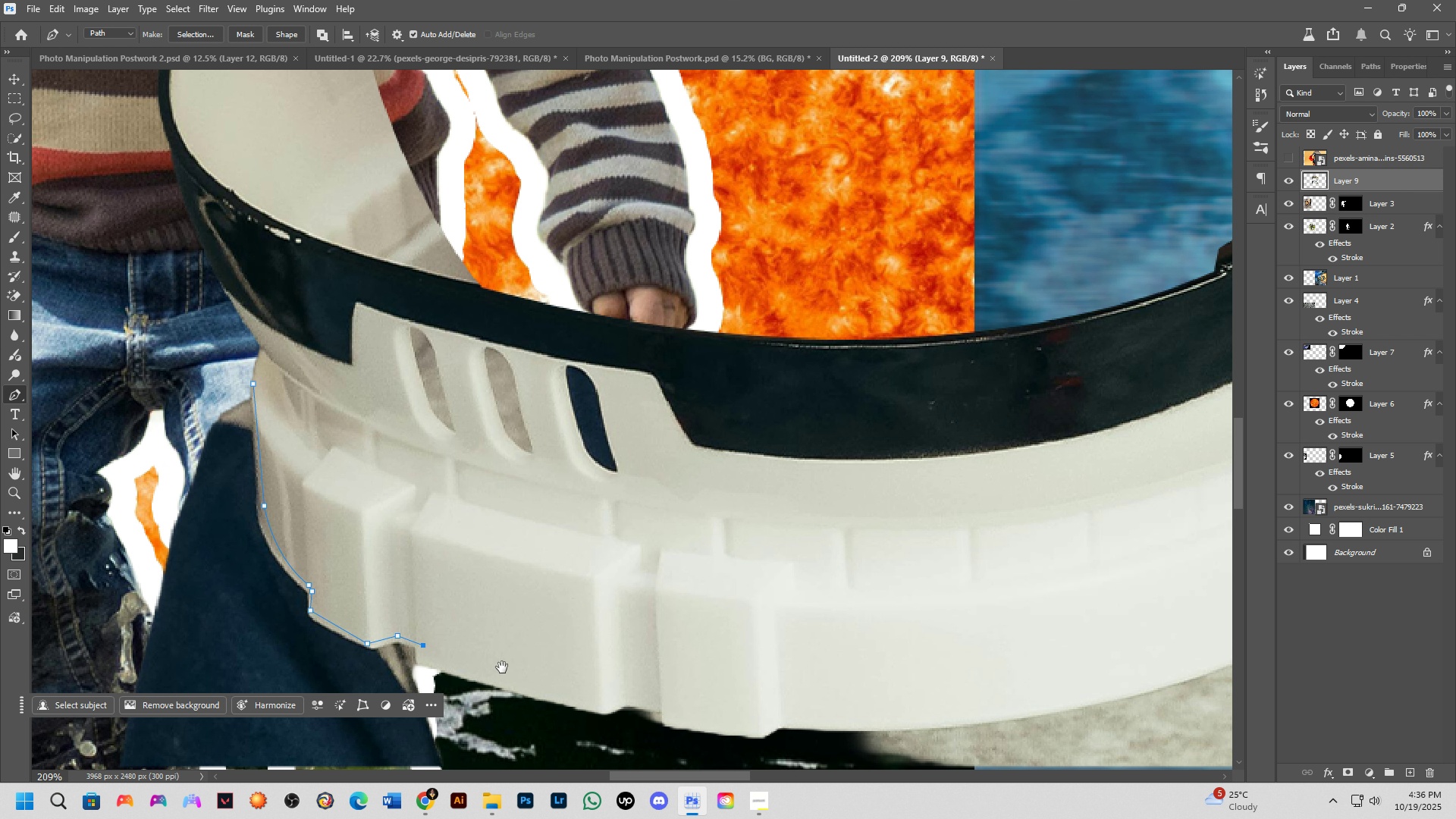 
hold_key(key=Space, duration=0.51)
 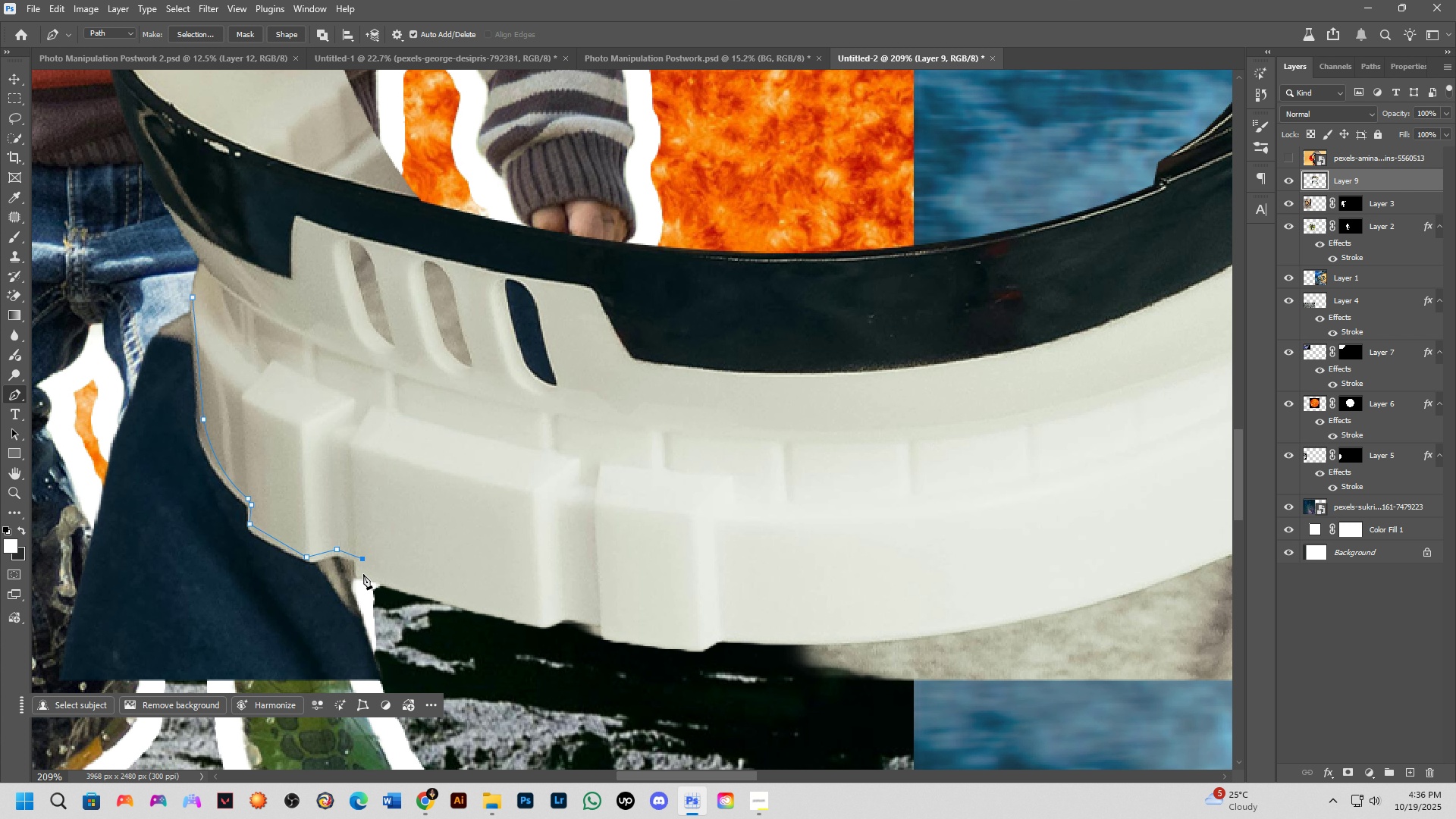 
left_click_drag(start_coordinate=[488, 654], to_coordinate=[427, 568])
 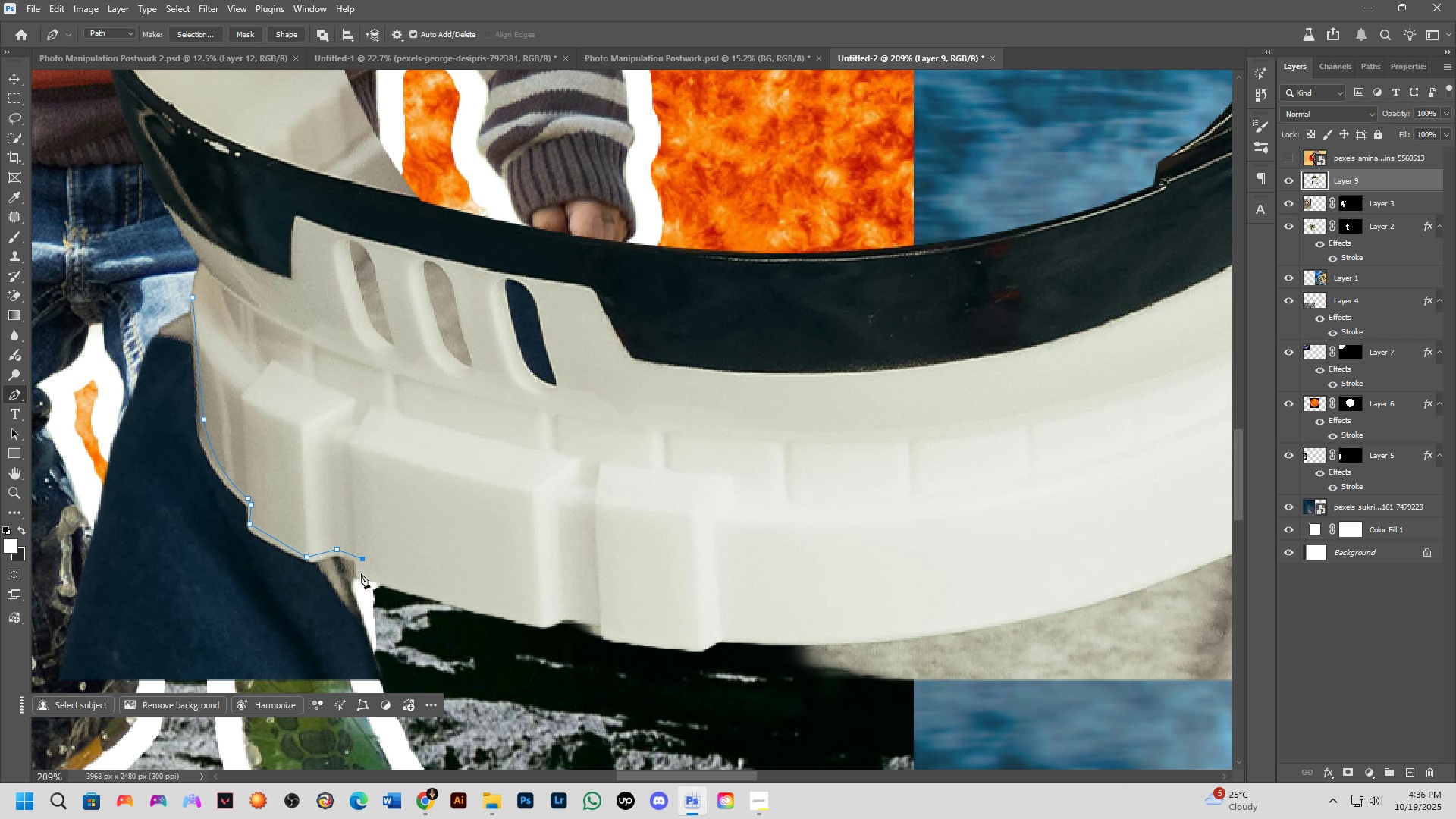 
left_click([361, 573])
 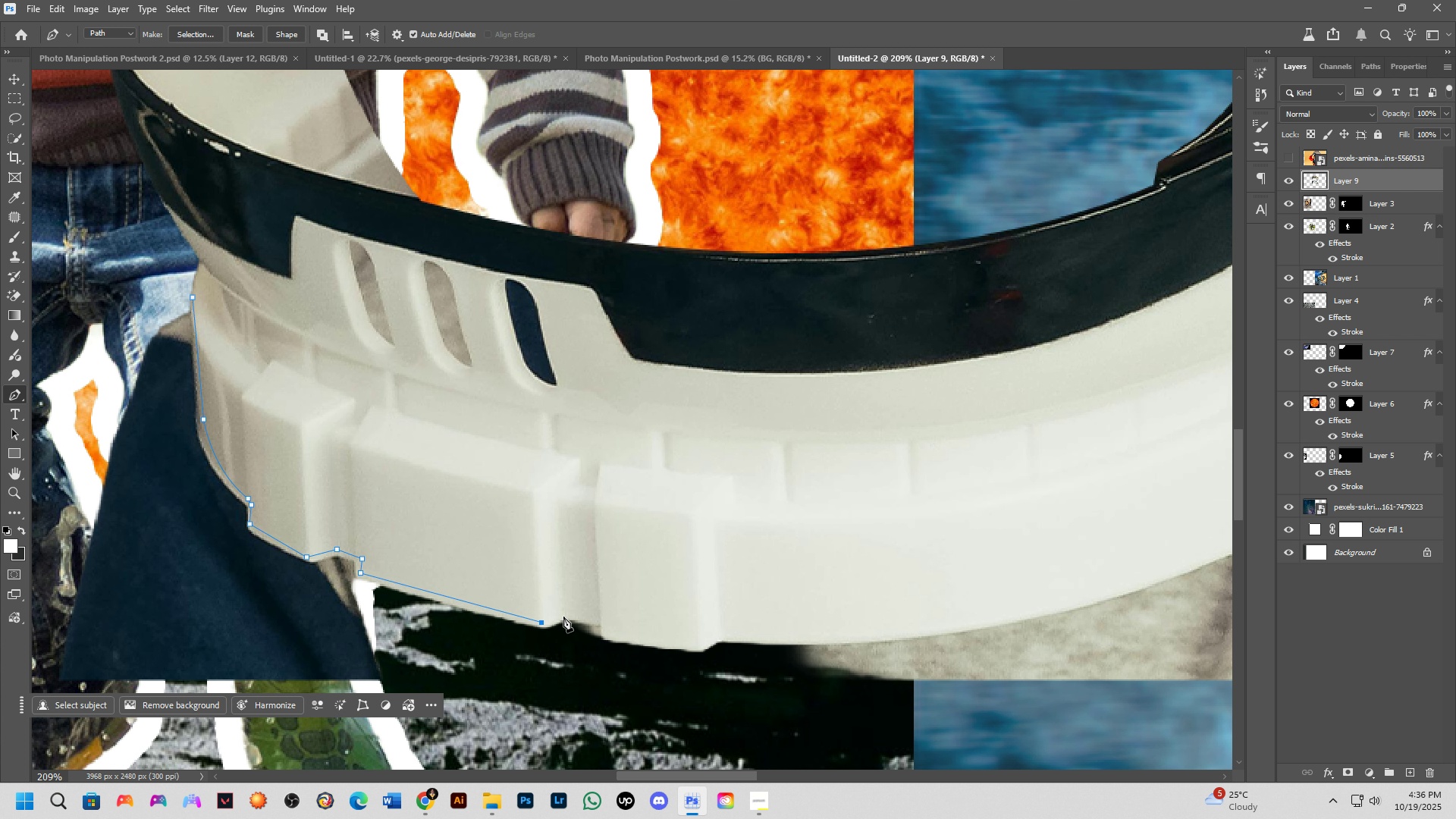 
double_click([563, 616])
 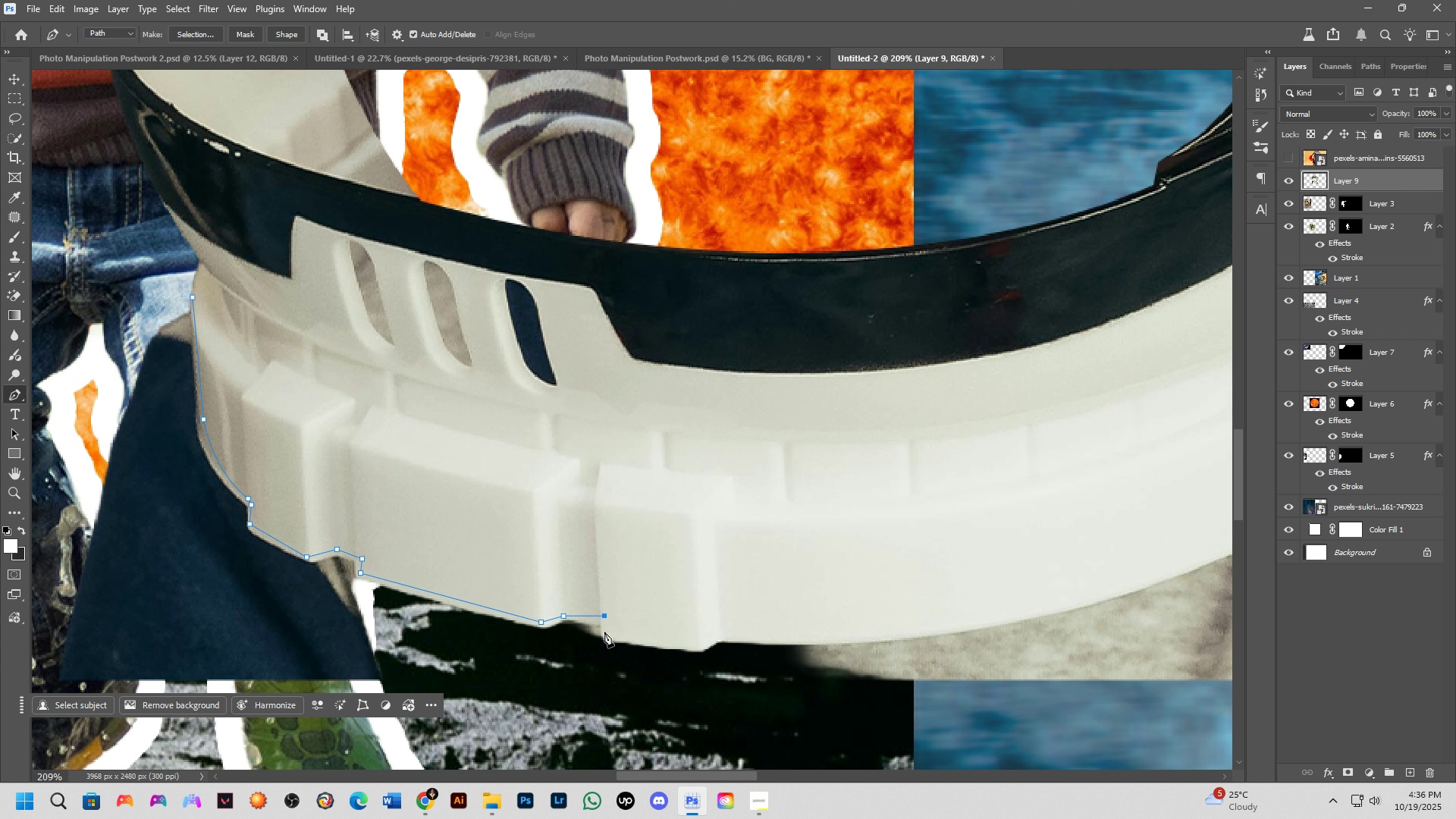 
double_click([604, 632])
 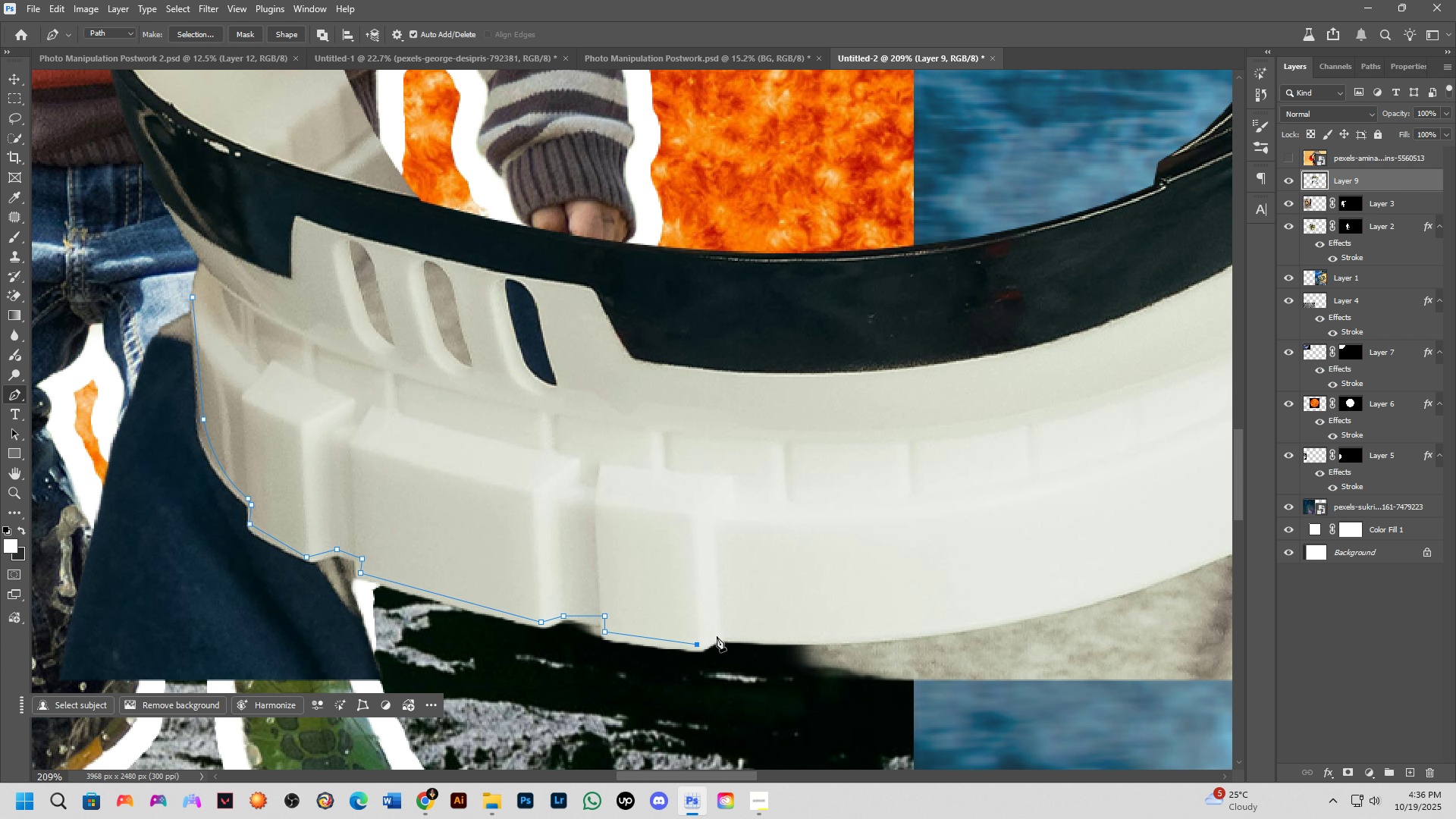 
double_click([717, 636])
 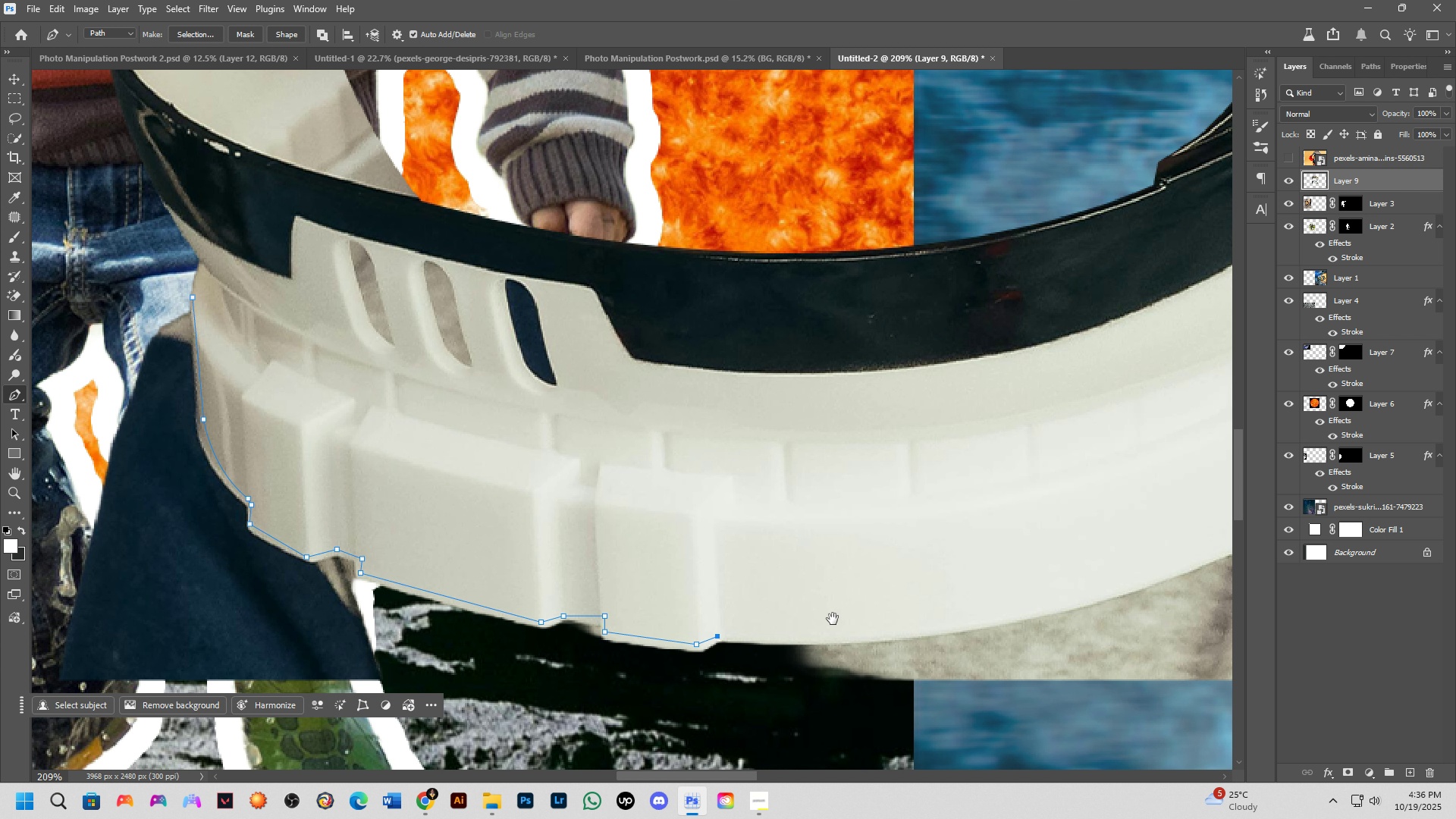 
hold_key(key=Space, duration=0.6)
 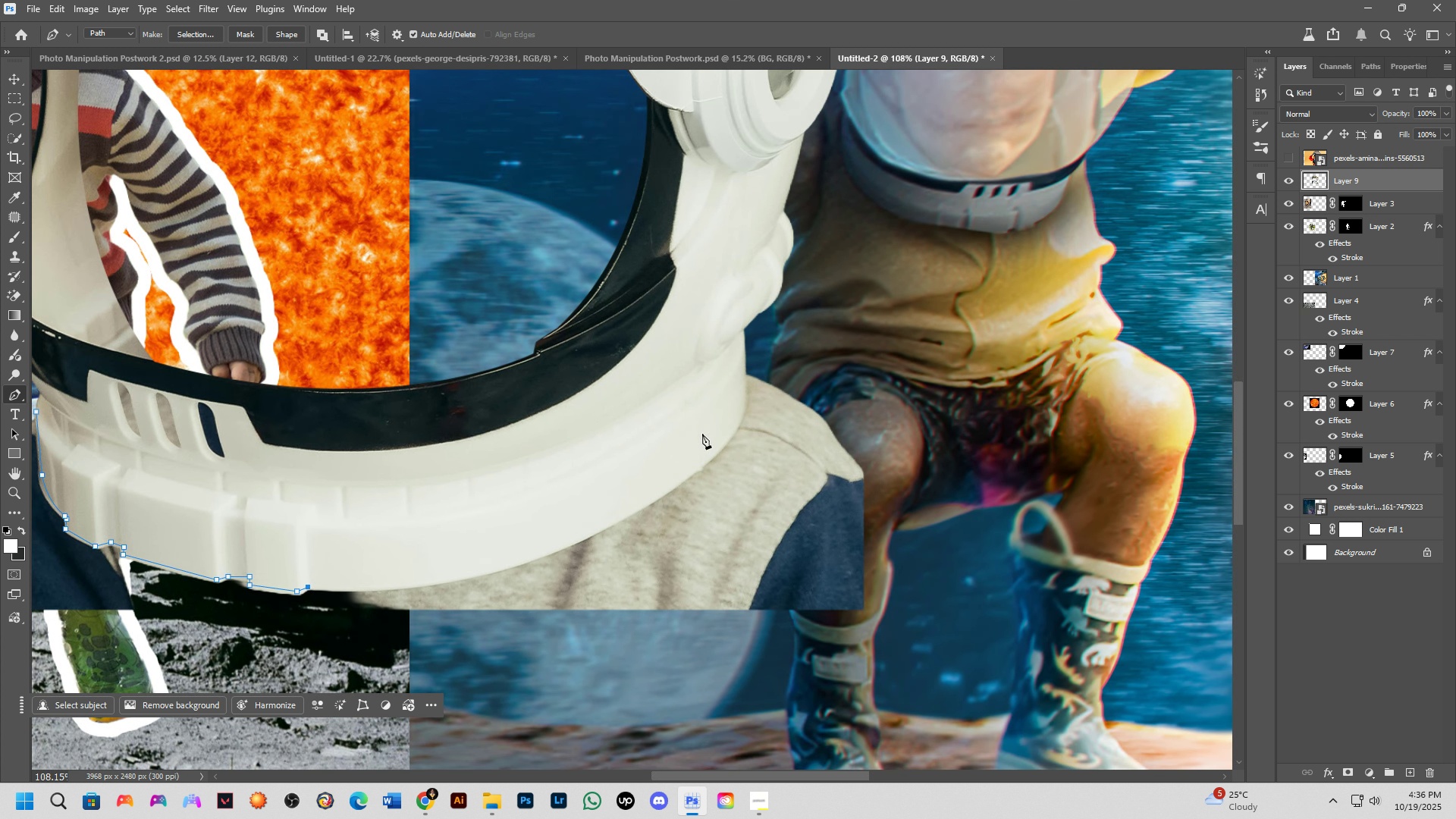 
left_click_drag(start_coordinate=[821, 615], to_coordinate=[199, 633])
 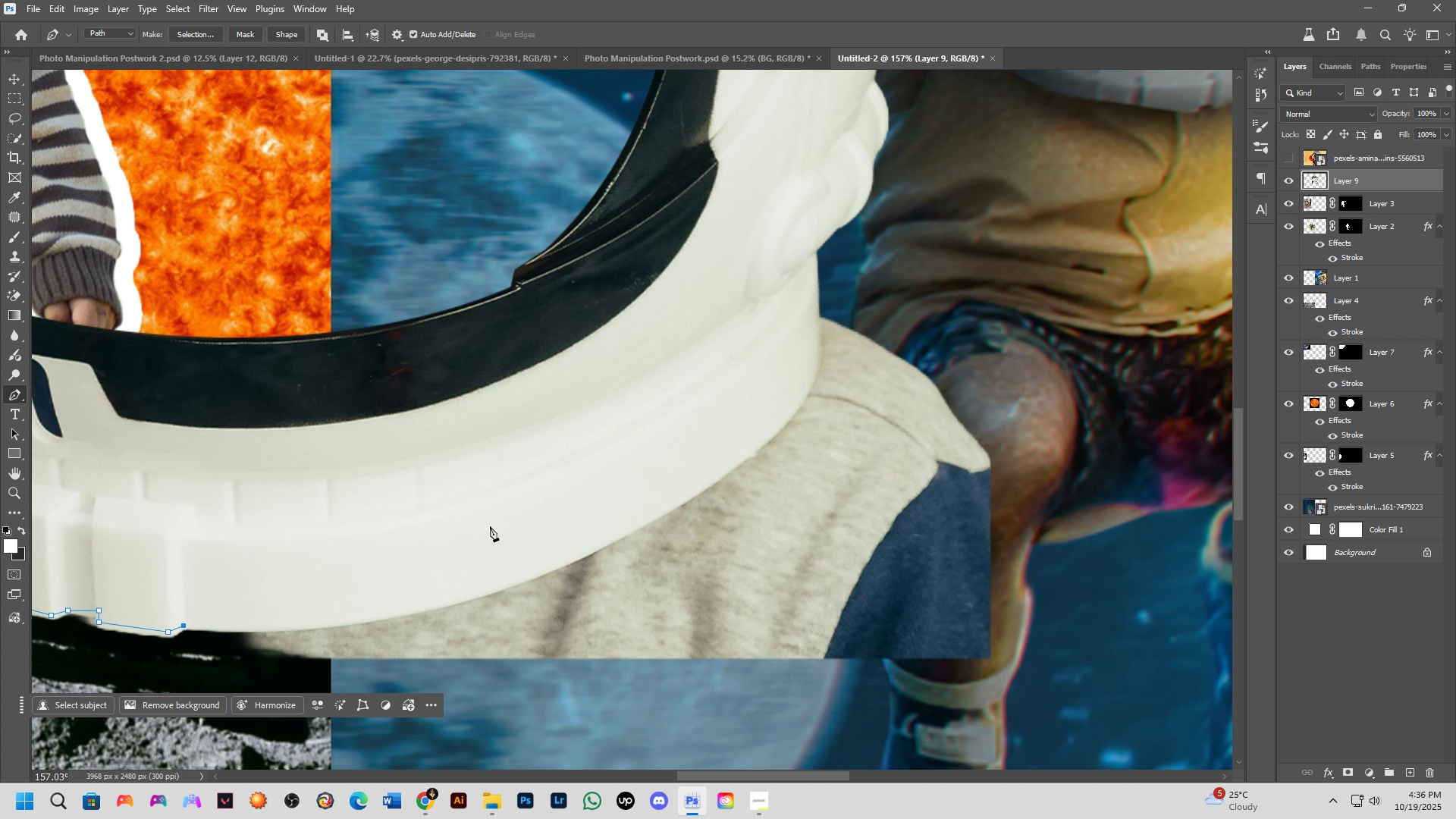 
scroll: coordinate [655, 482], scroll_direction: down, amount: 7.0
 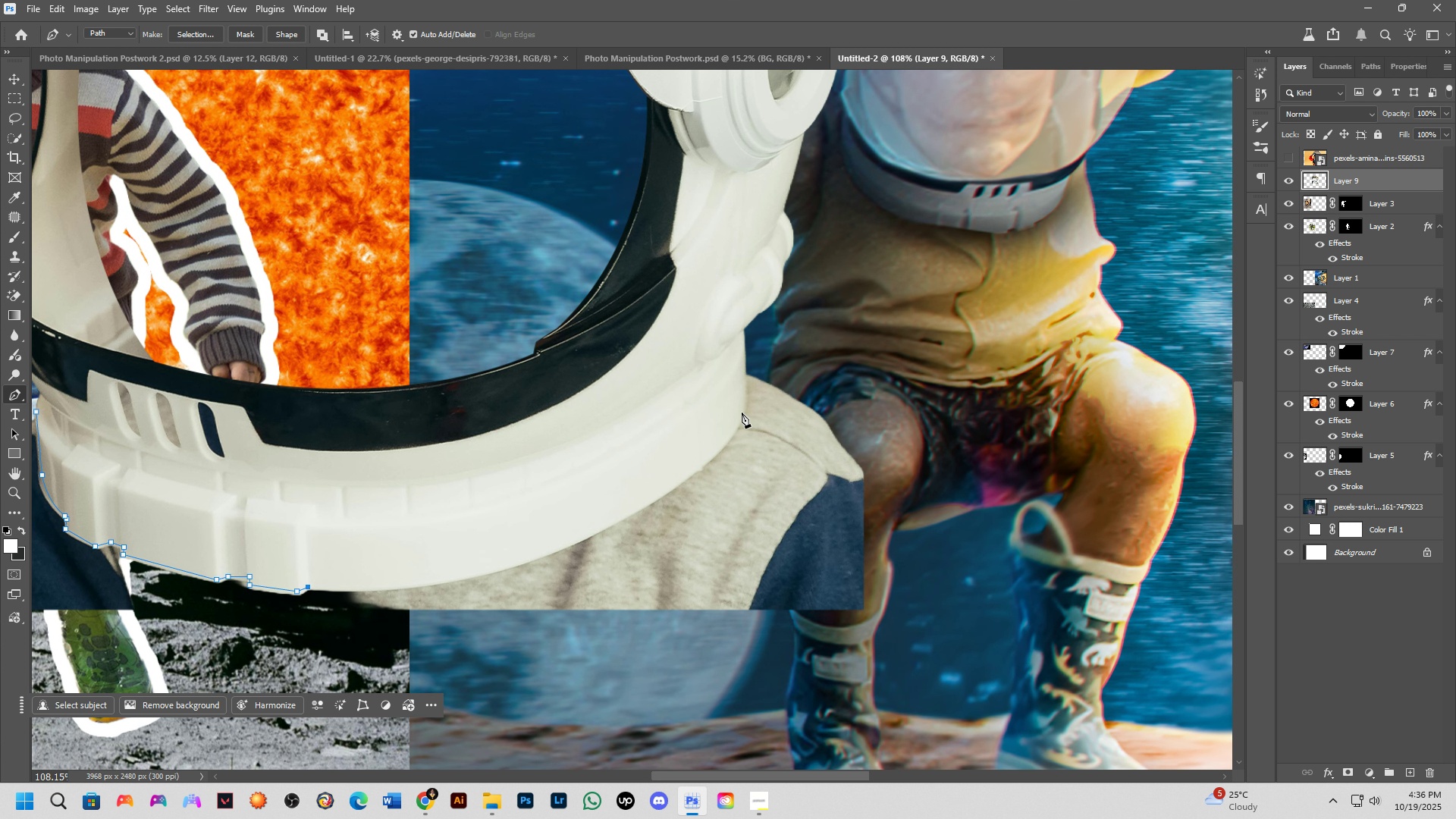 
left_click_drag(start_coordinate=[742, 412], to_coordinate=[898, 206])
 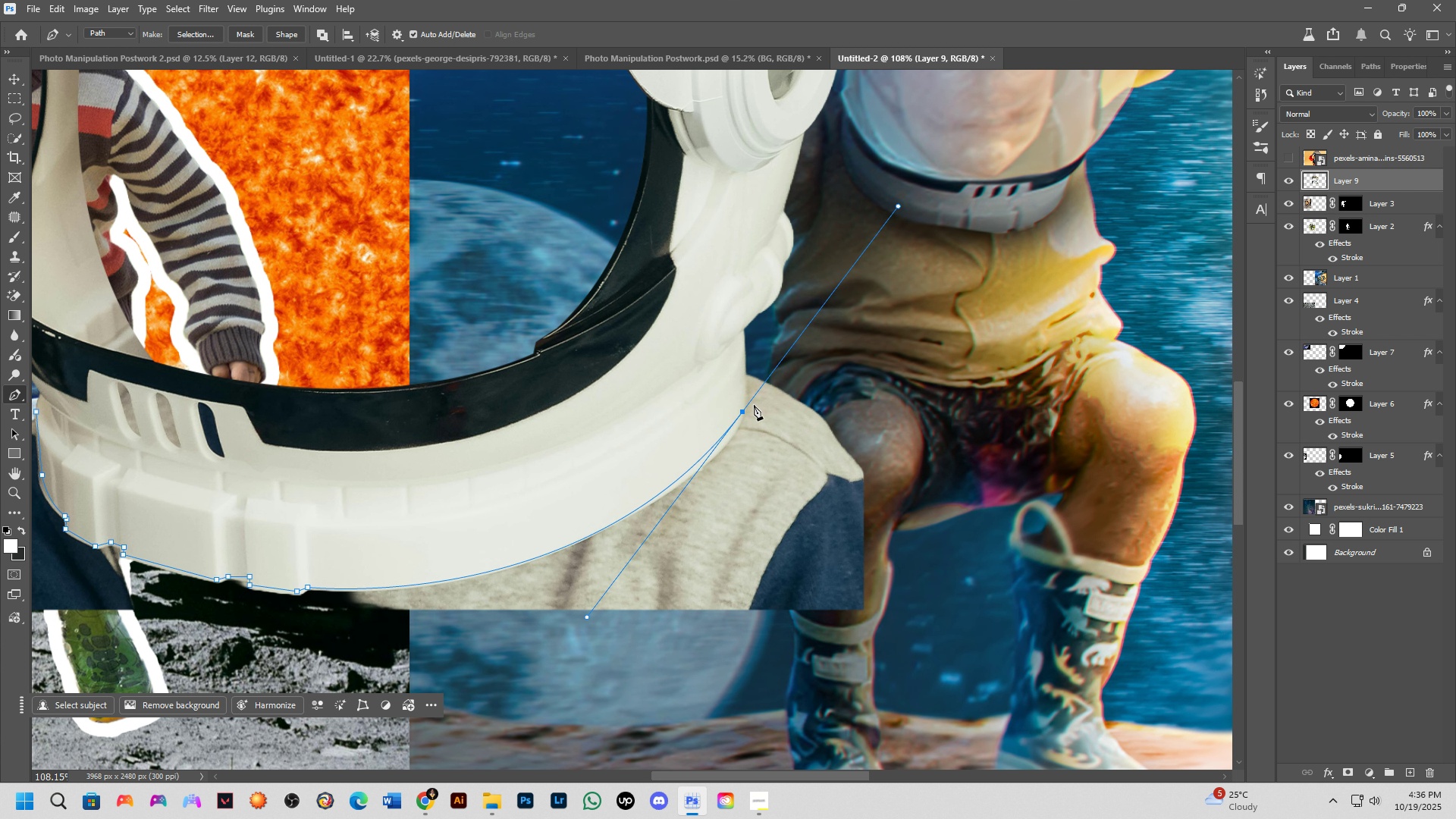 
hold_key(key=AltLeft, duration=0.8)
left_click([743, 413])
 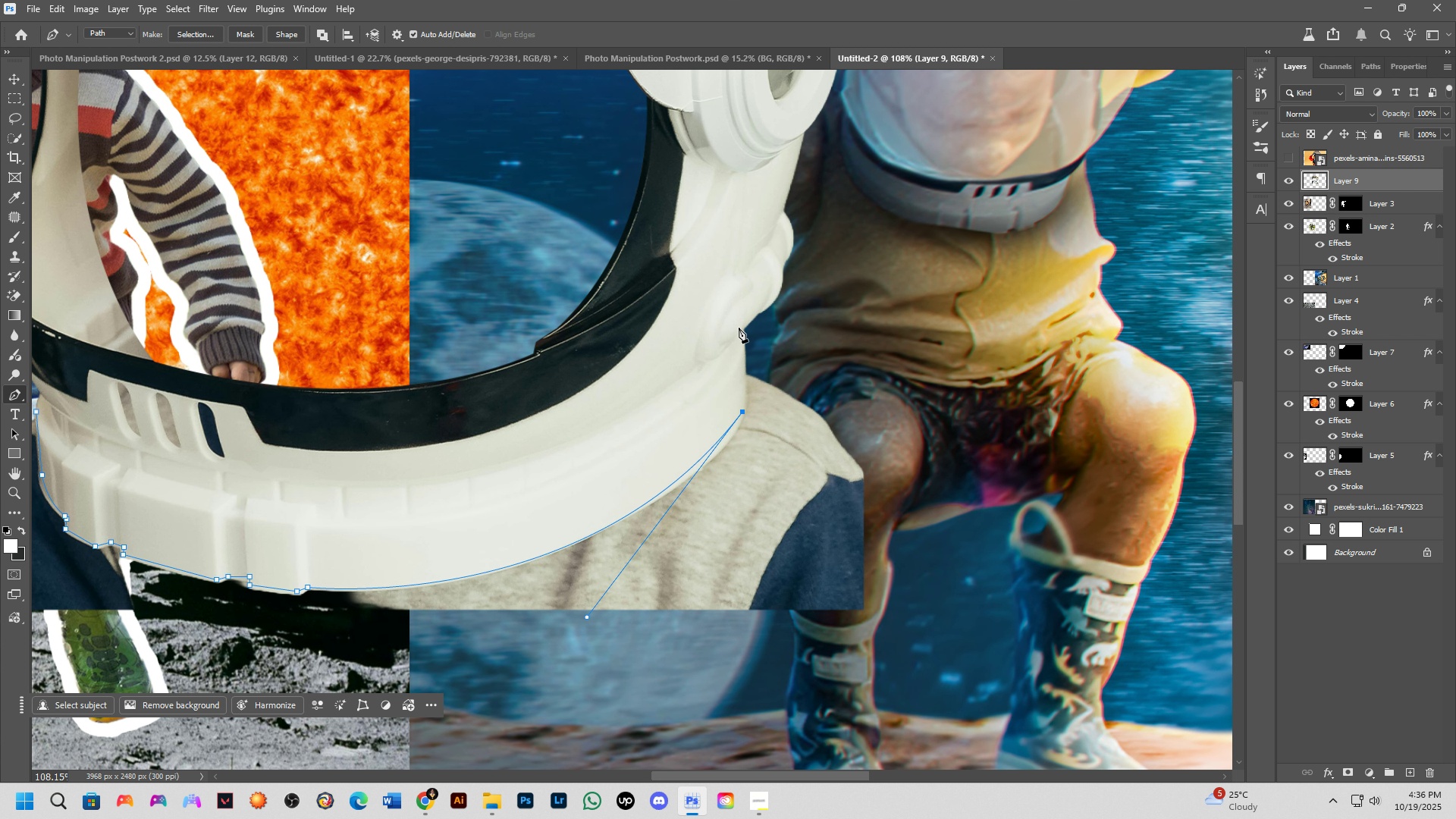 
left_click([739, 328])
 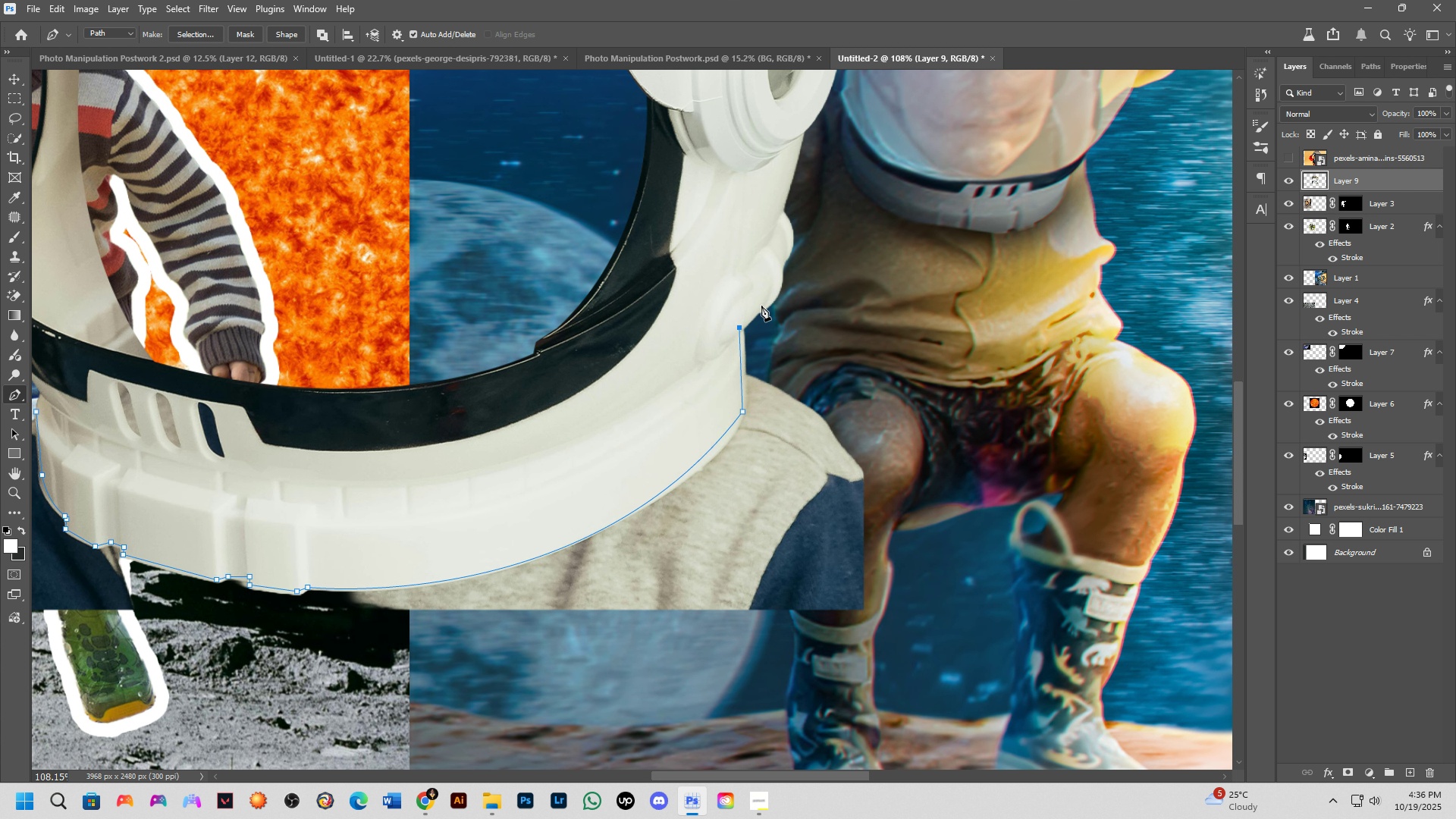 
left_click([761, 306])
 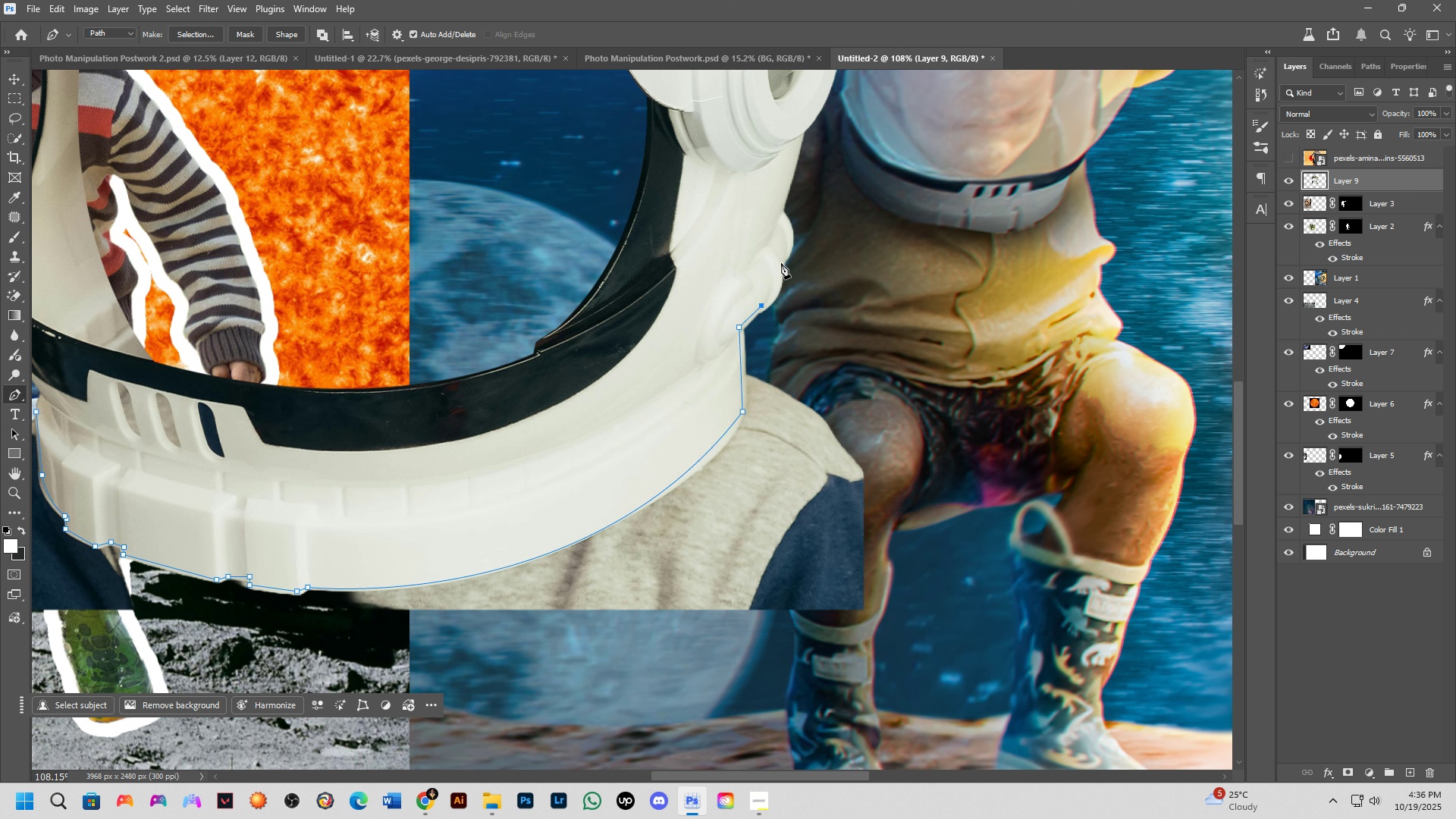 
left_click_drag(start_coordinate=[781, 263], to_coordinate=[780, 220])
 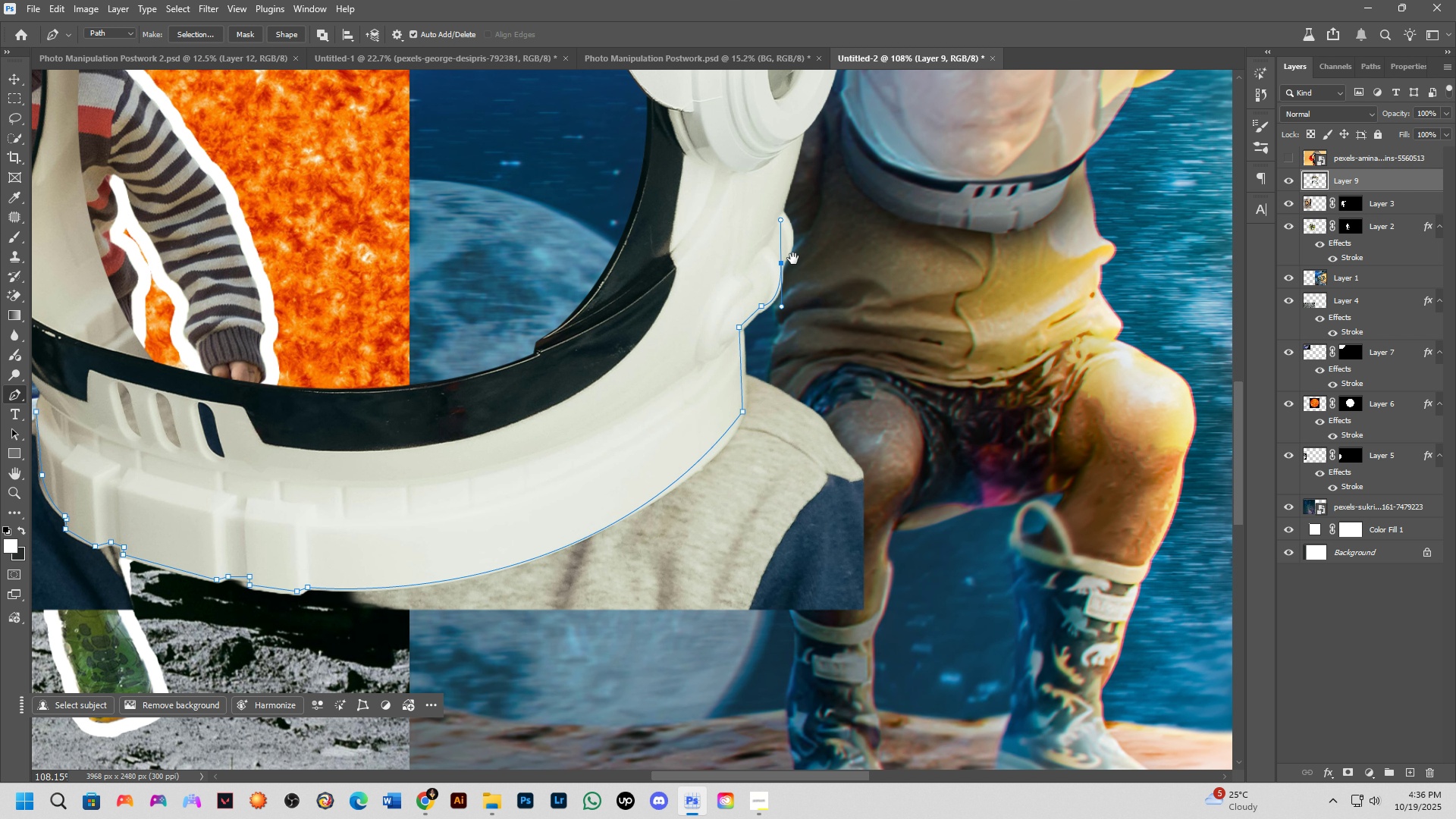 
hold_key(key=Space, duration=0.6)
 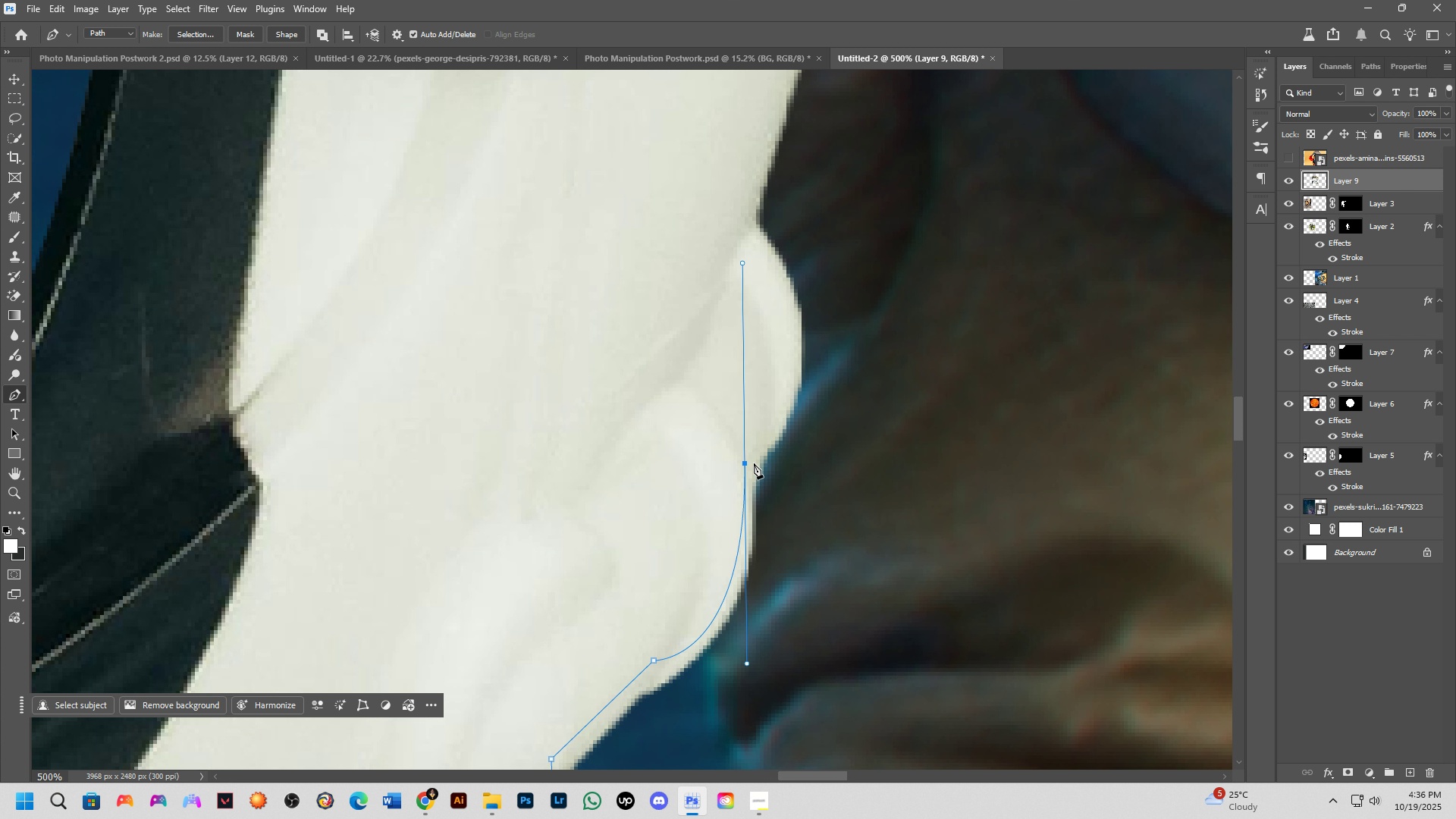 
left_click_drag(start_coordinate=[793, 263], to_coordinate=[781, 435])
 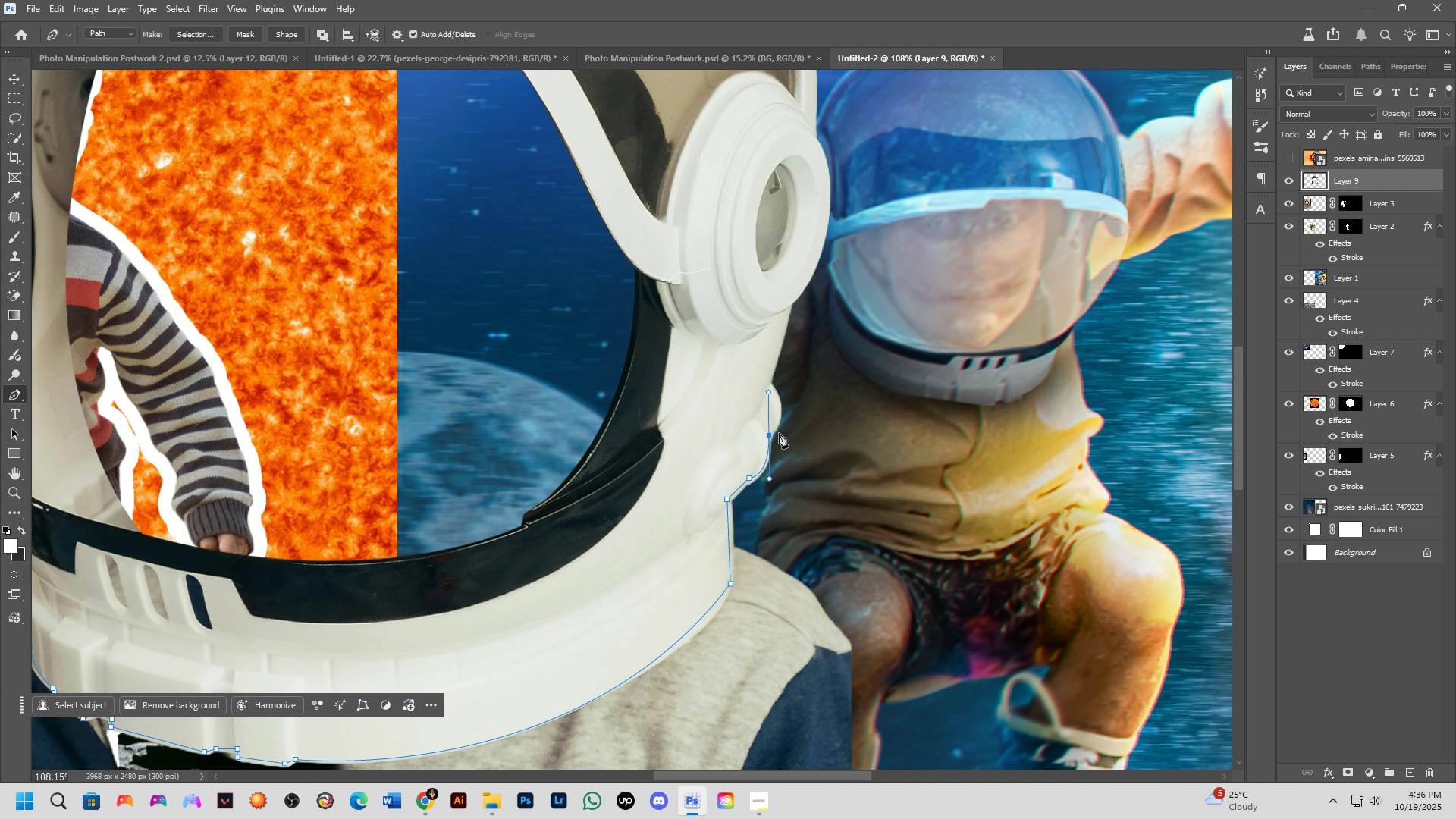 
key(Shift+ShiftLeft)
 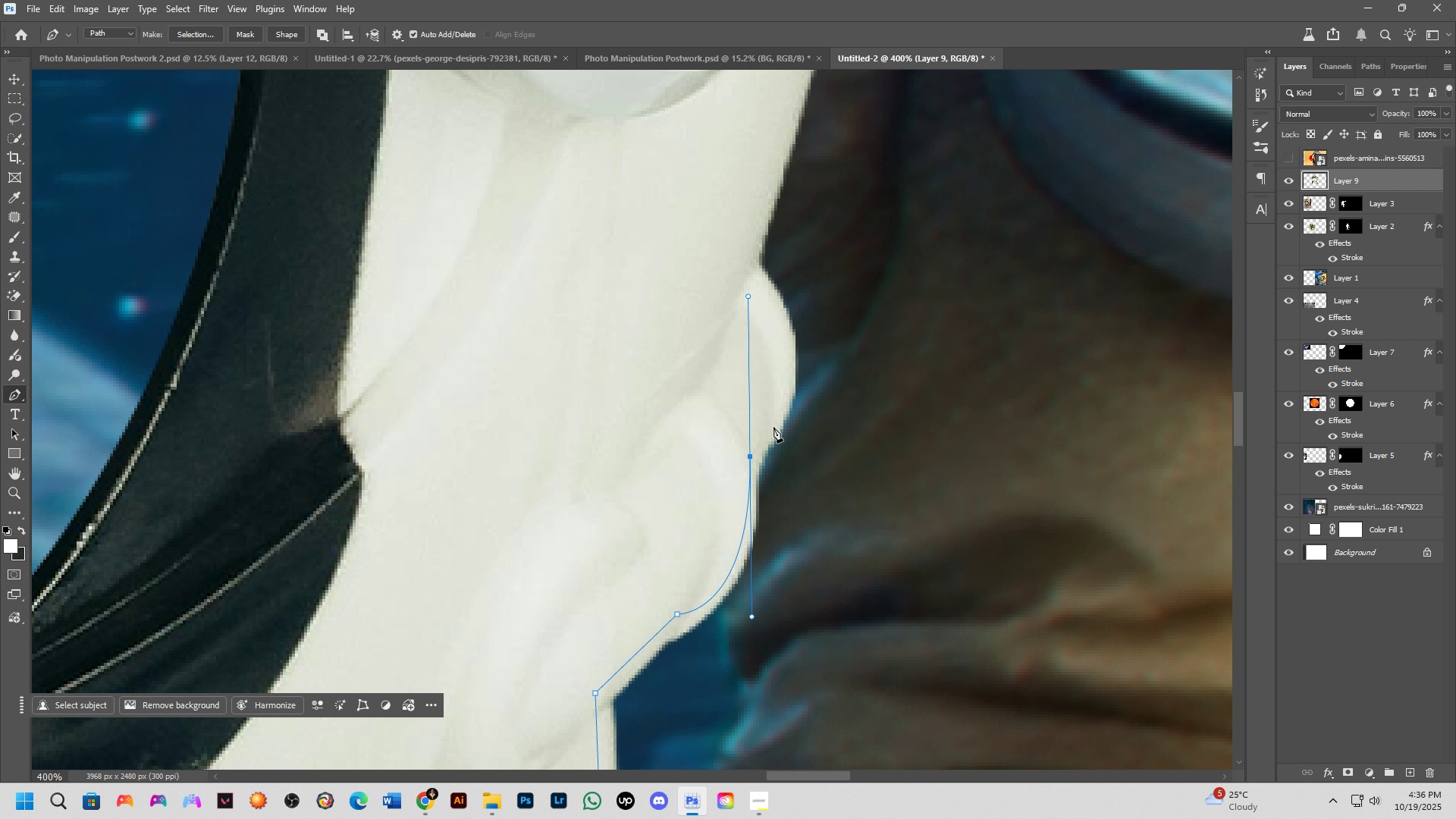 
scroll: coordinate [770, 427], scroll_direction: up, amount: 4.0
 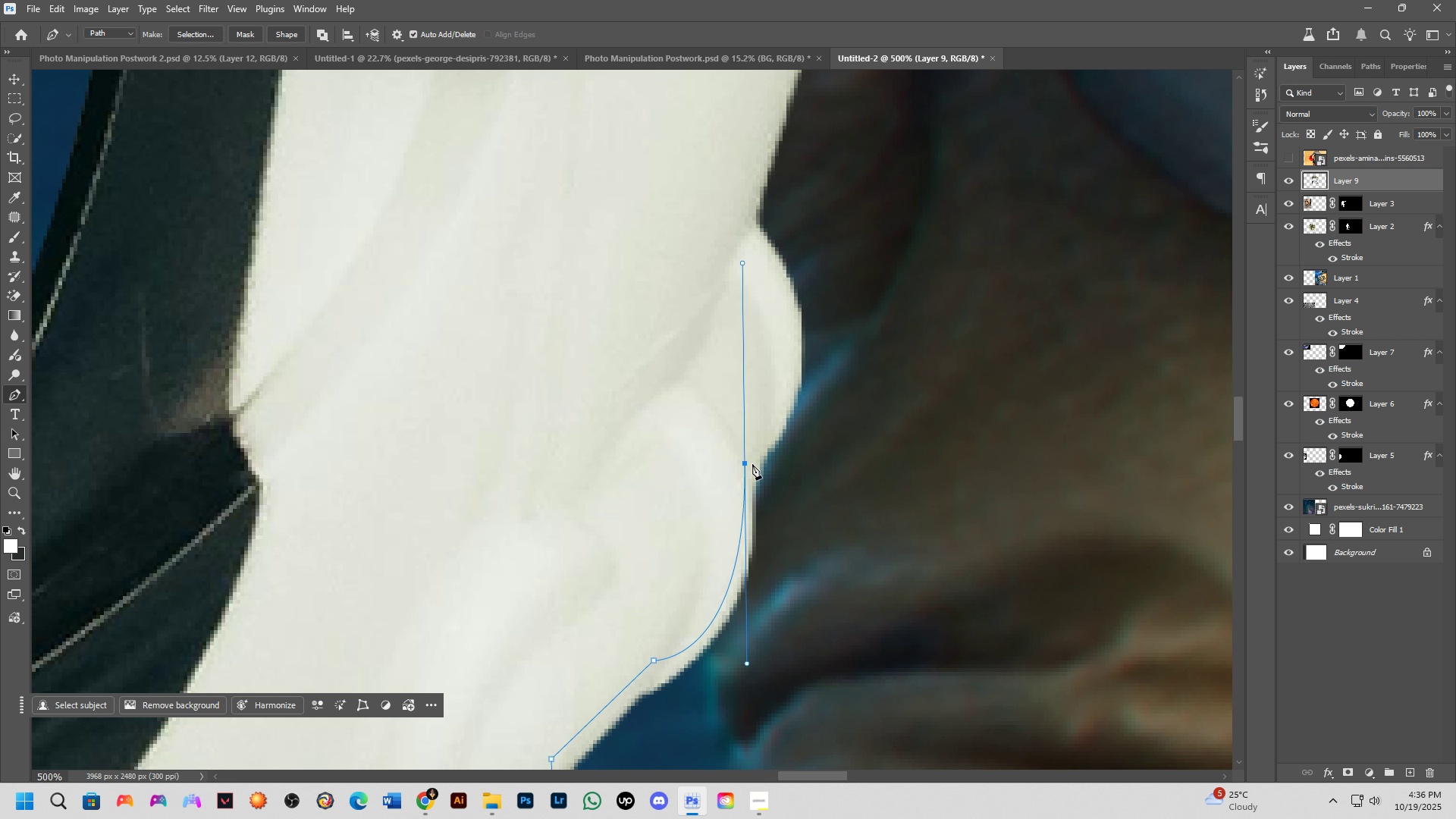 
hold_key(key=AltLeft, duration=0.68)
left_click([745, 466])
 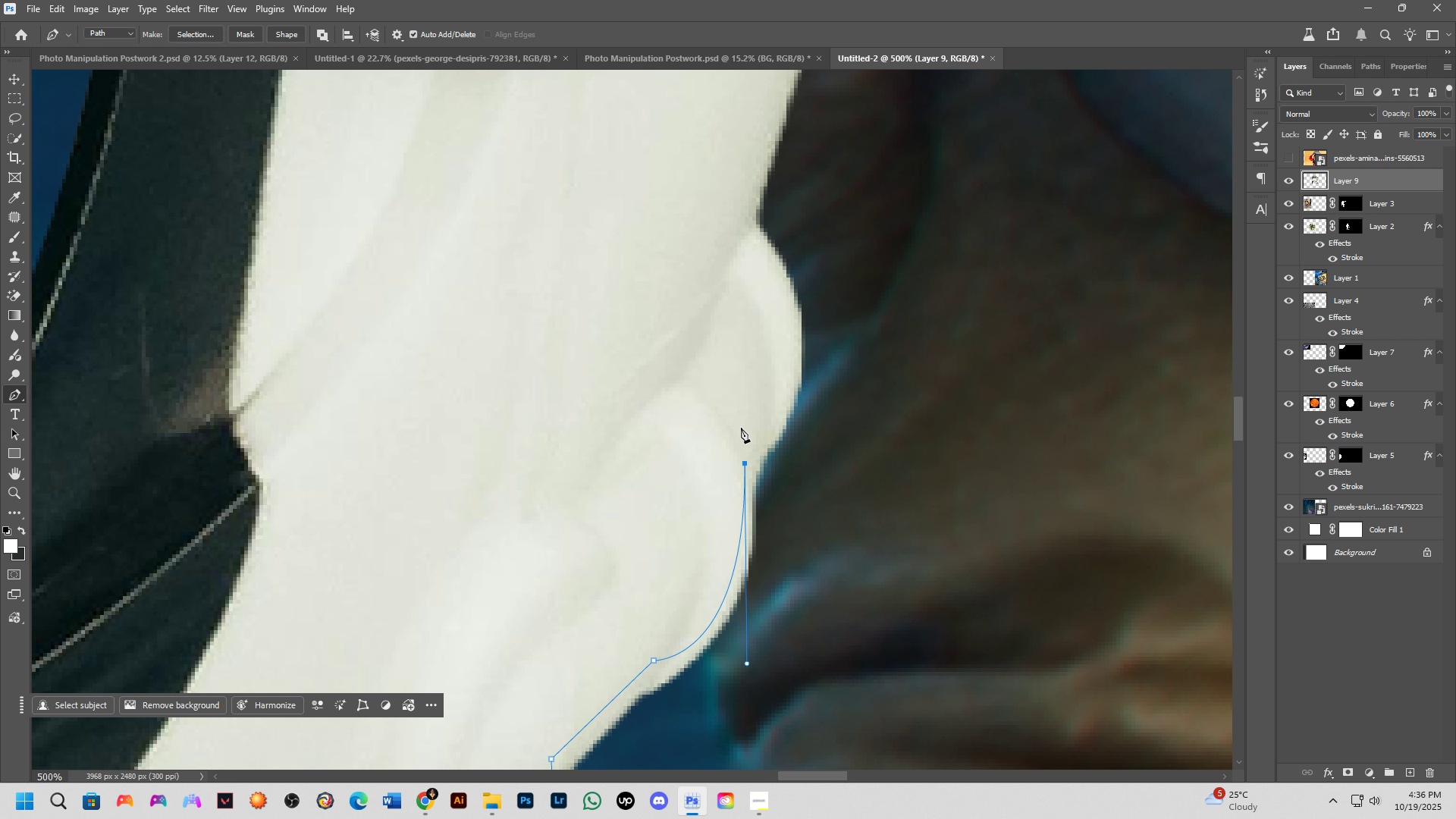 
key(Shift+ShiftLeft)
 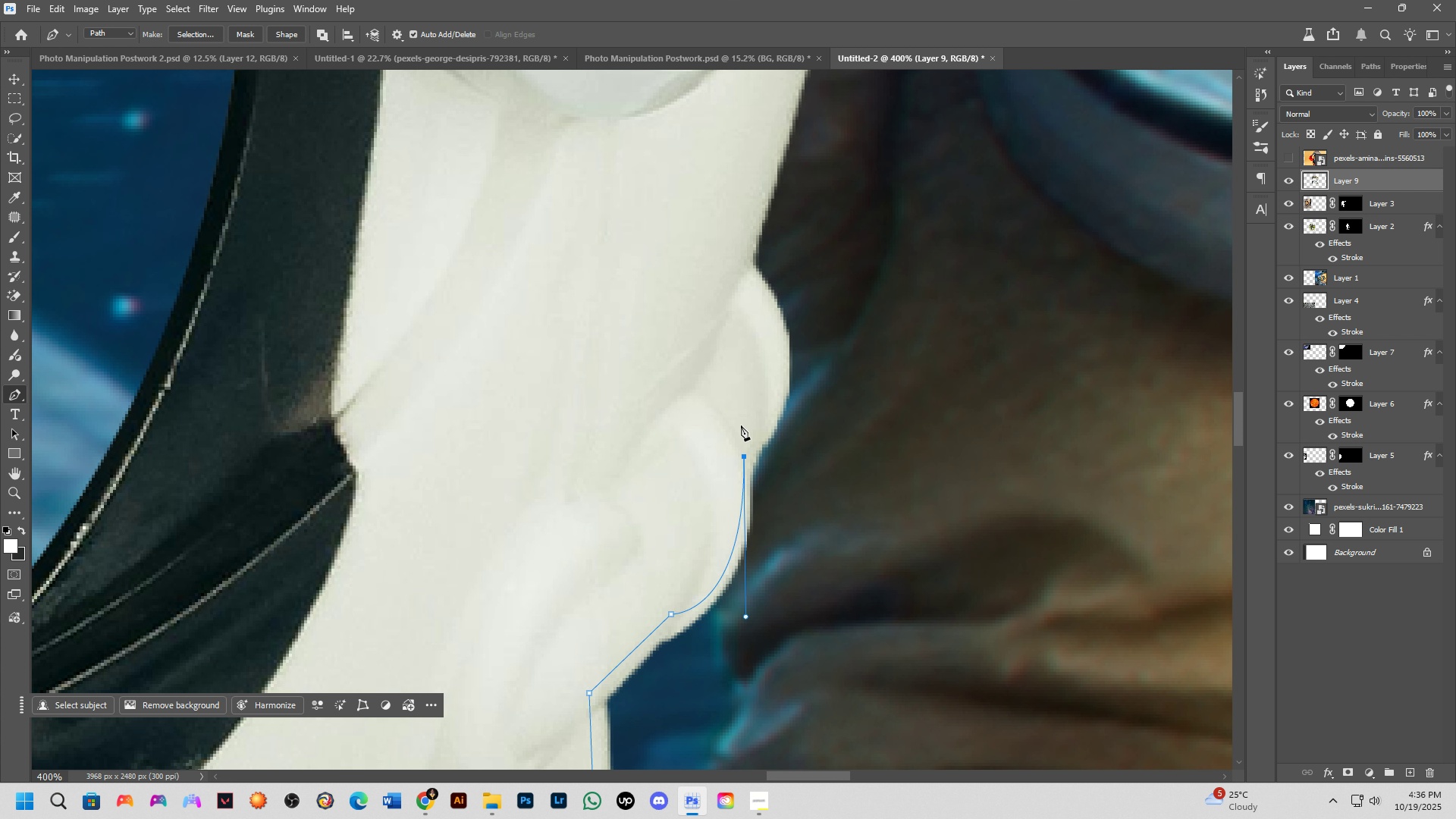 
scroll: coordinate [741, 428], scroll_direction: down, amount: 1.0
 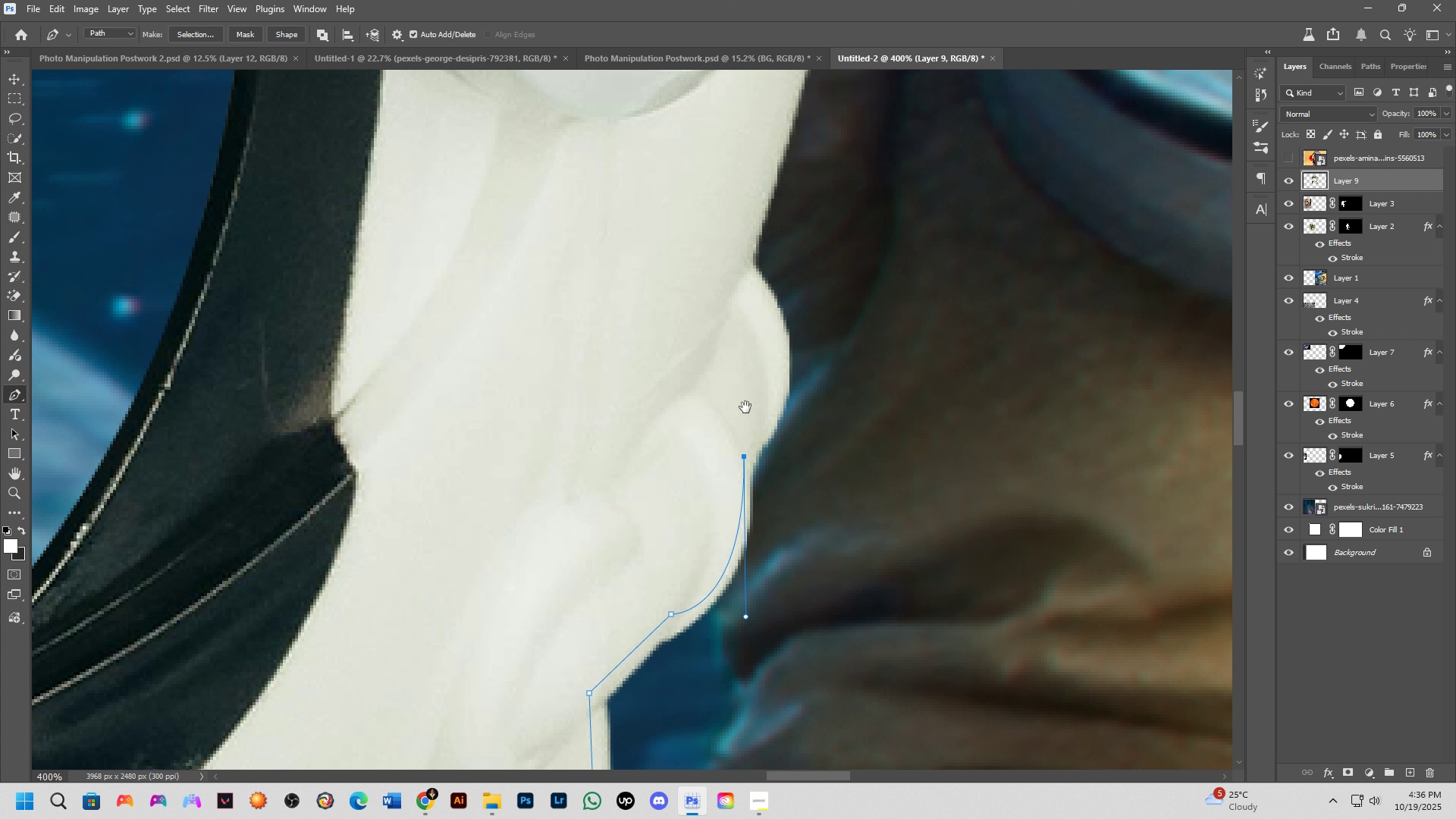 
hold_key(key=Space, duration=0.49)
 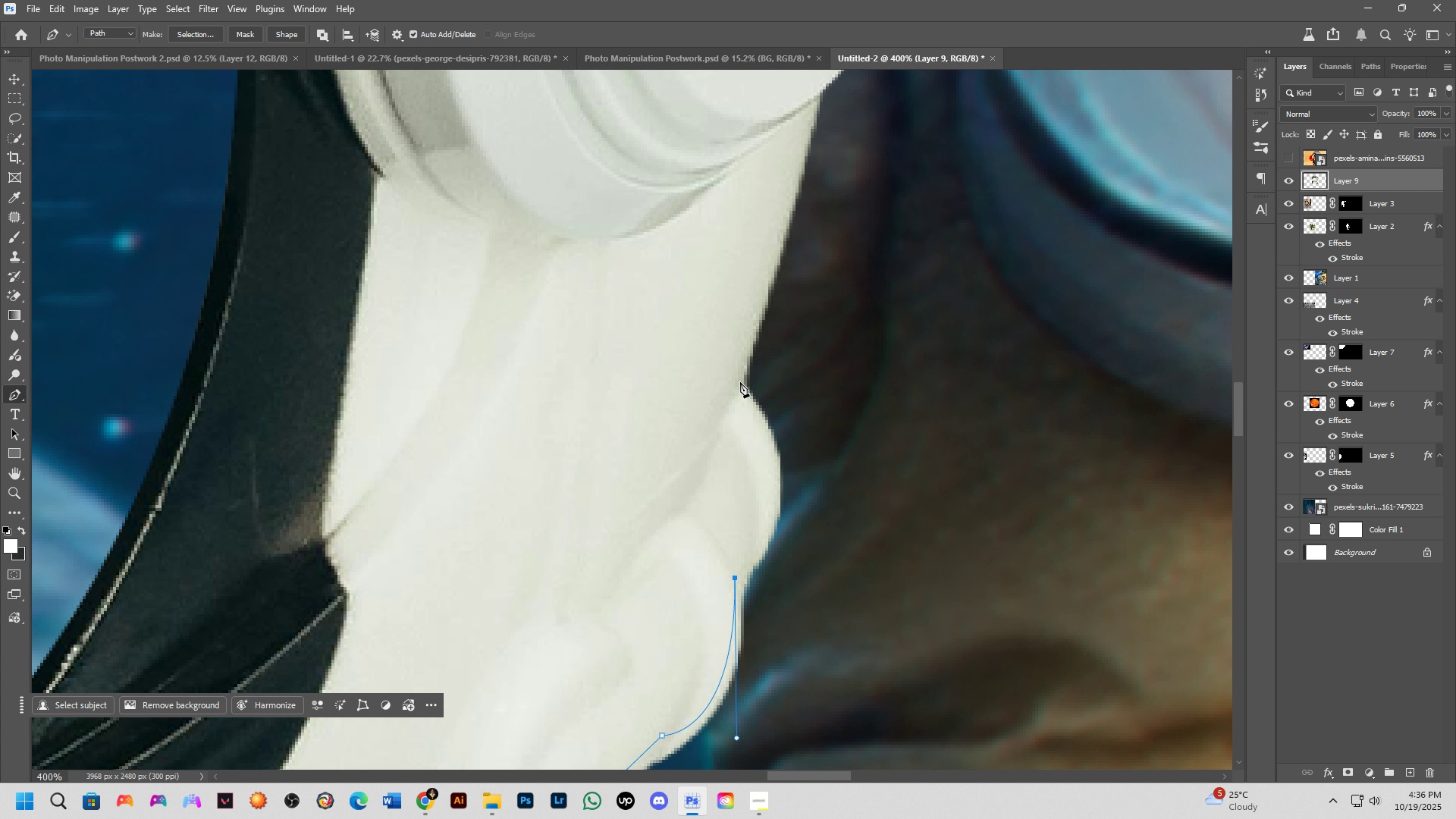 
left_click_drag(start_coordinate=[748, 380], to_coordinate=[739, 501])
 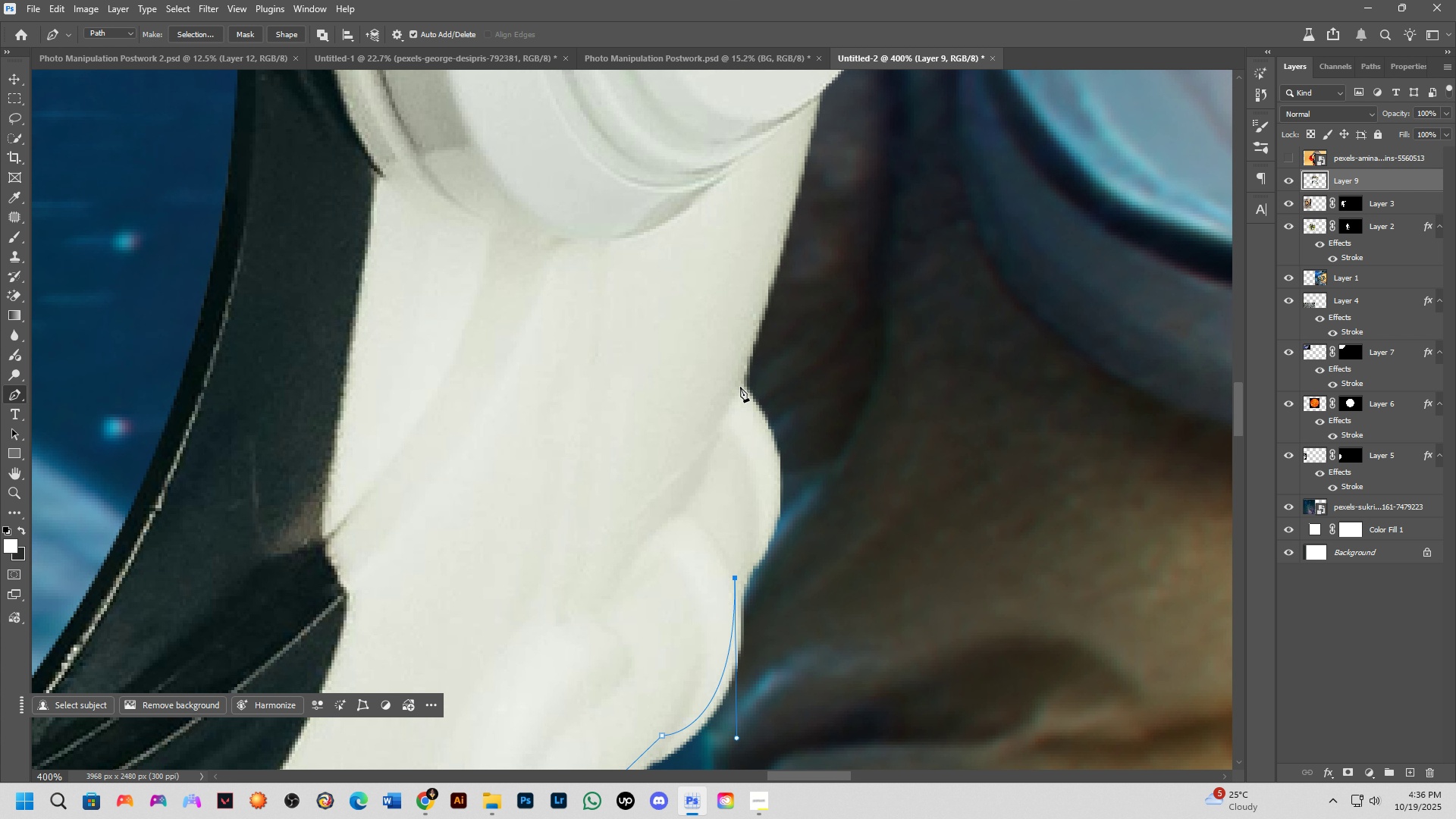 
left_click_drag(start_coordinate=[740, 388], to_coordinate=[664, 255])
 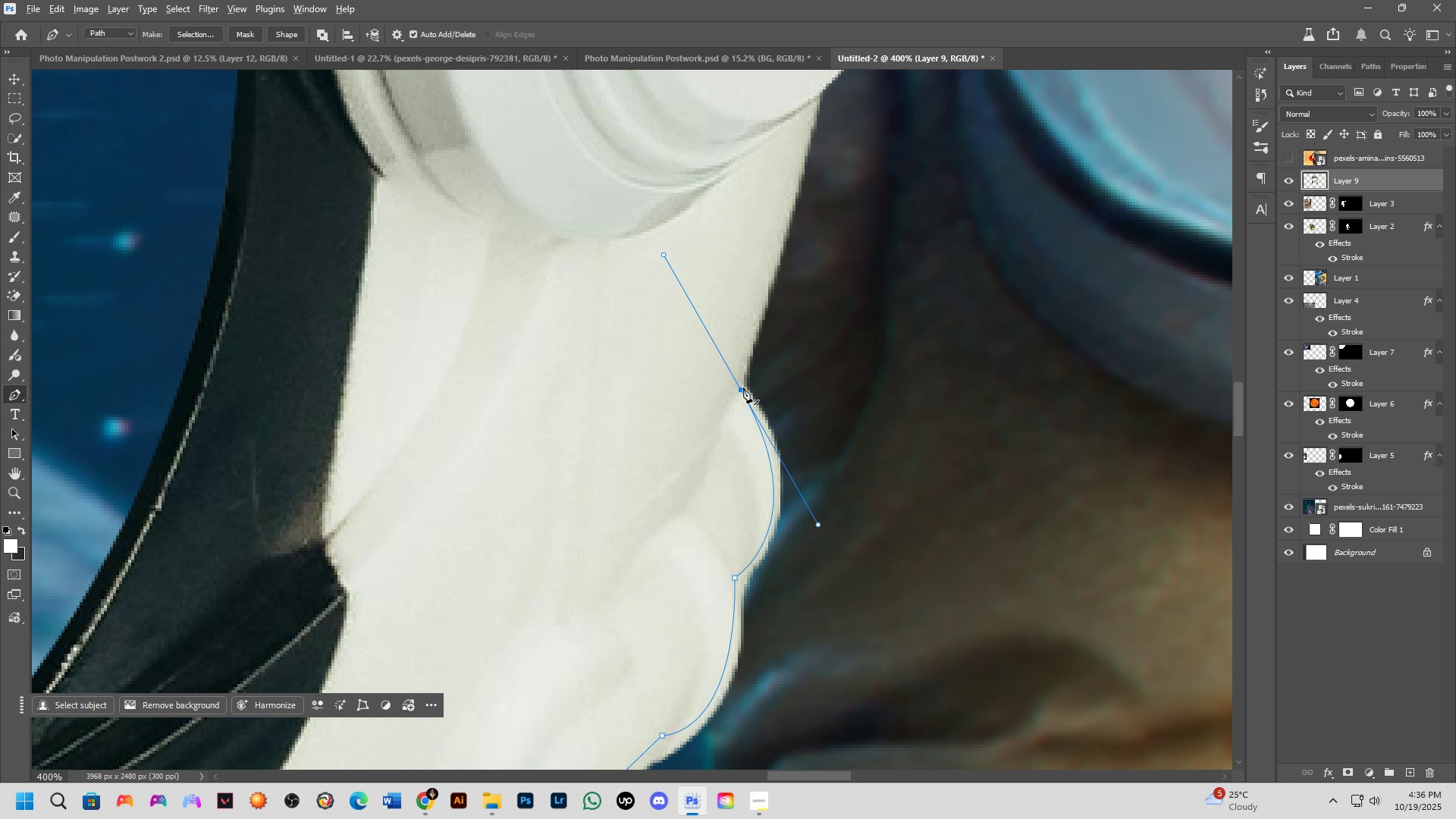 
hold_key(key=AltLeft, duration=0.59)
left_click([742, 390])
 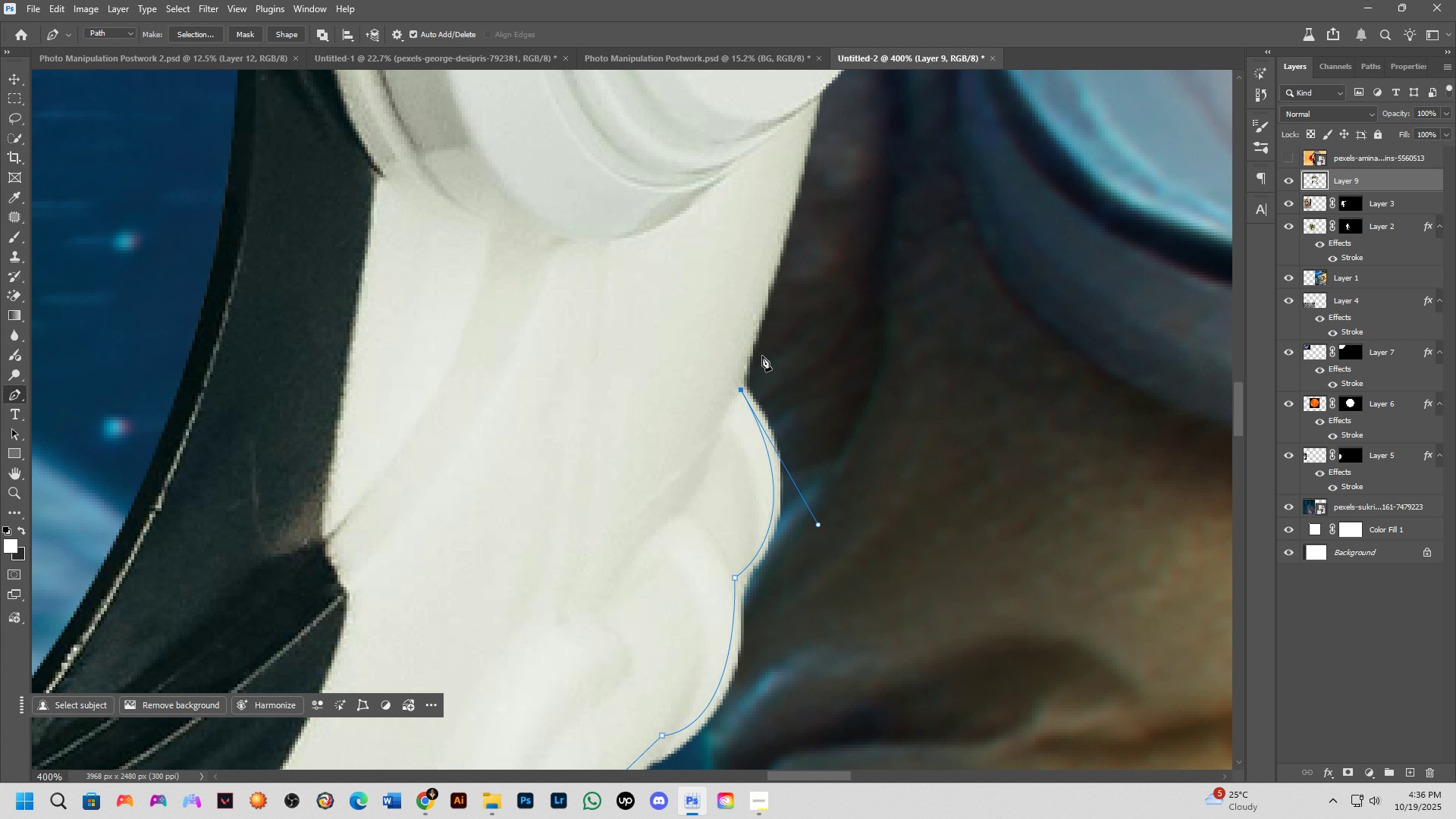 
hold_key(key=Space, duration=0.57)
 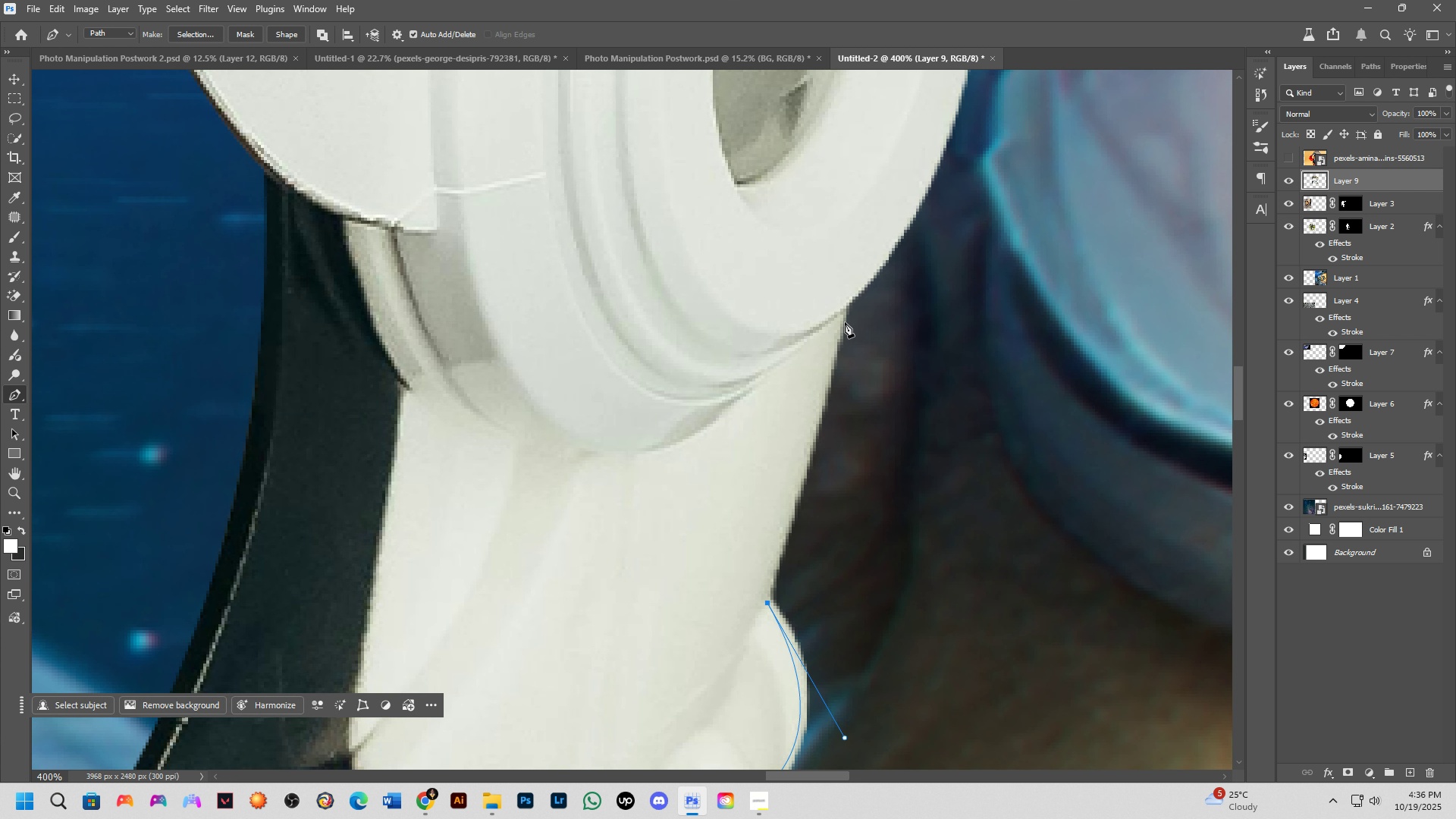 
left_click_drag(start_coordinate=[759, 356], to_coordinate=[786, 569])
 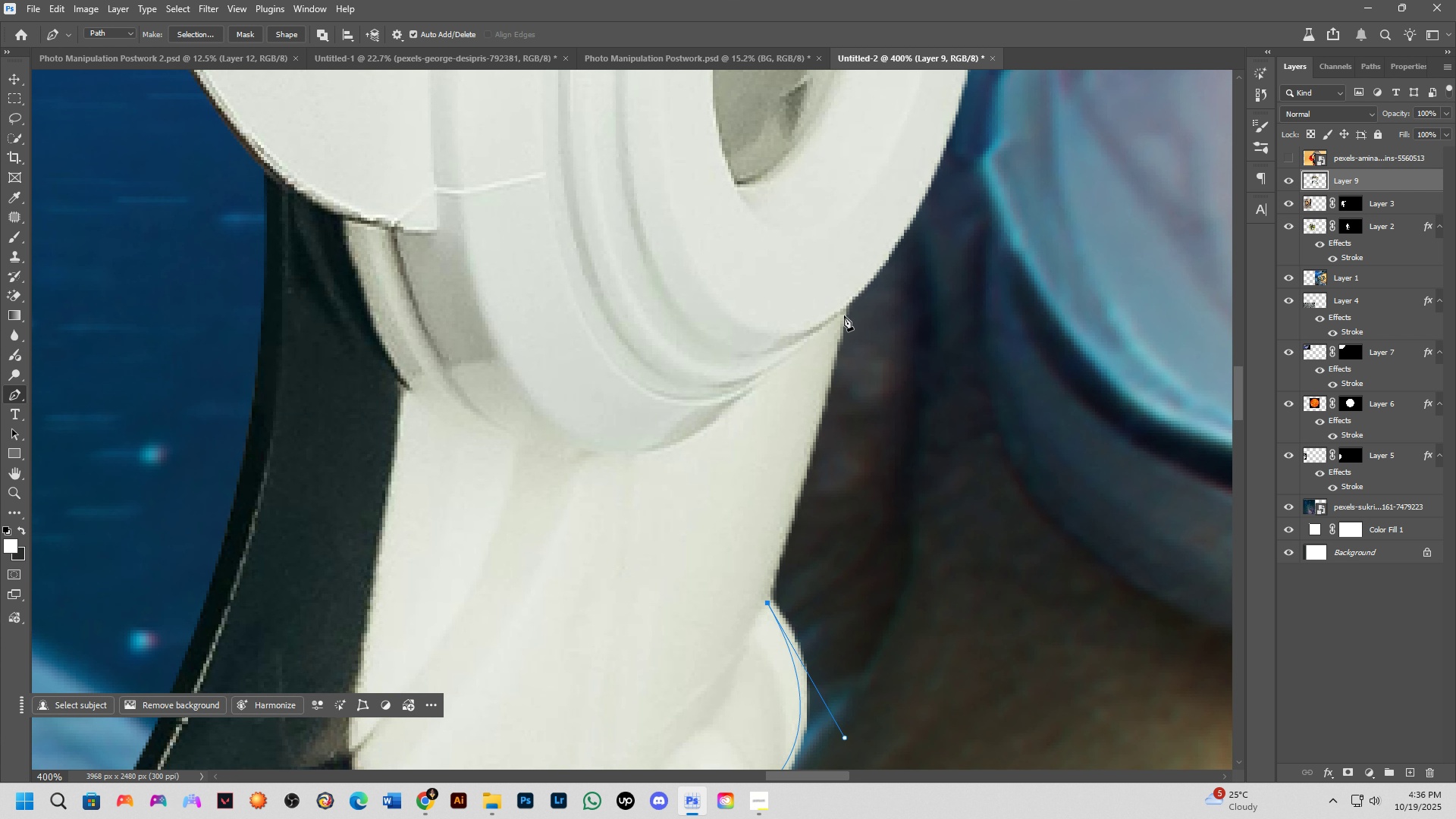 
left_click([844, 315])
 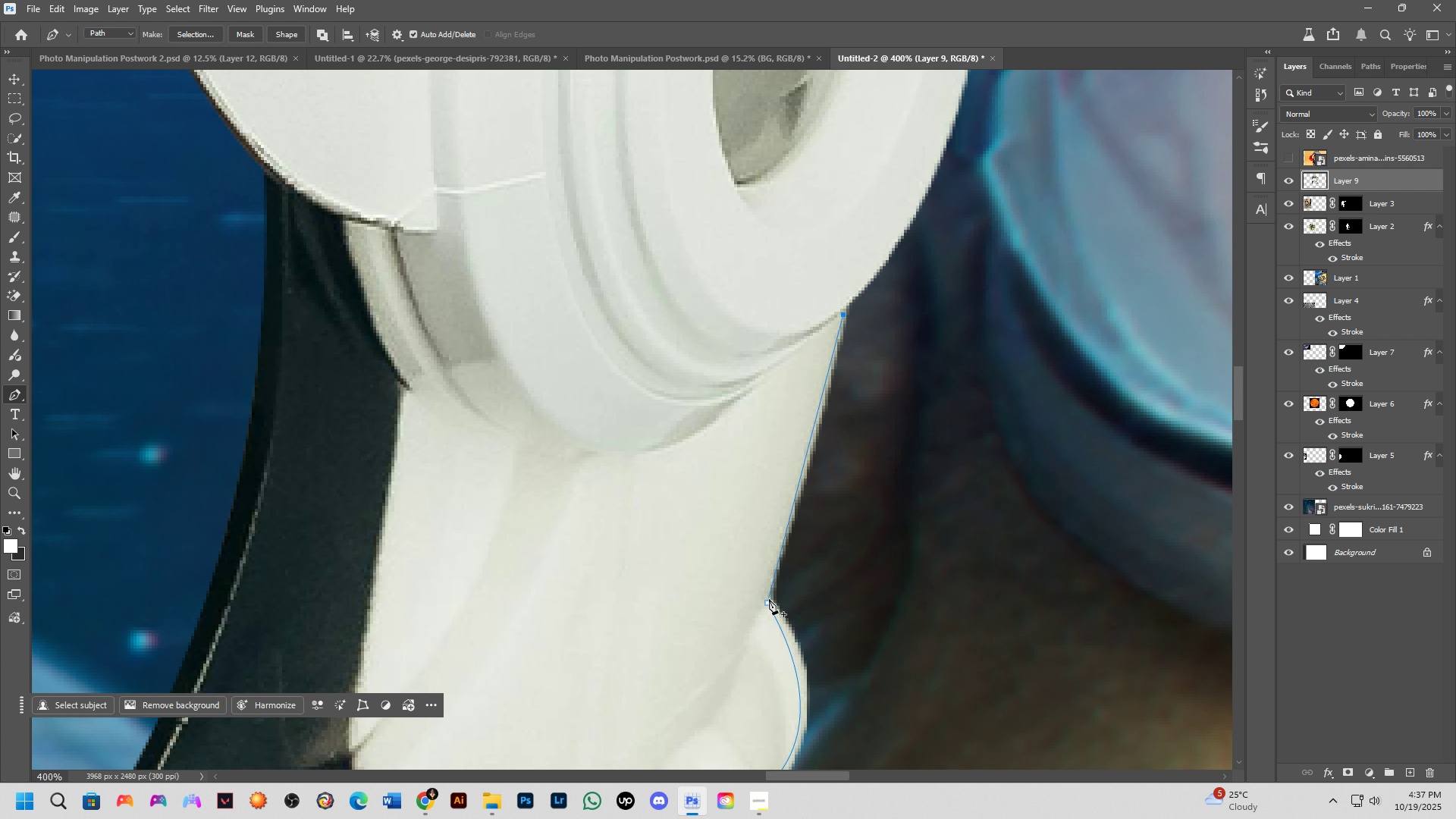 
hold_key(key=ControlLeft, duration=1.3)
left_click_drag(start_coordinate=[766, 600], to_coordinate=[761, 596])
 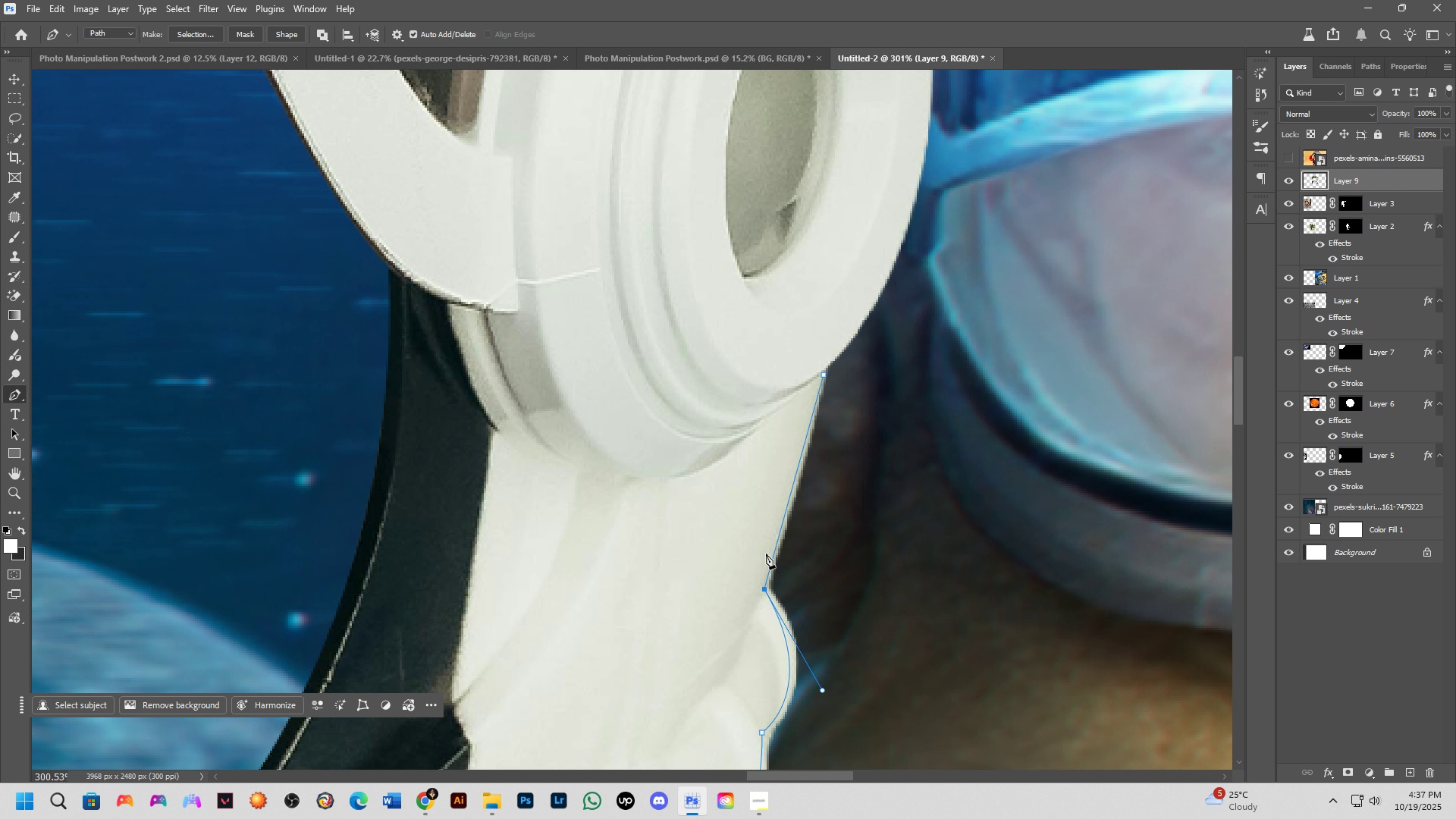 
scroll: coordinate [764, 554], scroll_direction: down, amount: 4.0
 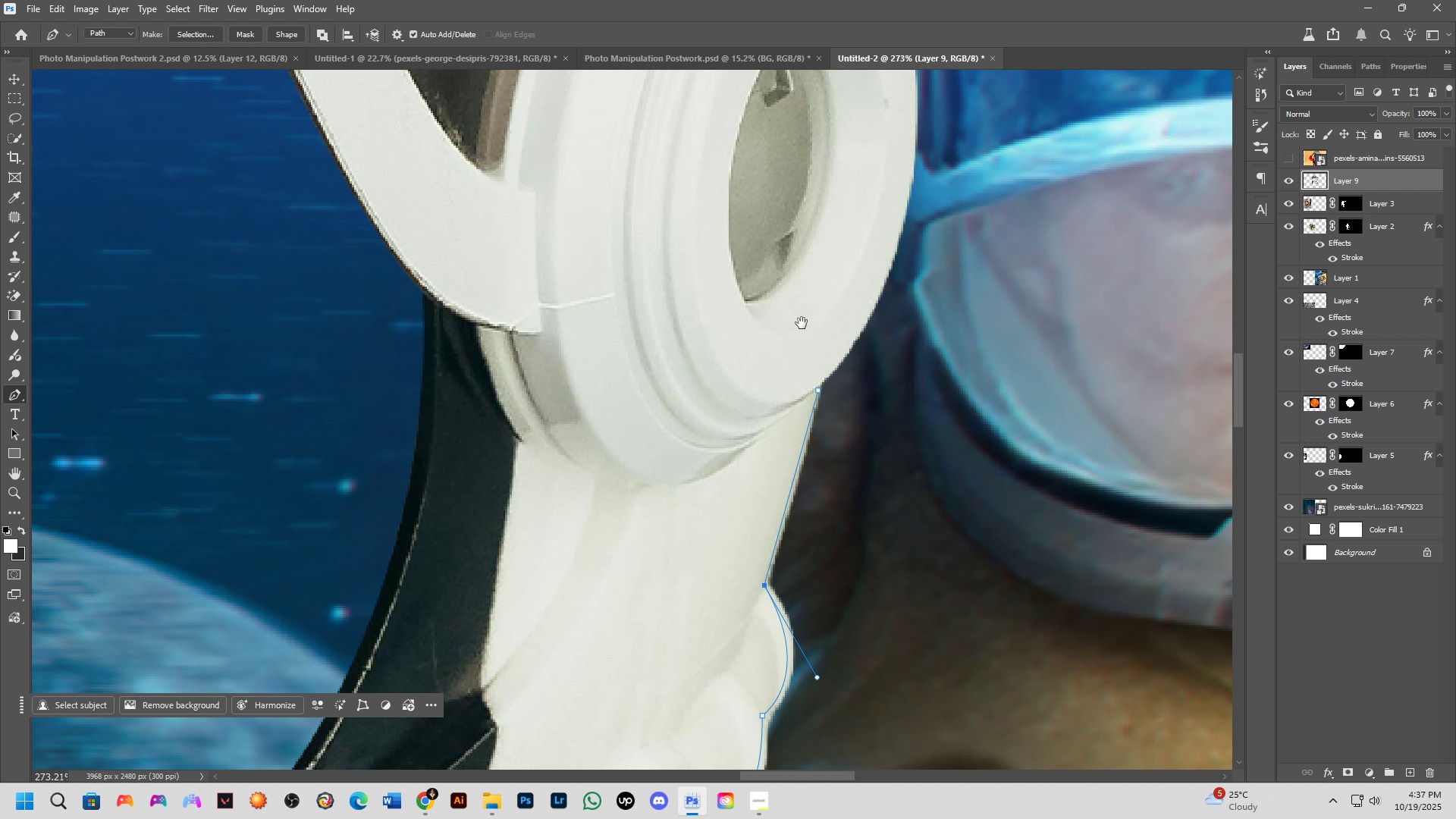 
hold_key(key=Space, duration=0.63)
 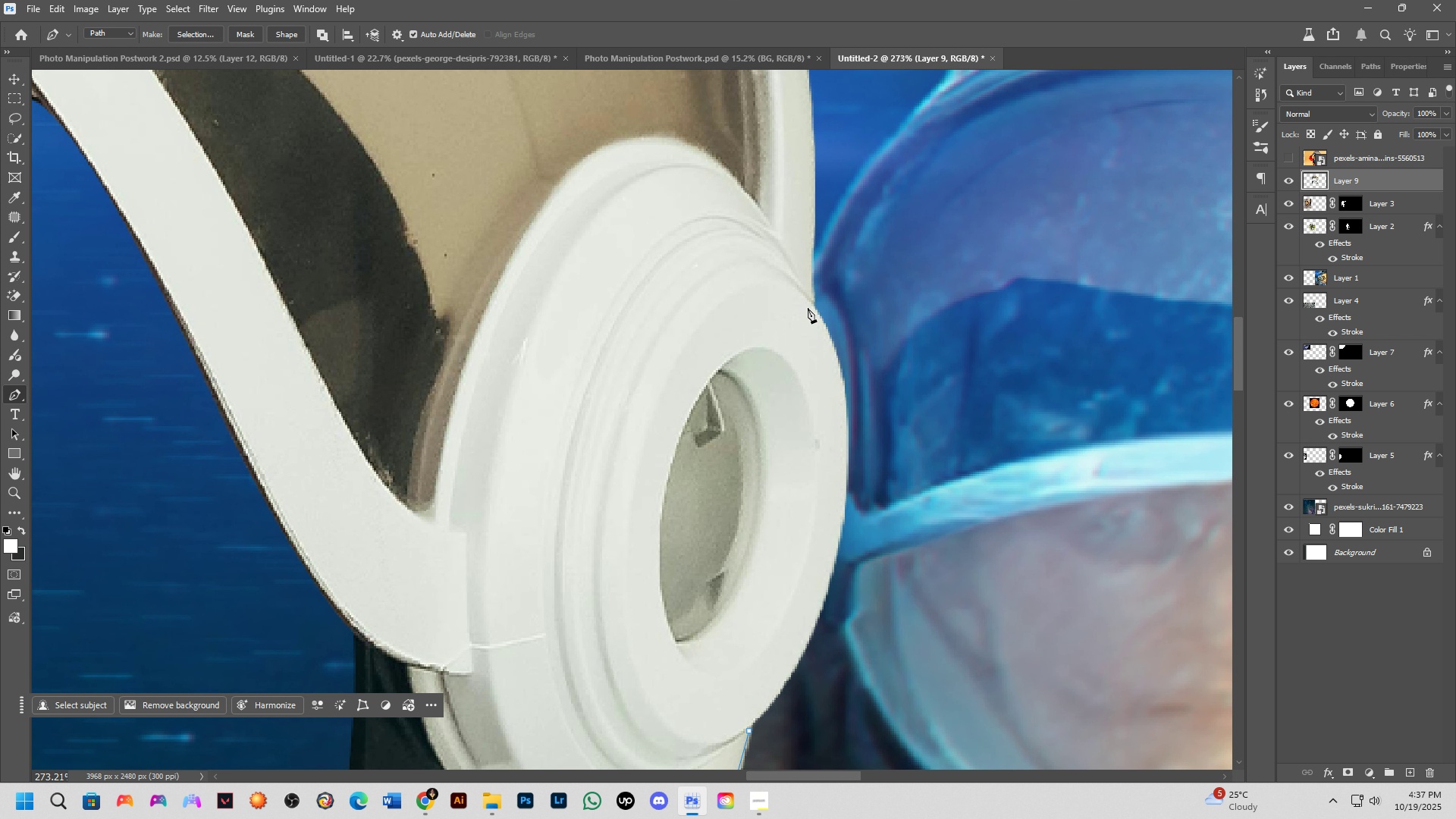 
left_click_drag(start_coordinate=[802, 323], to_coordinate=[733, 664])
 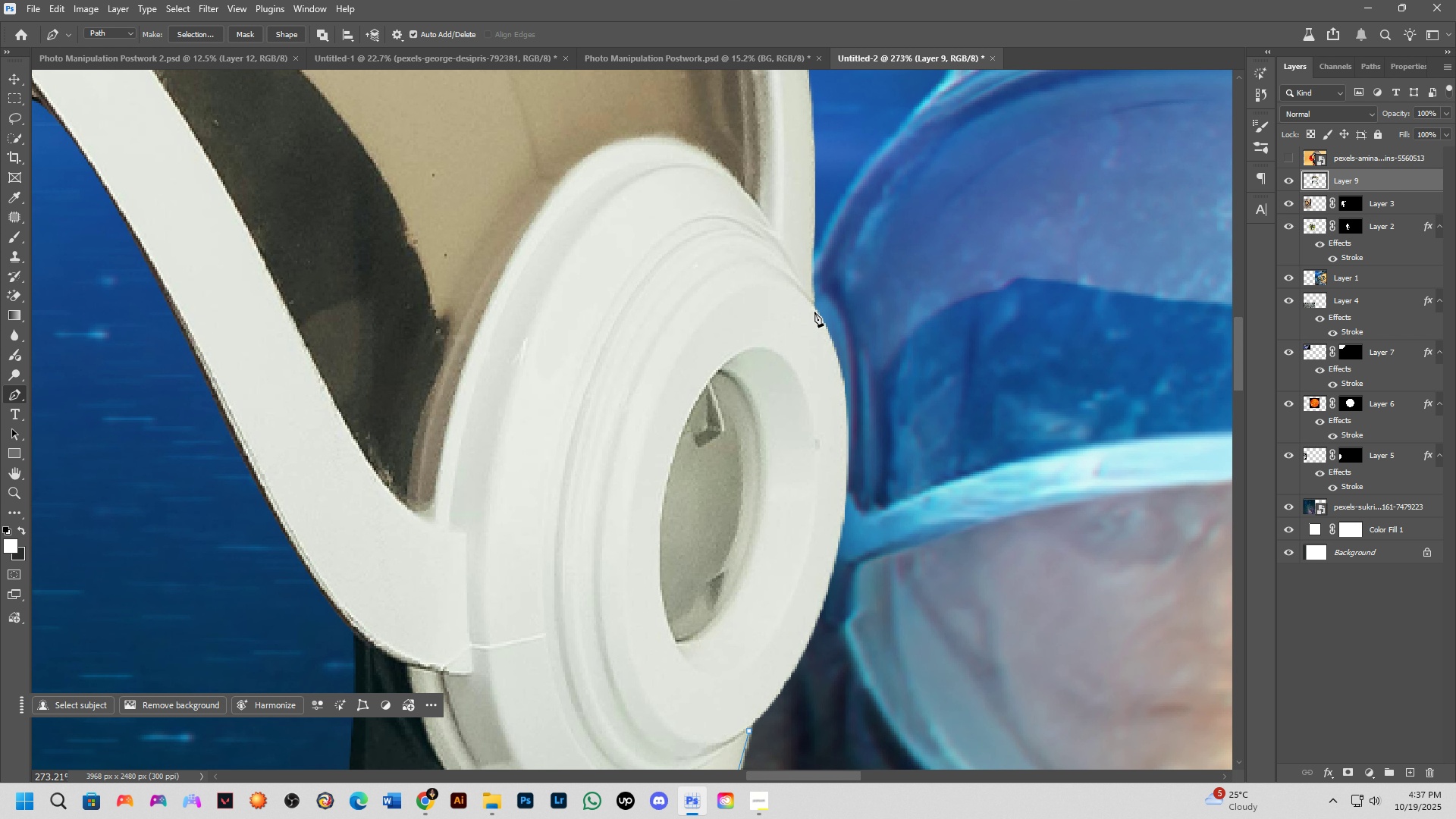 
left_click_drag(start_coordinate=[812, 311], to_coordinate=[711, 95])
 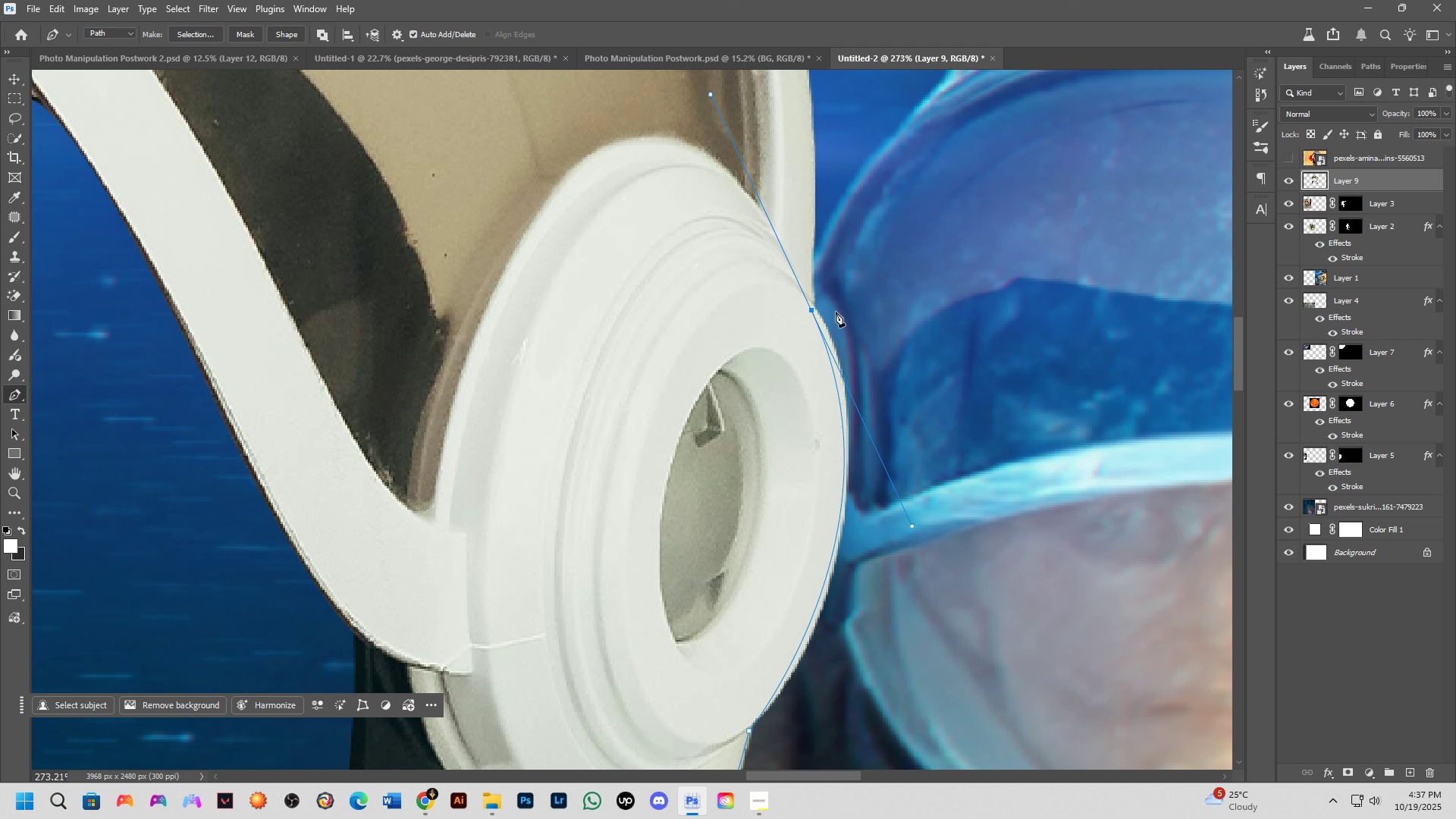 
hold_key(key=AltLeft, duration=0.75)
 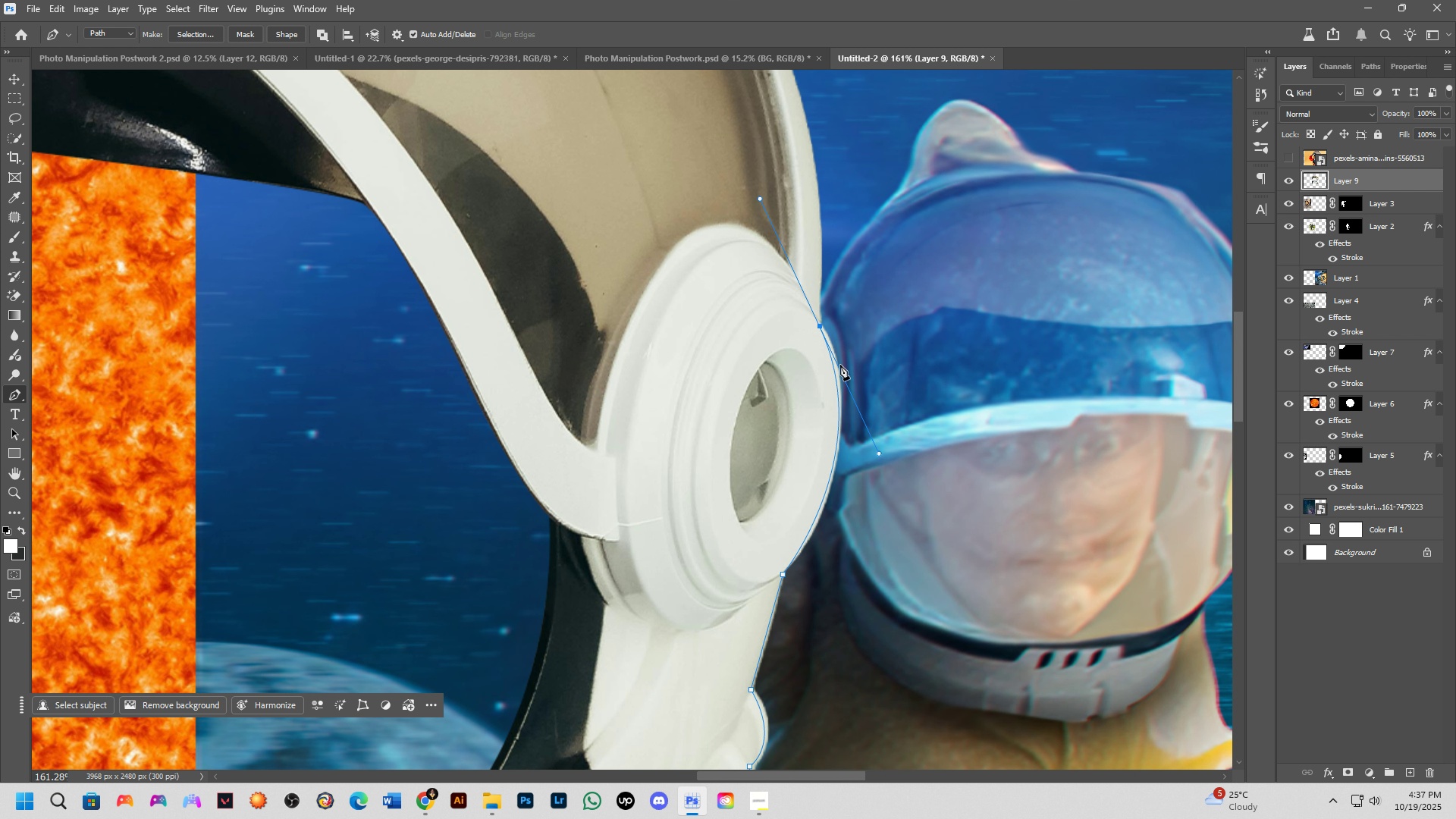 
scroll: coordinate [899, 441], scroll_direction: down, amount: 13.0
 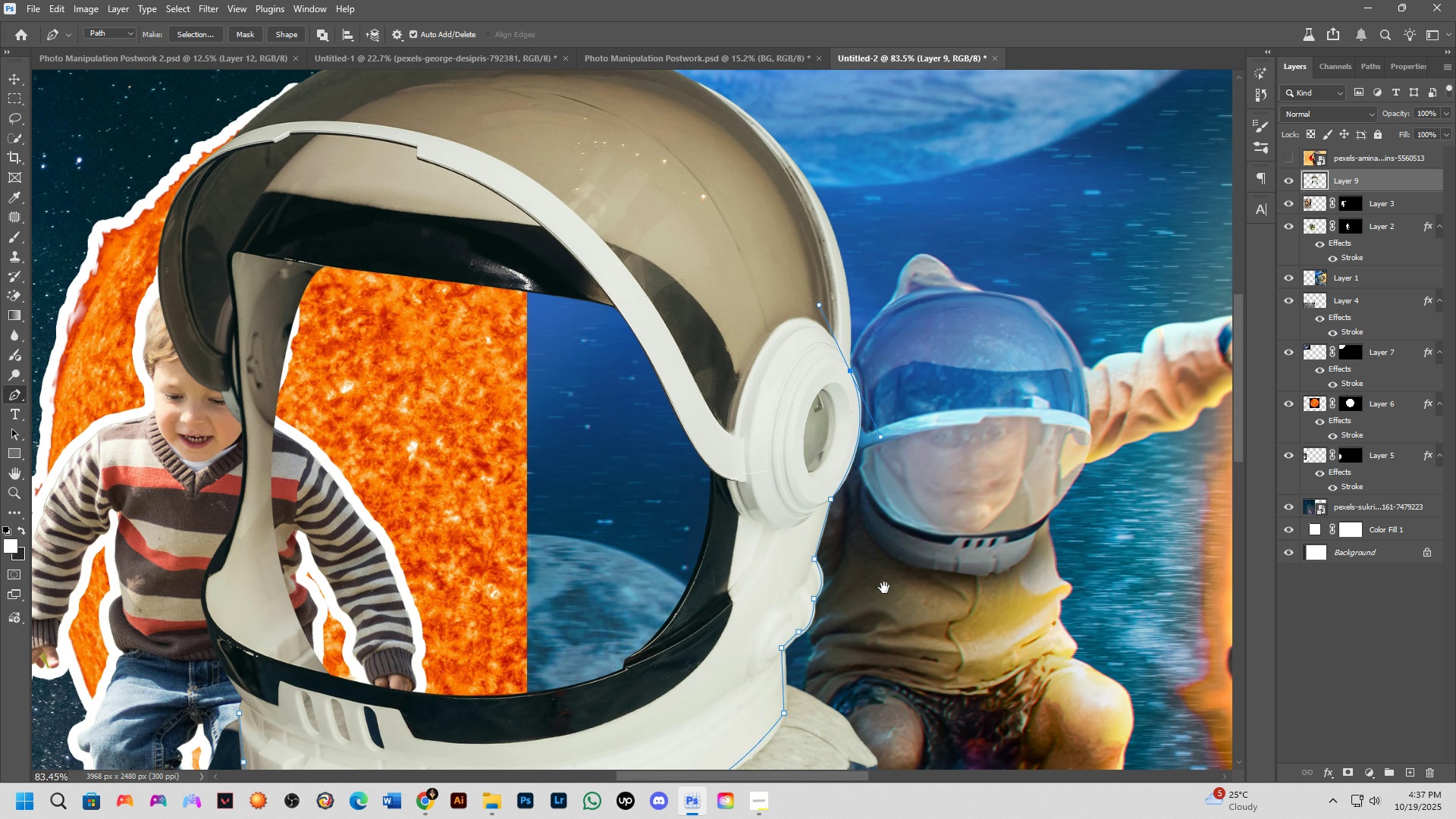 
hold_key(key=Space, duration=0.54)
 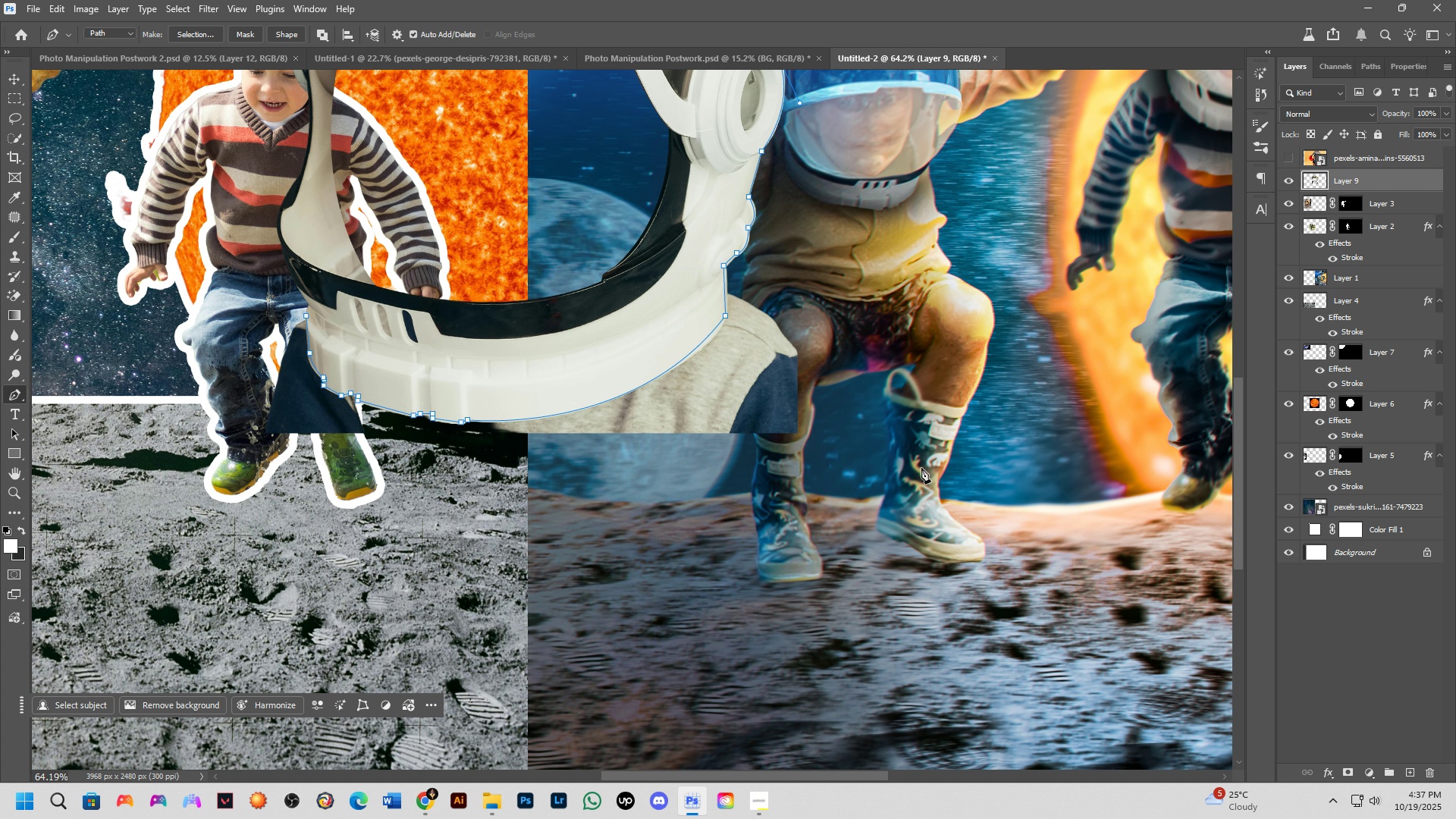 
left_click_drag(start_coordinate=[890, 596], to_coordinate=[797, 236])
 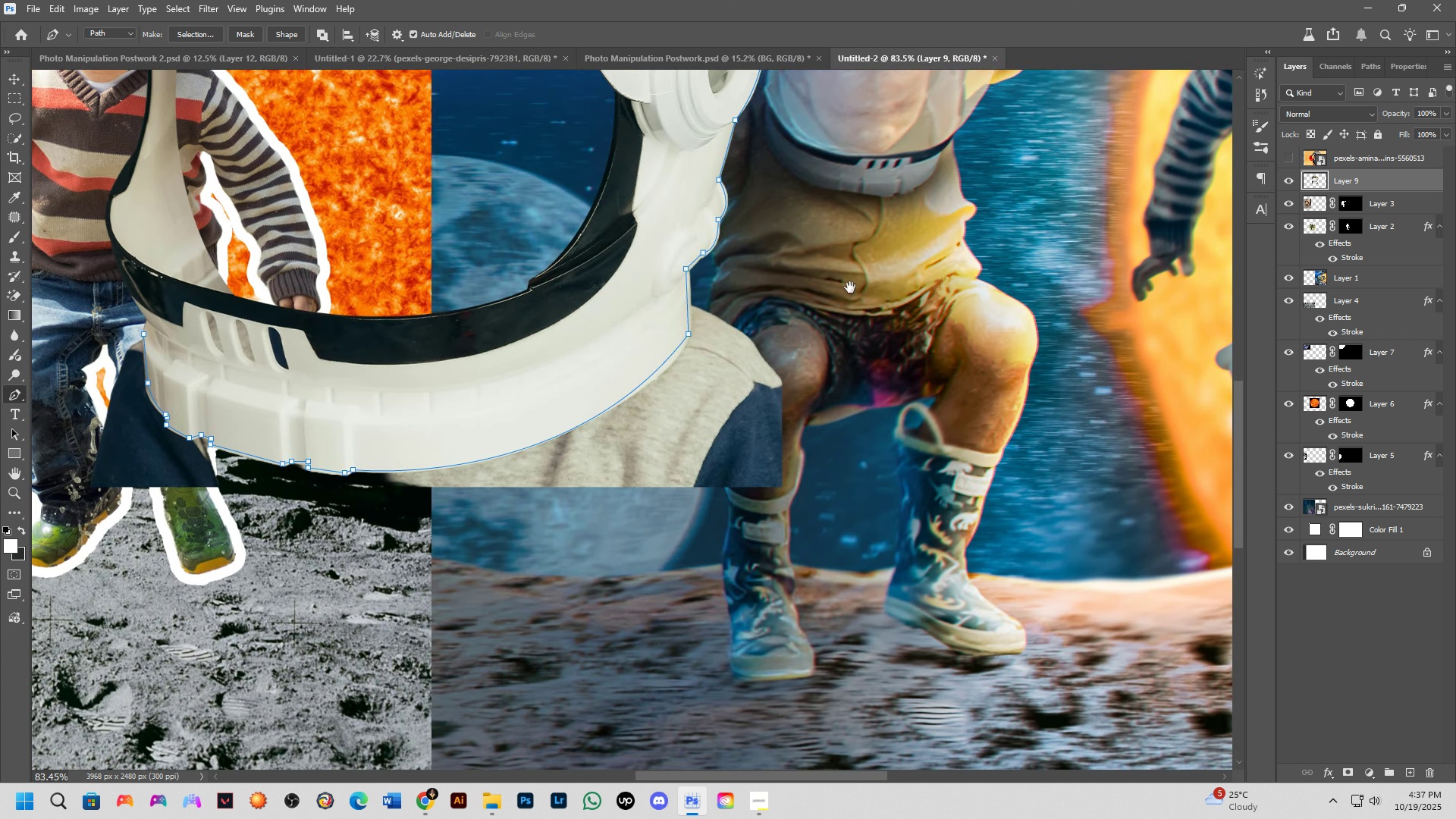 
scroll: coordinate [856, 303], scroll_direction: down, amount: 3.0
 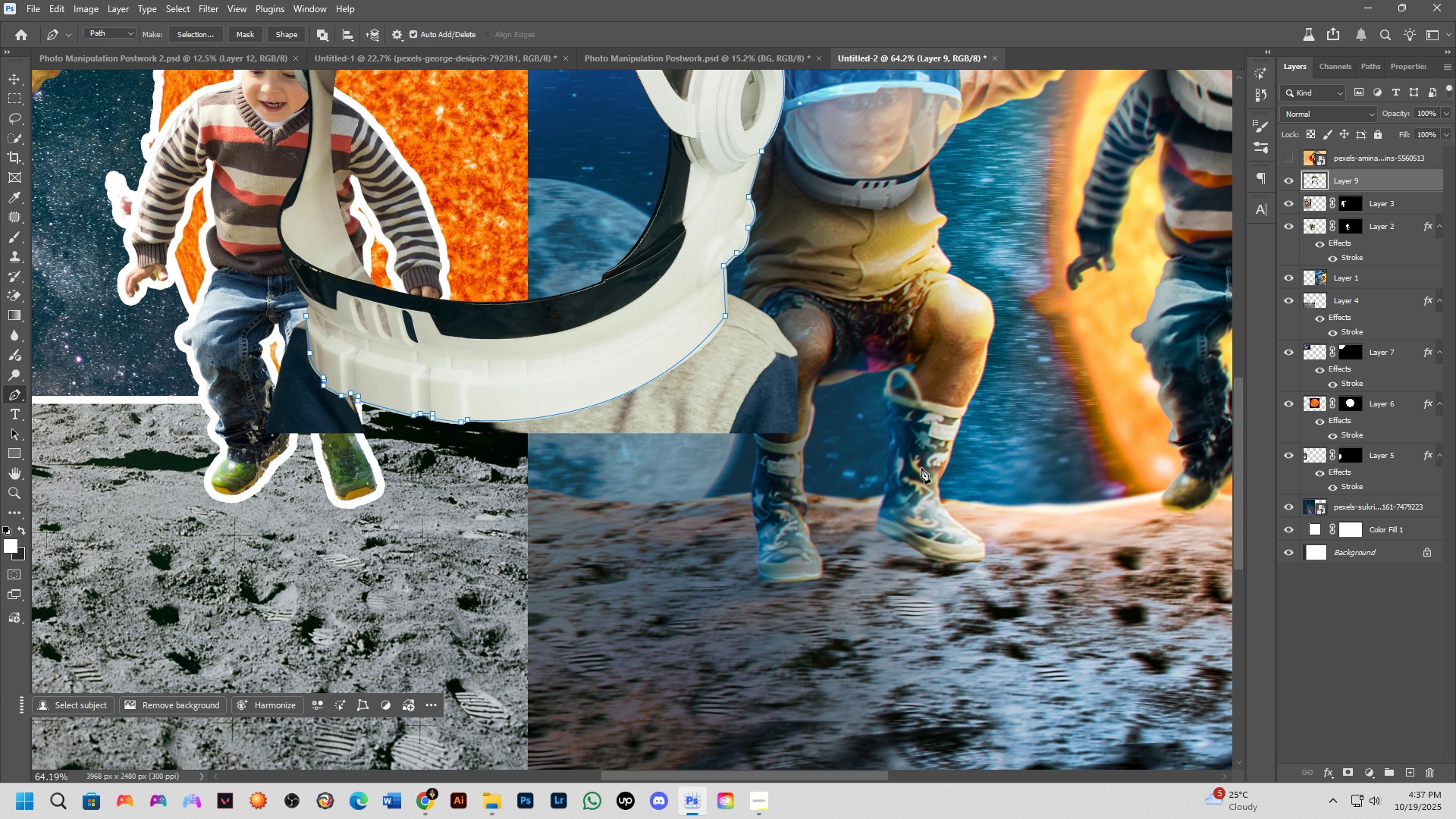 
left_click_drag(start_coordinate=[921, 468], to_coordinate=[921, 478])
 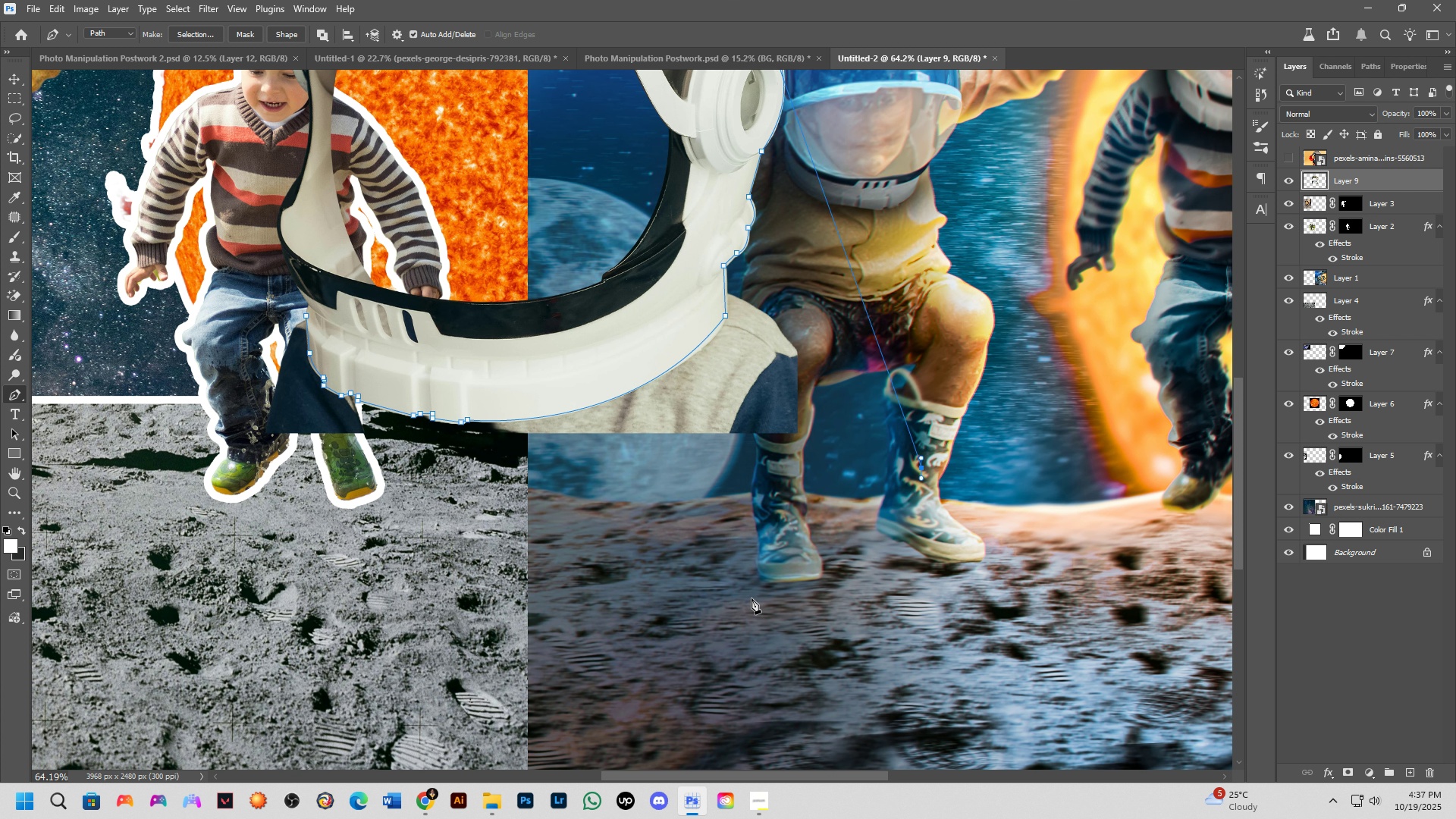 
left_click_drag(start_coordinate=[752, 598], to_coordinate=[732, 592])
 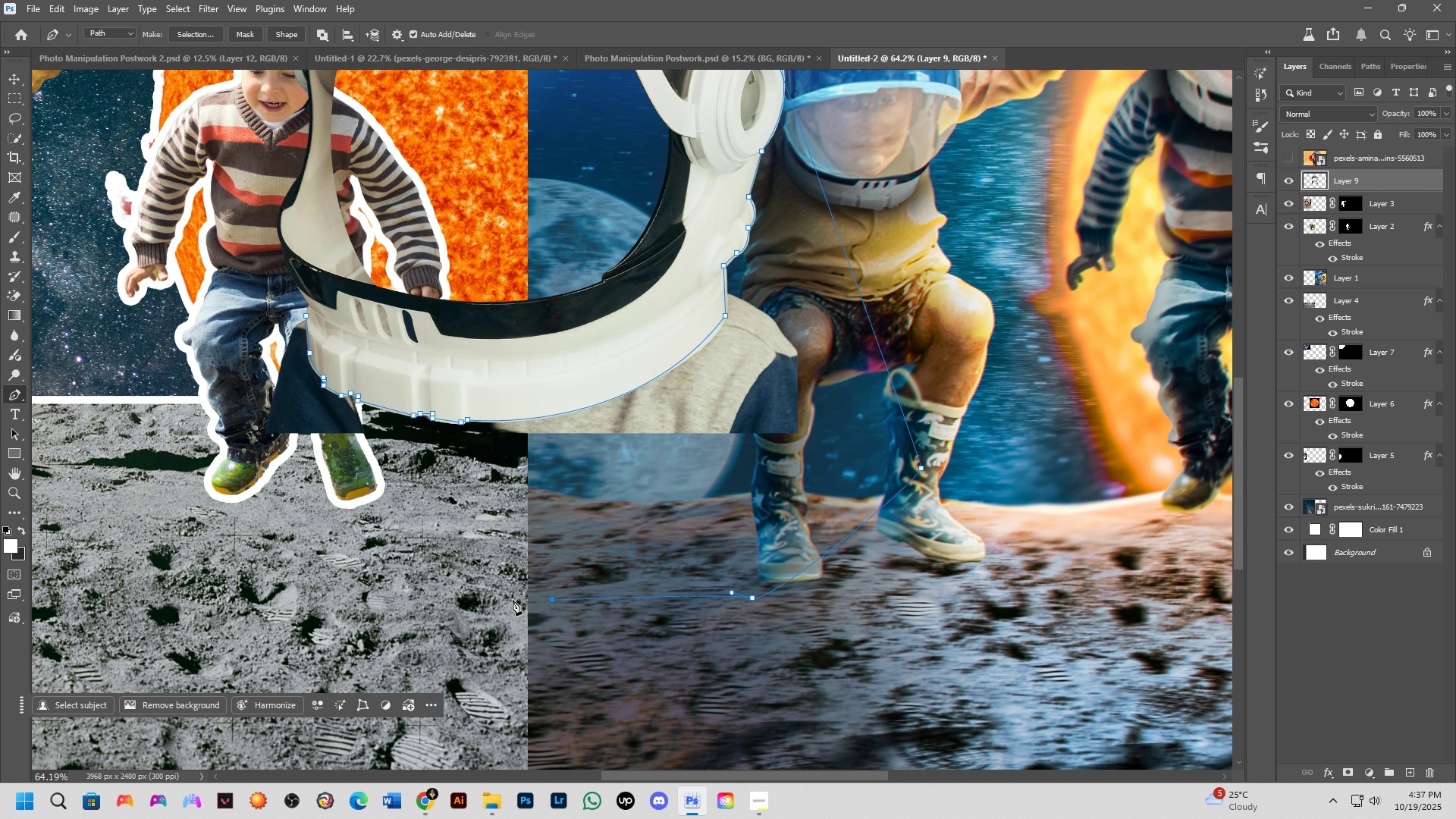 
hold_key(key=Space, duration=0.63)
 